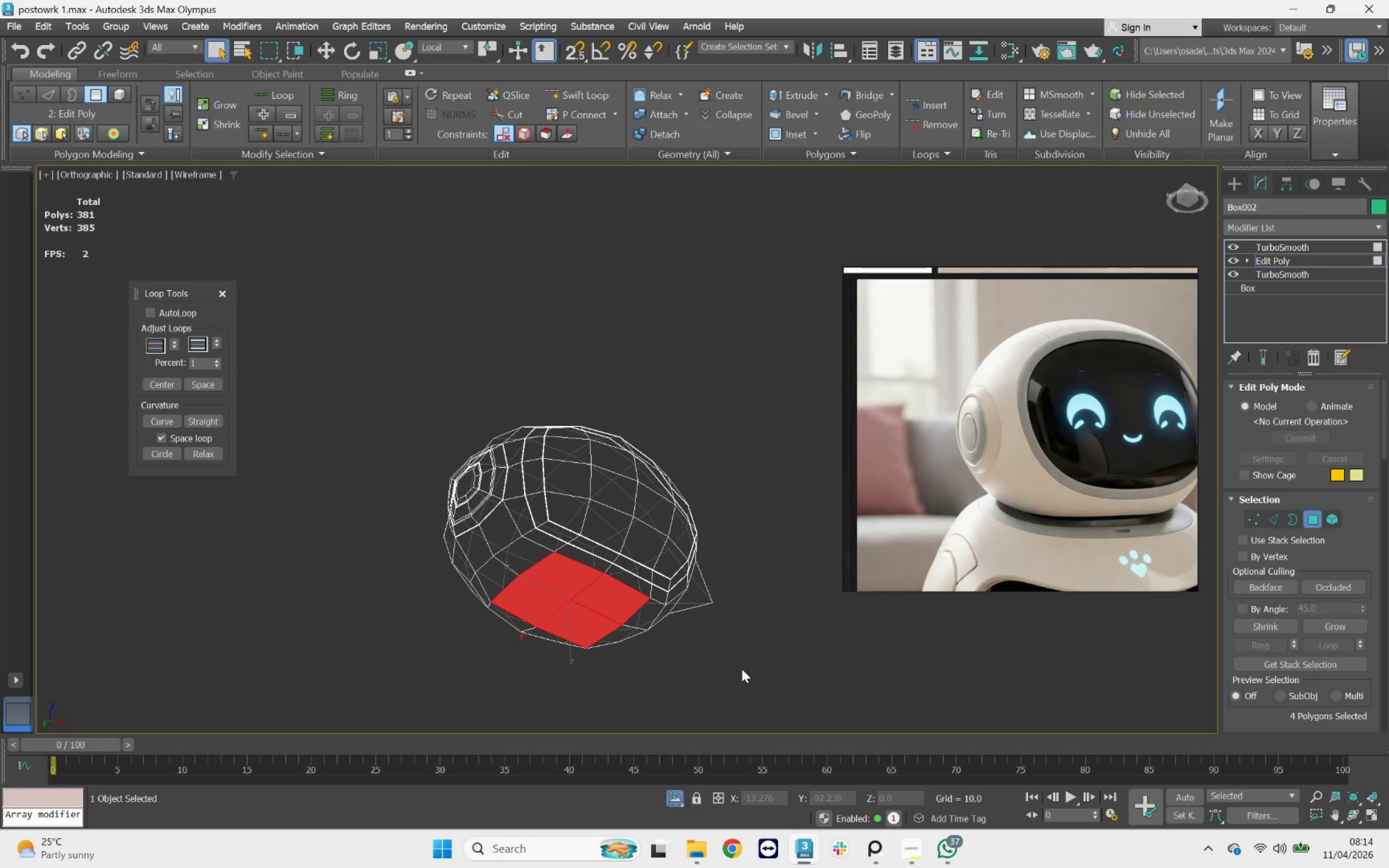 
hold_key(key=AltLeft, duration=0.56)
 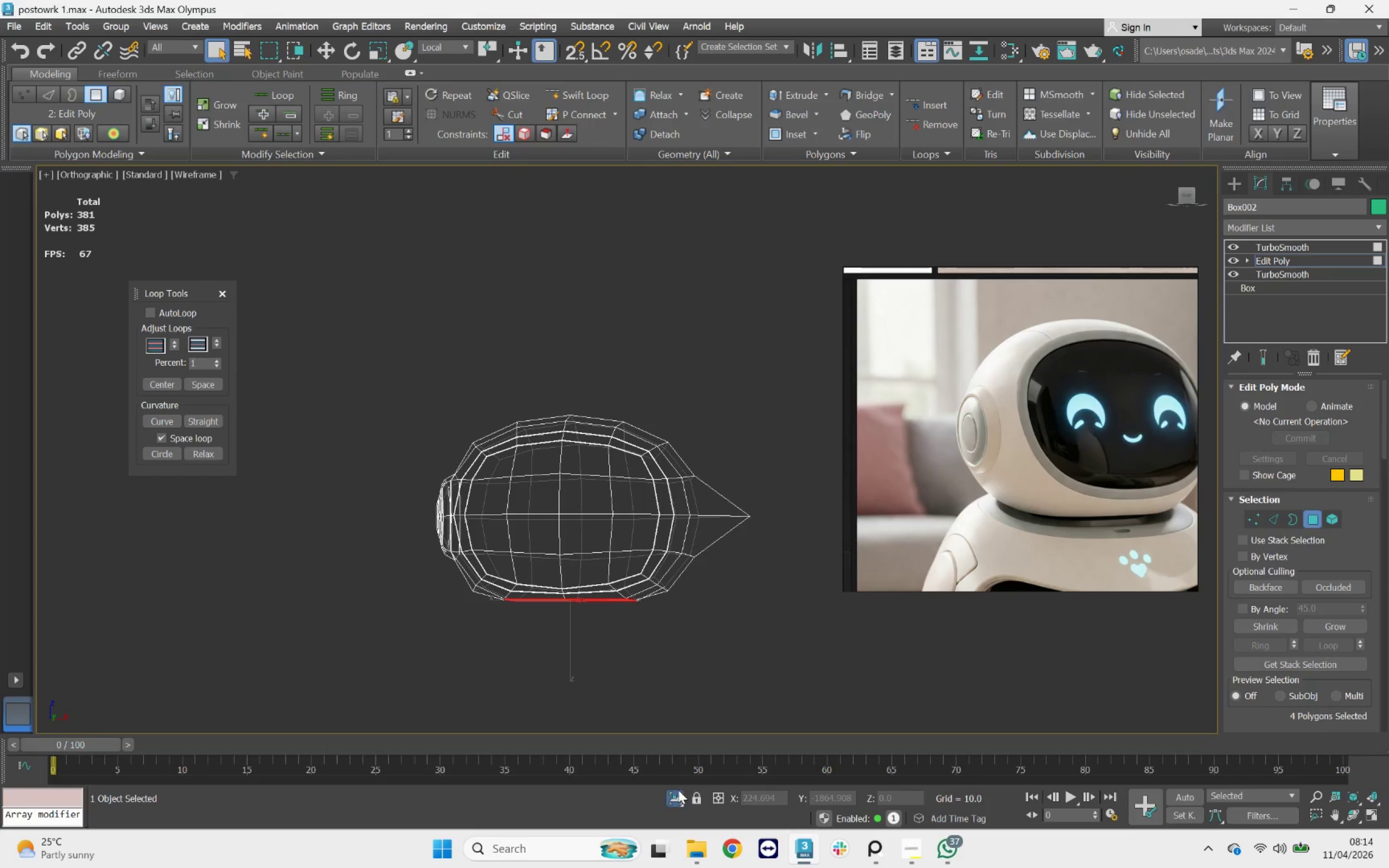 
left_click([679, 794])
 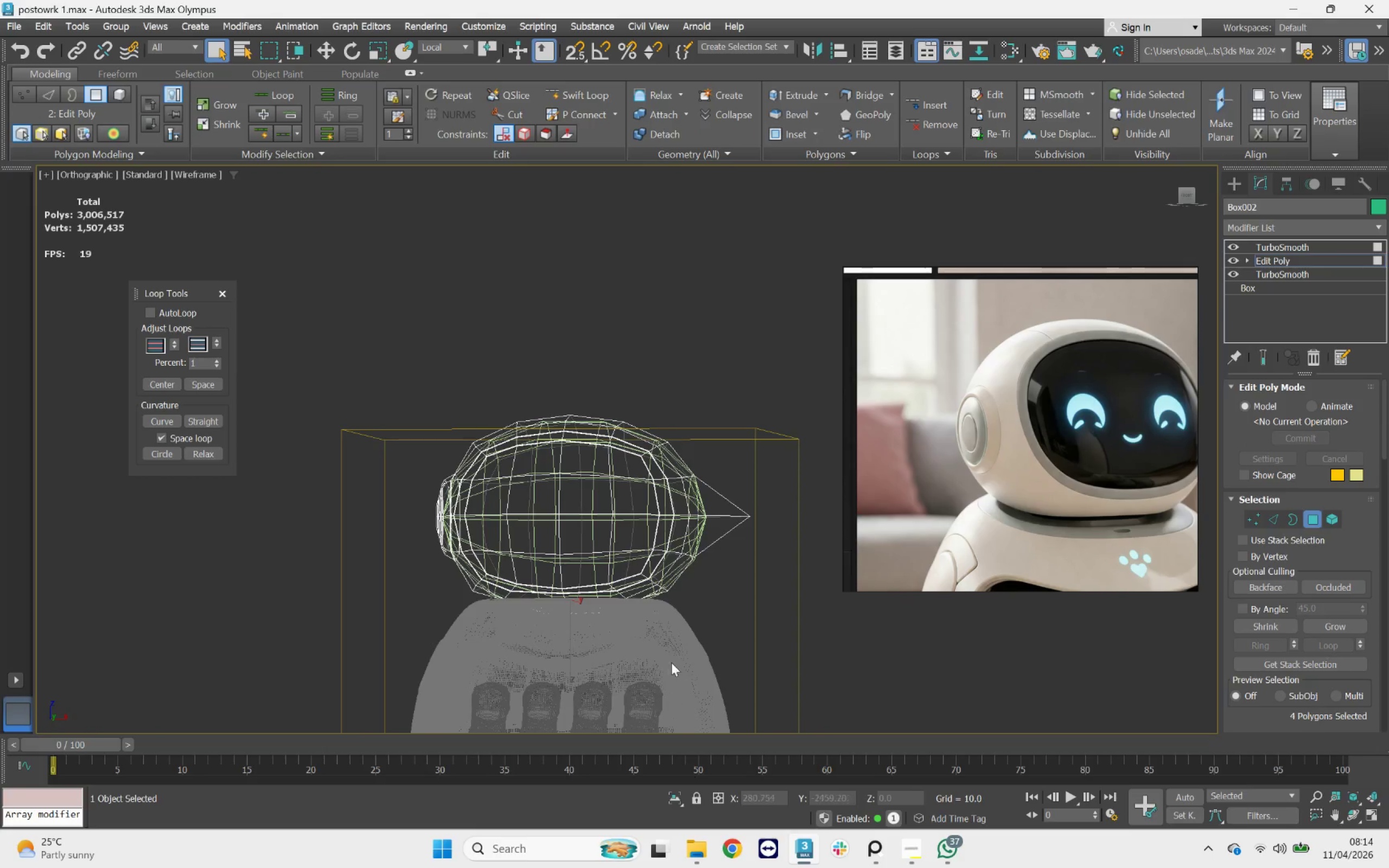 
hold_key(key=AltLeft, duration=0.69)
 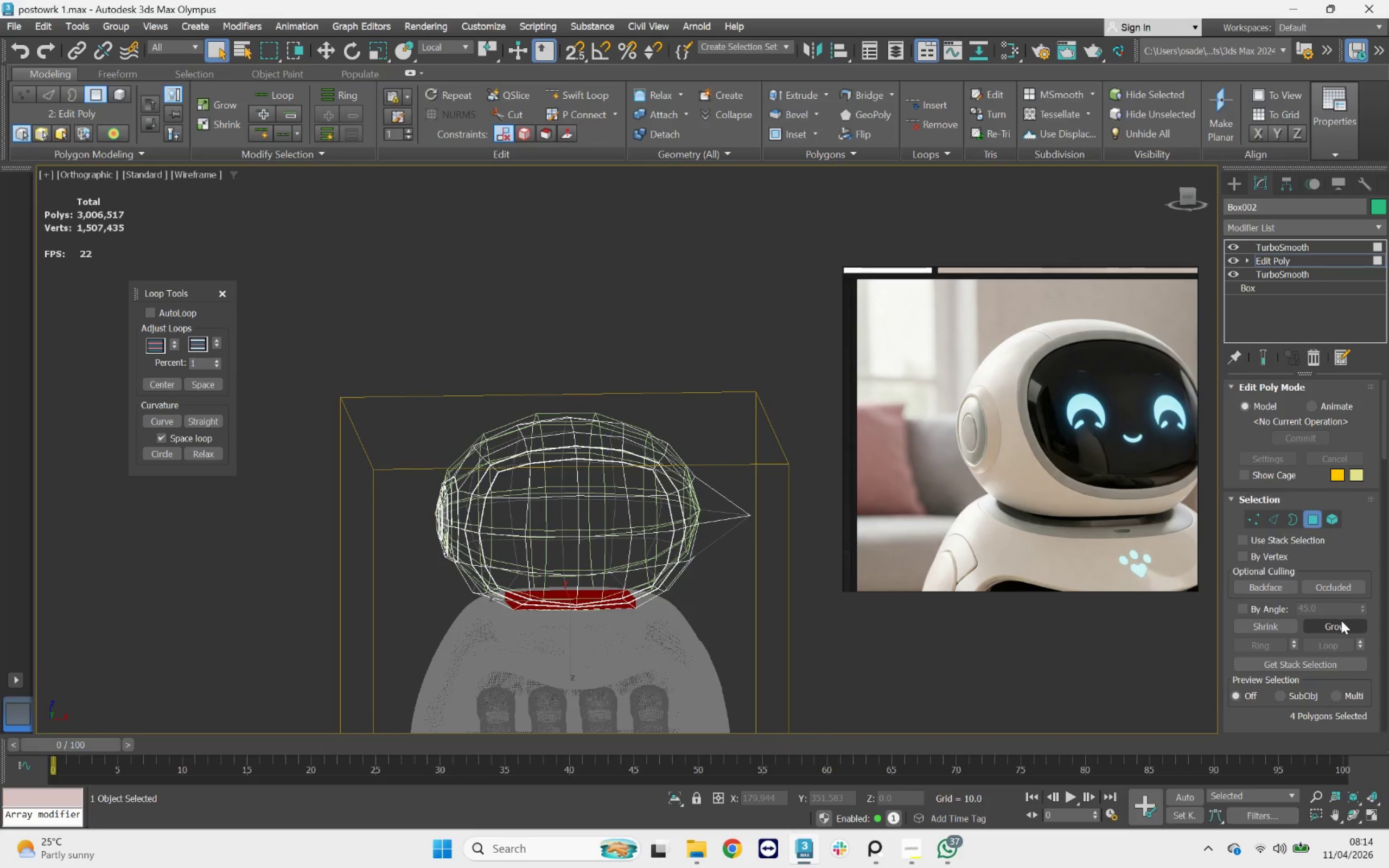 
left_click([1341, 623])
 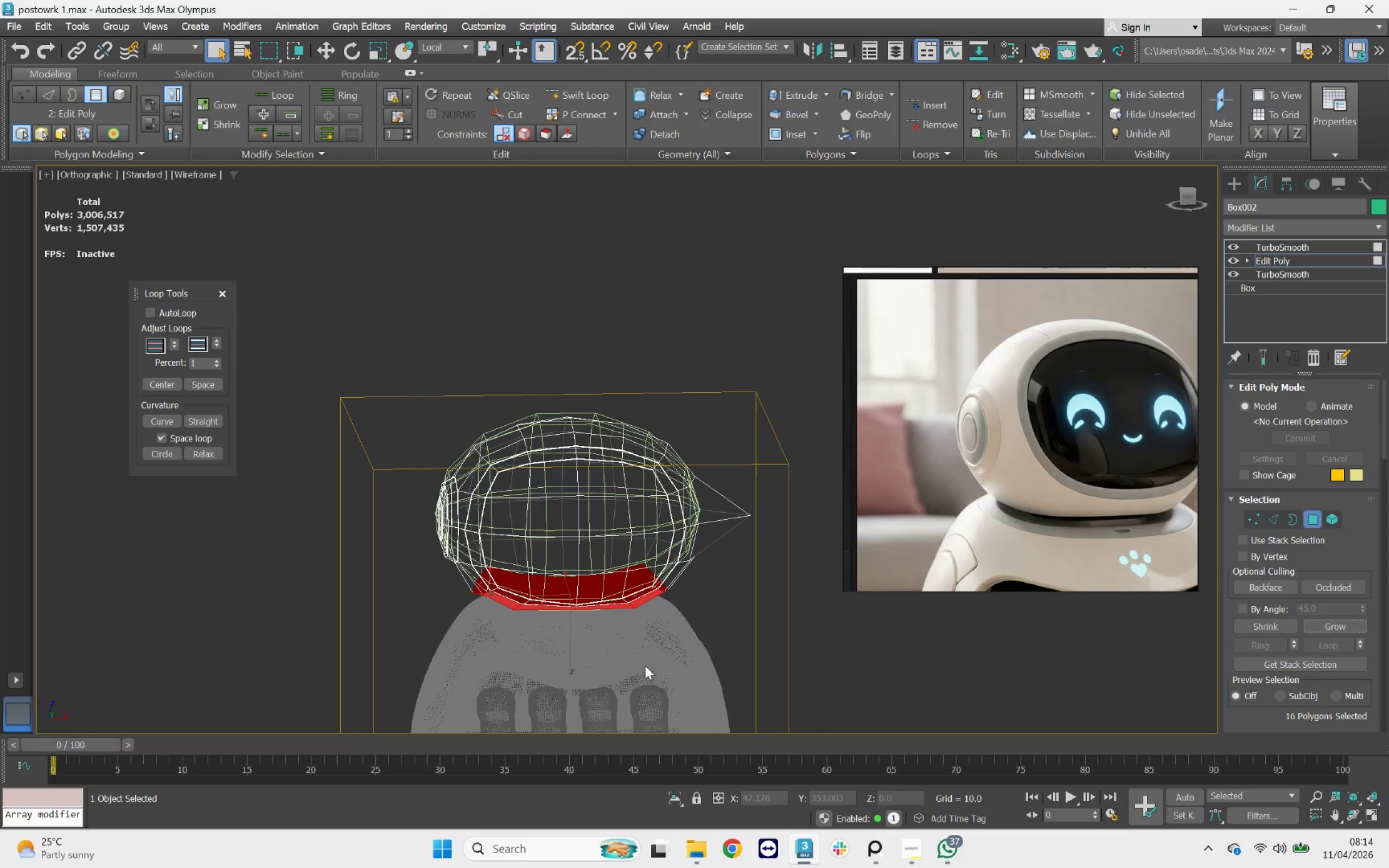 
key(Control+ControlLeft)
 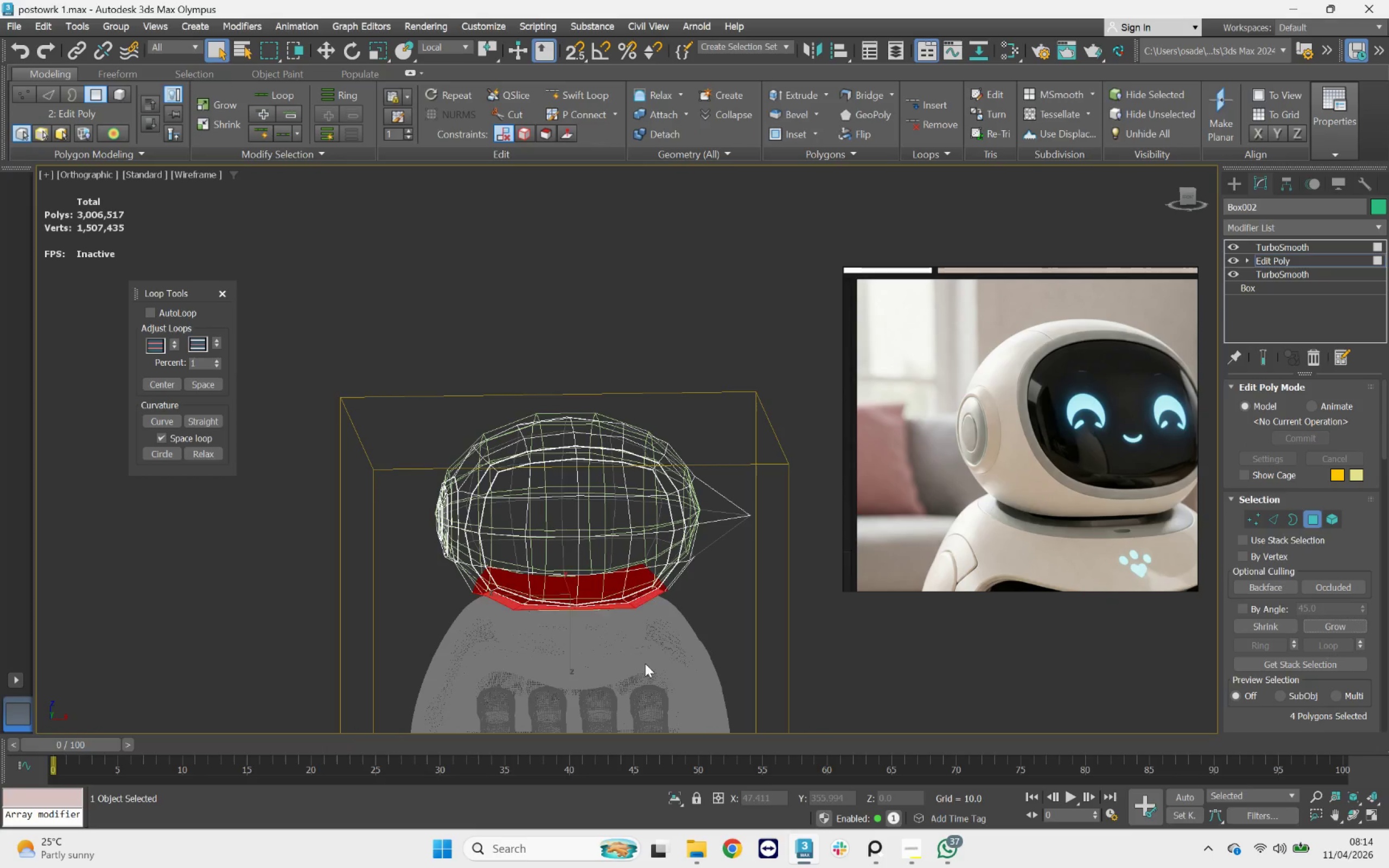 
key(Control+Z)
 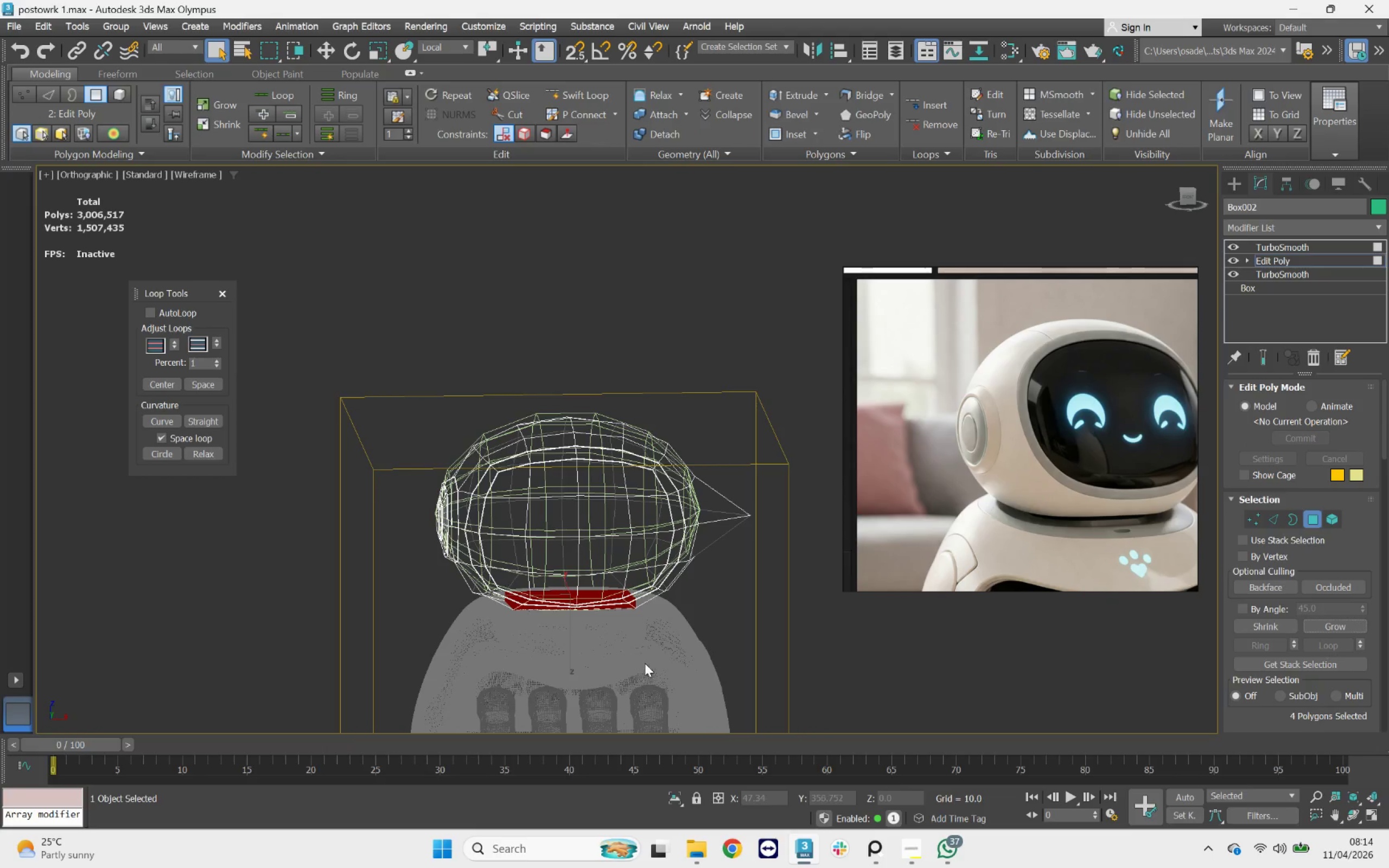 
hold_key(key=AltLeft, duration=2.53)
 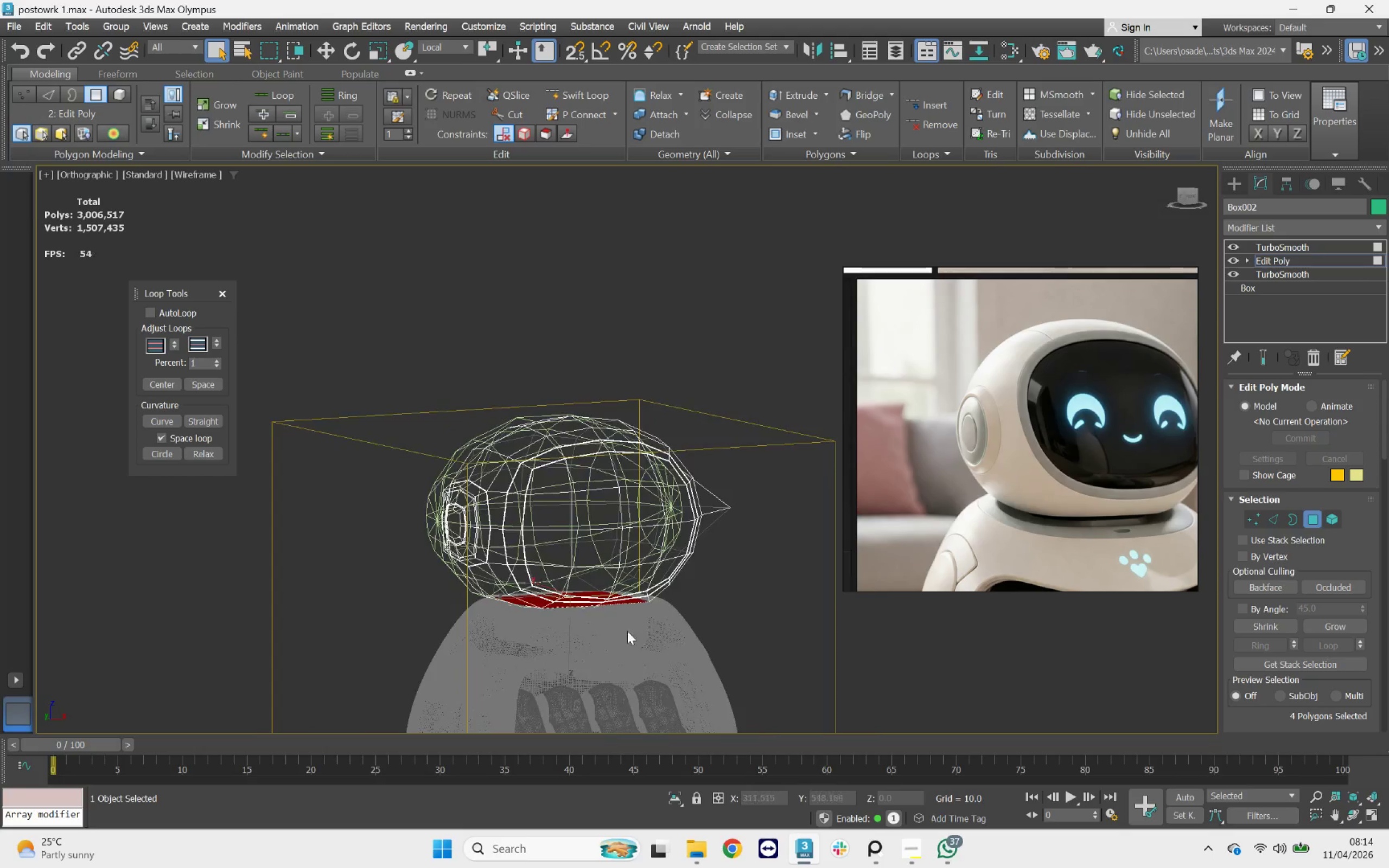 
scroll: coordinate [604, 620], scroll_direction: up, amount: 3.0
 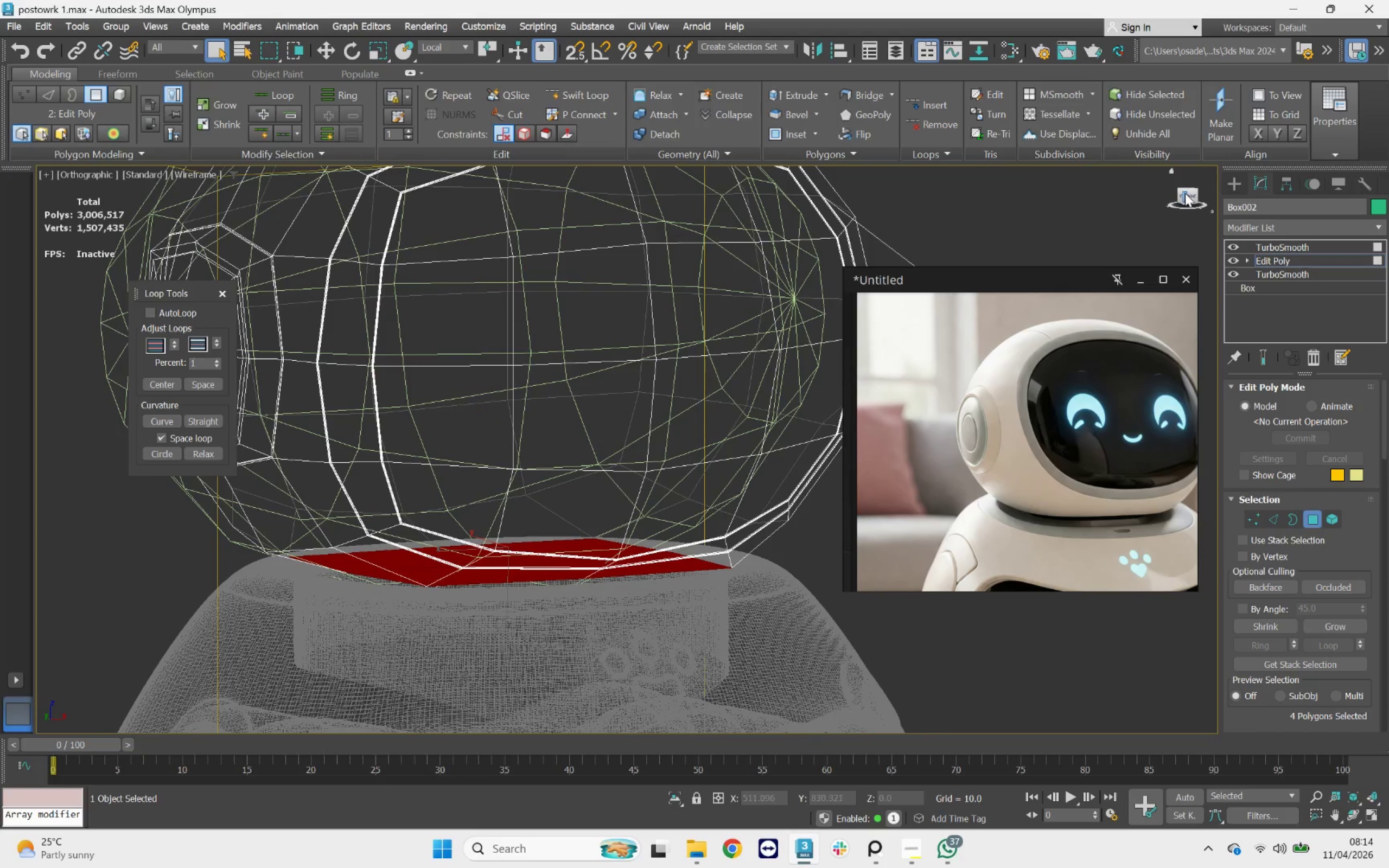 
left_click([1189, 193])
 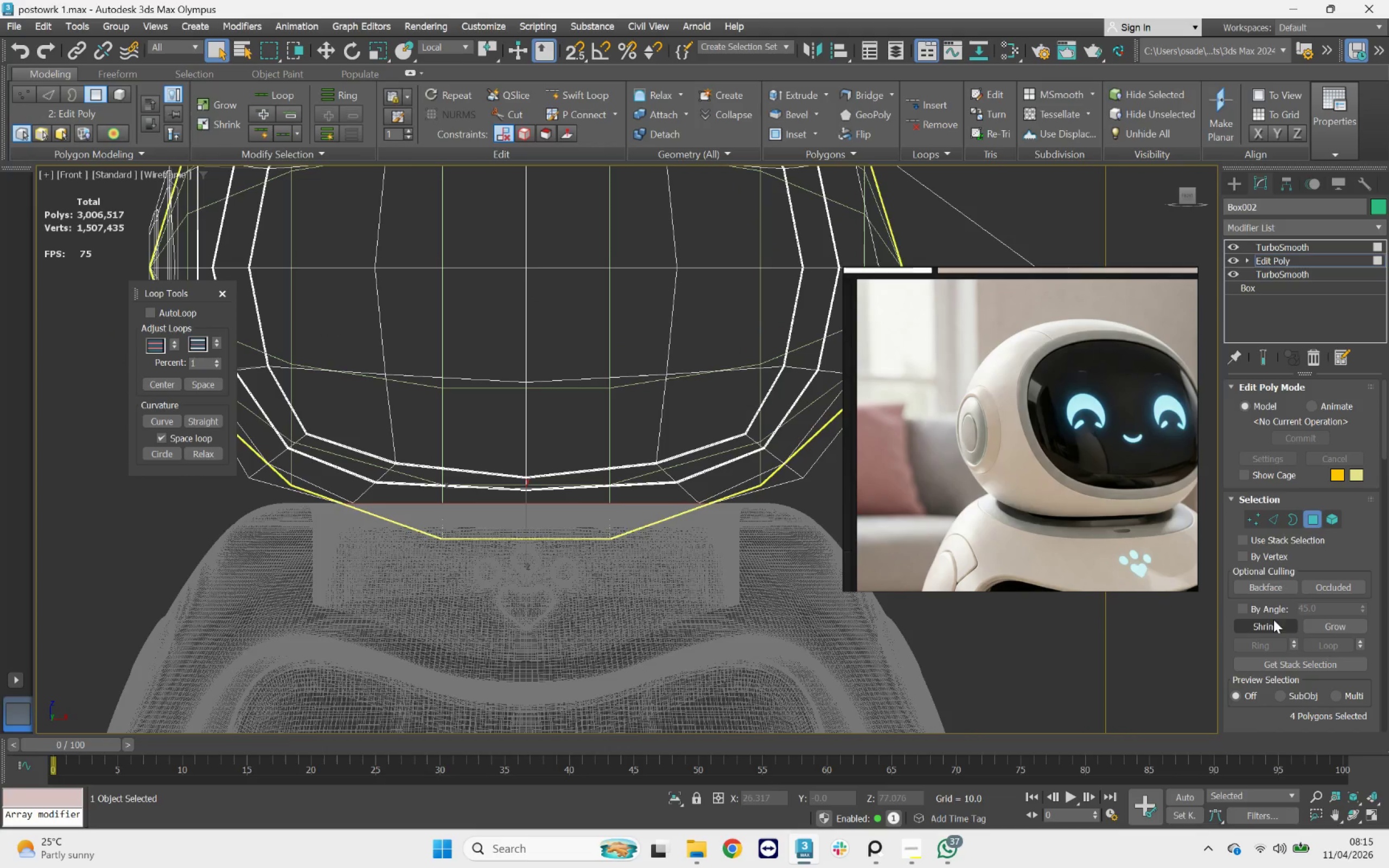 
key(Delete)
 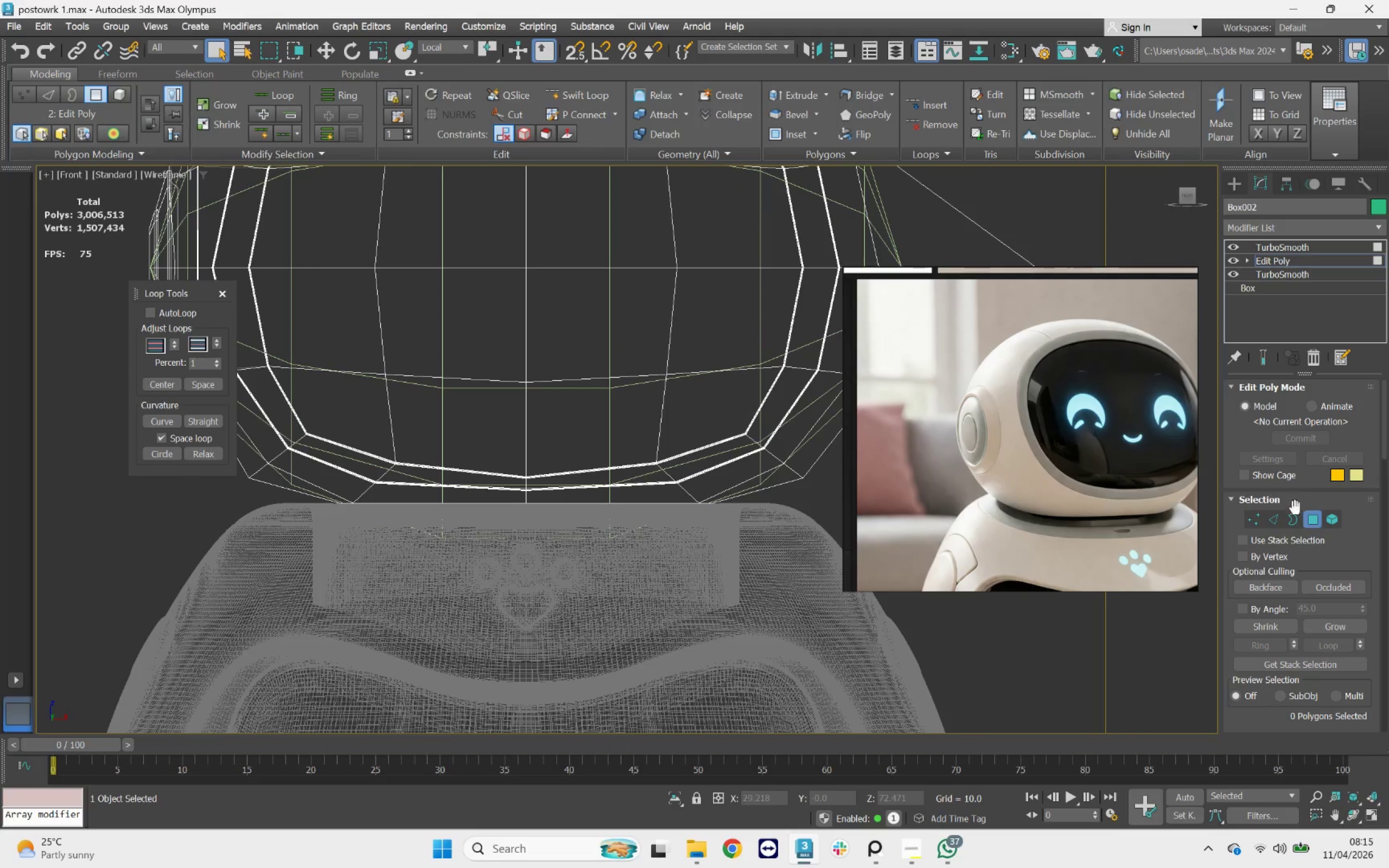 
left_click([1285, 521])
 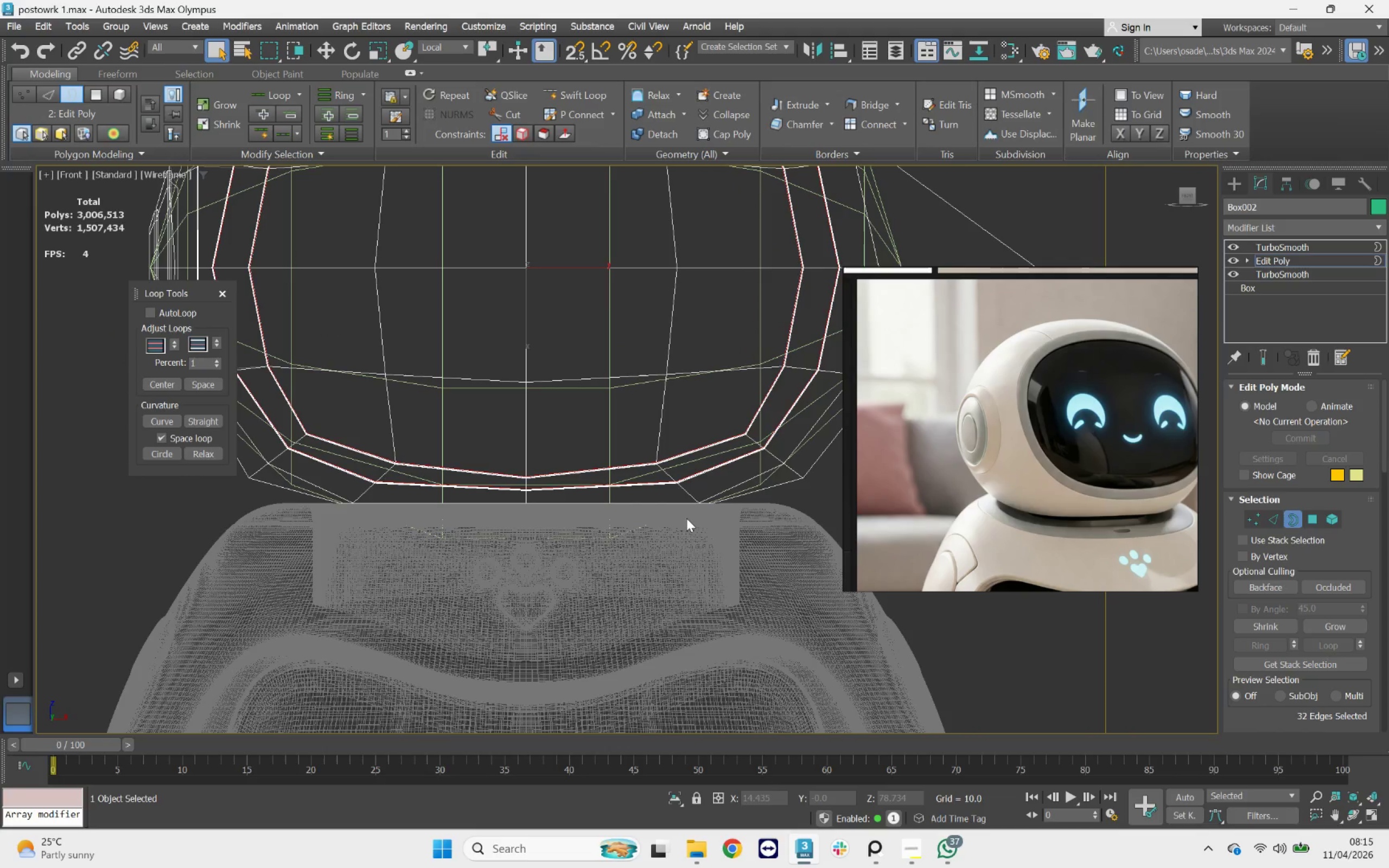 
left_click([682, 510])
 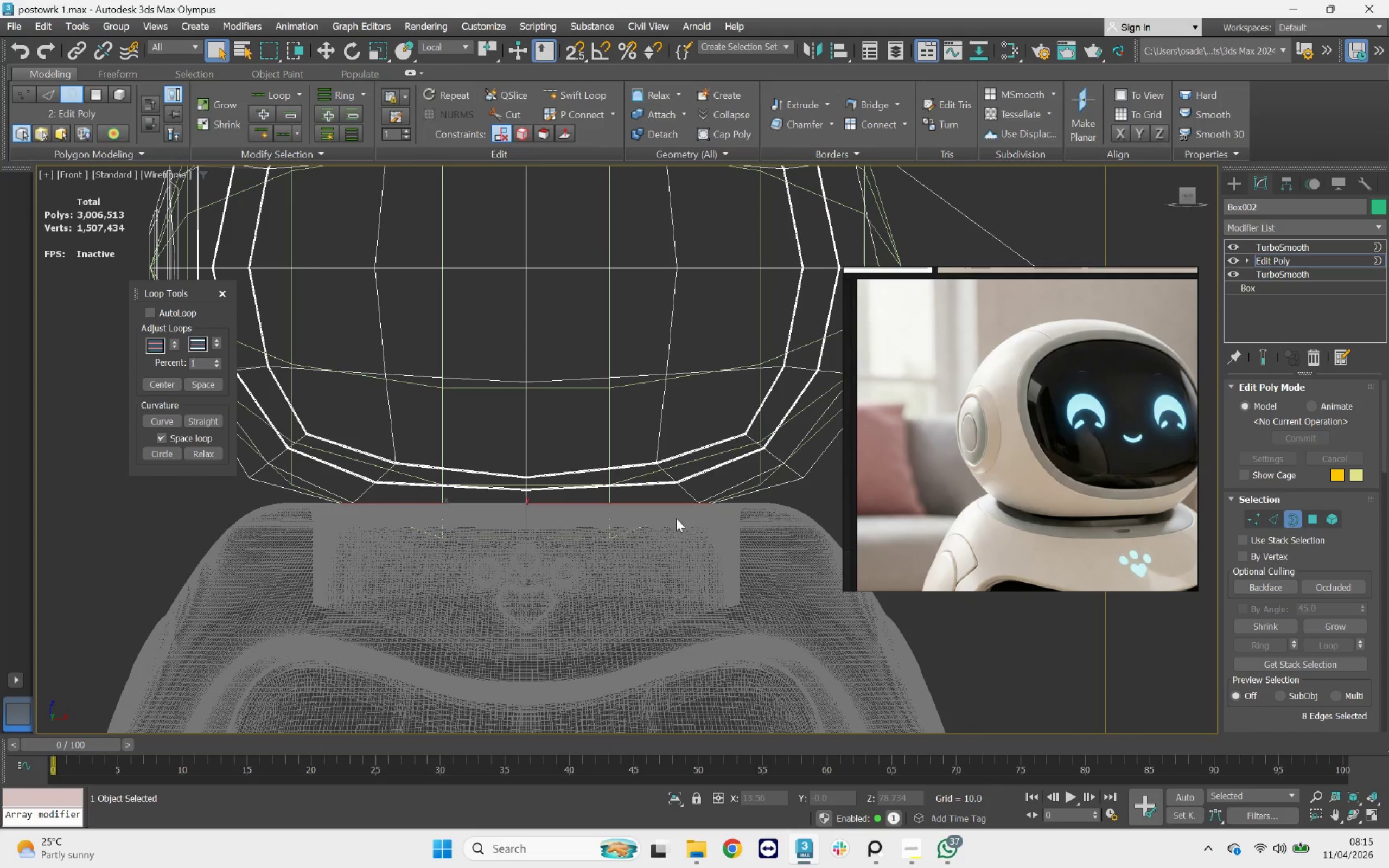 
scroll: coordinate [583, 516], scroll_direction: down, amount: 2.0
 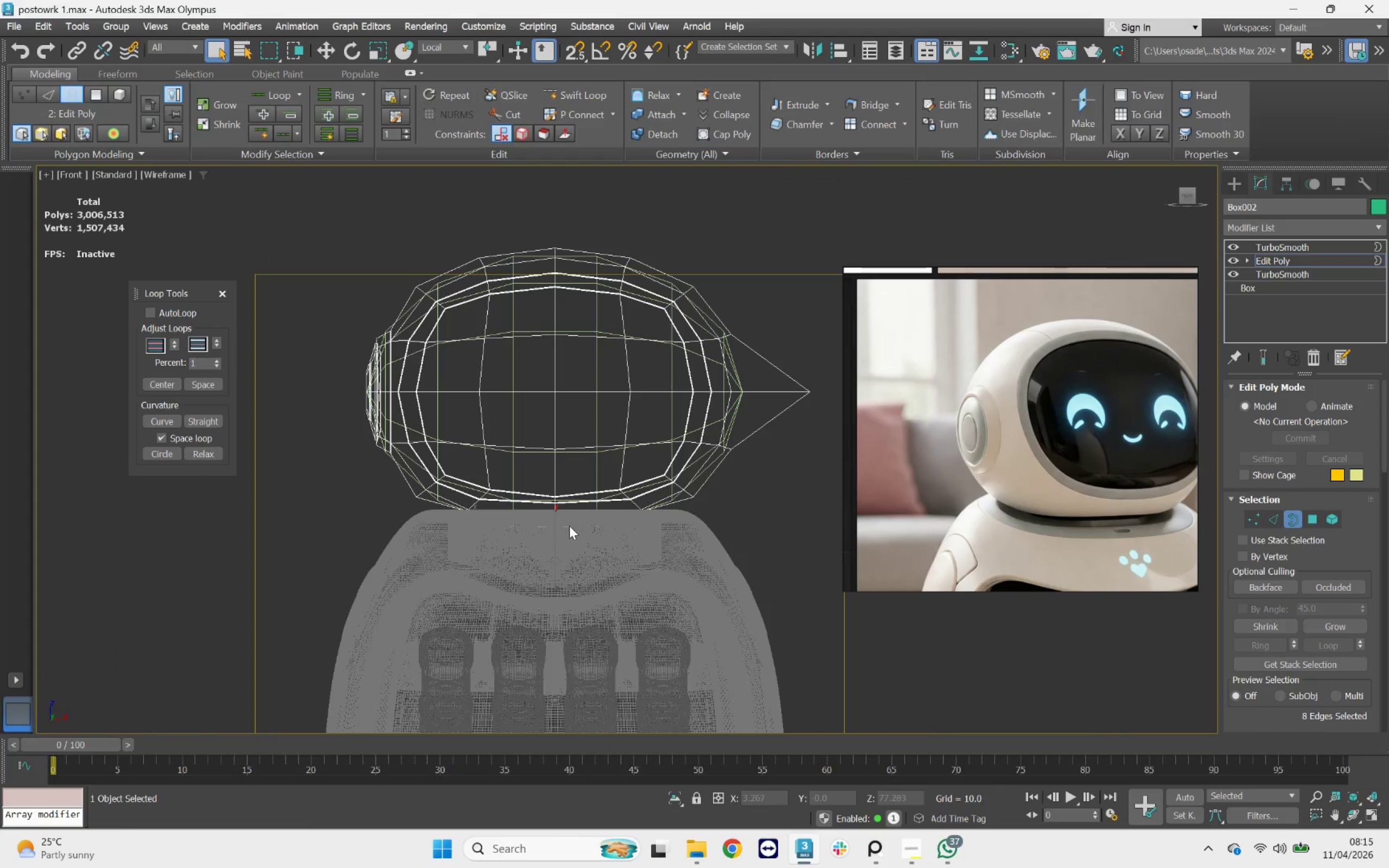 
key(R)
 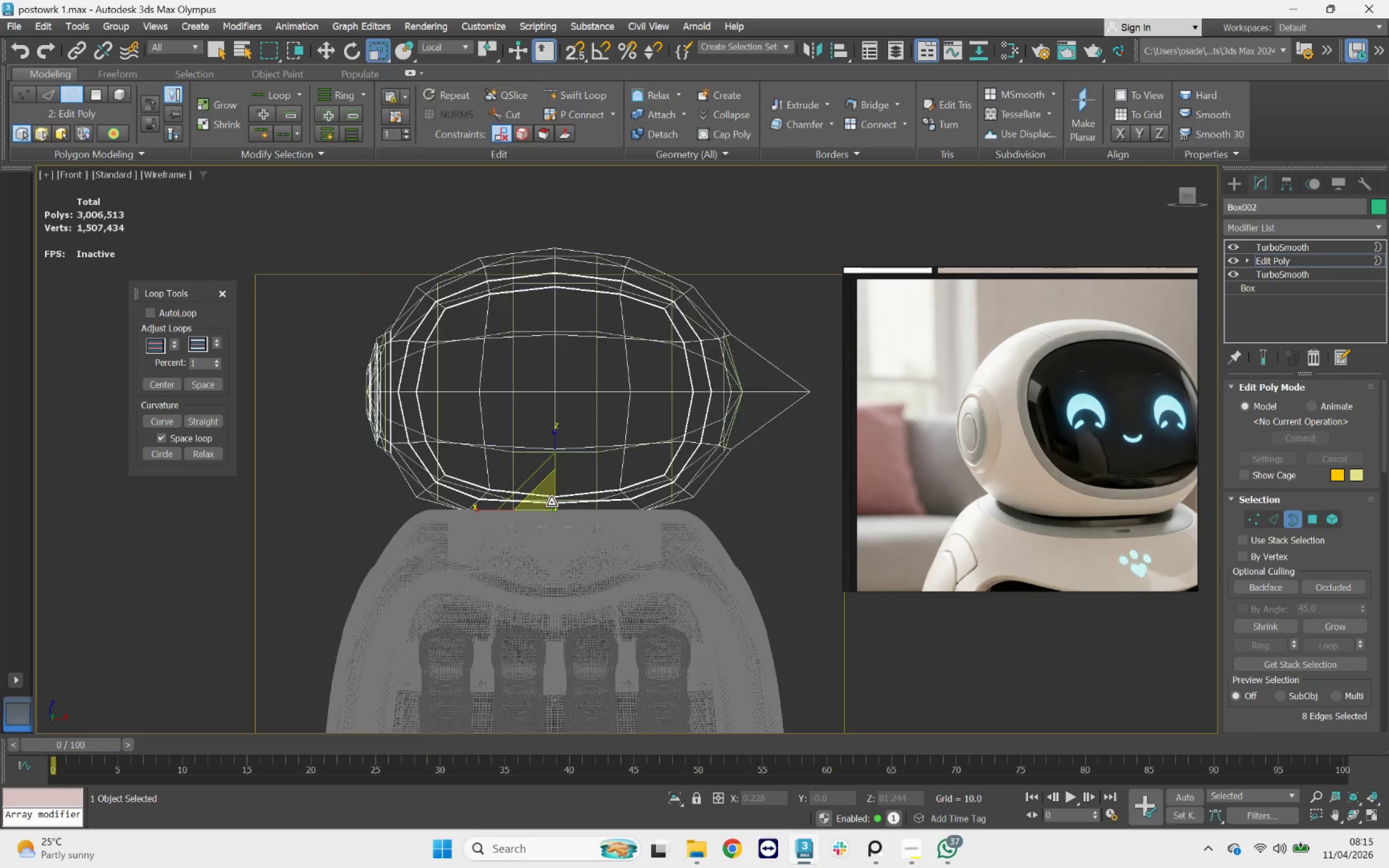 
scroll: coordinate [551, 502], scroll_direction: up, amount: 2.0
 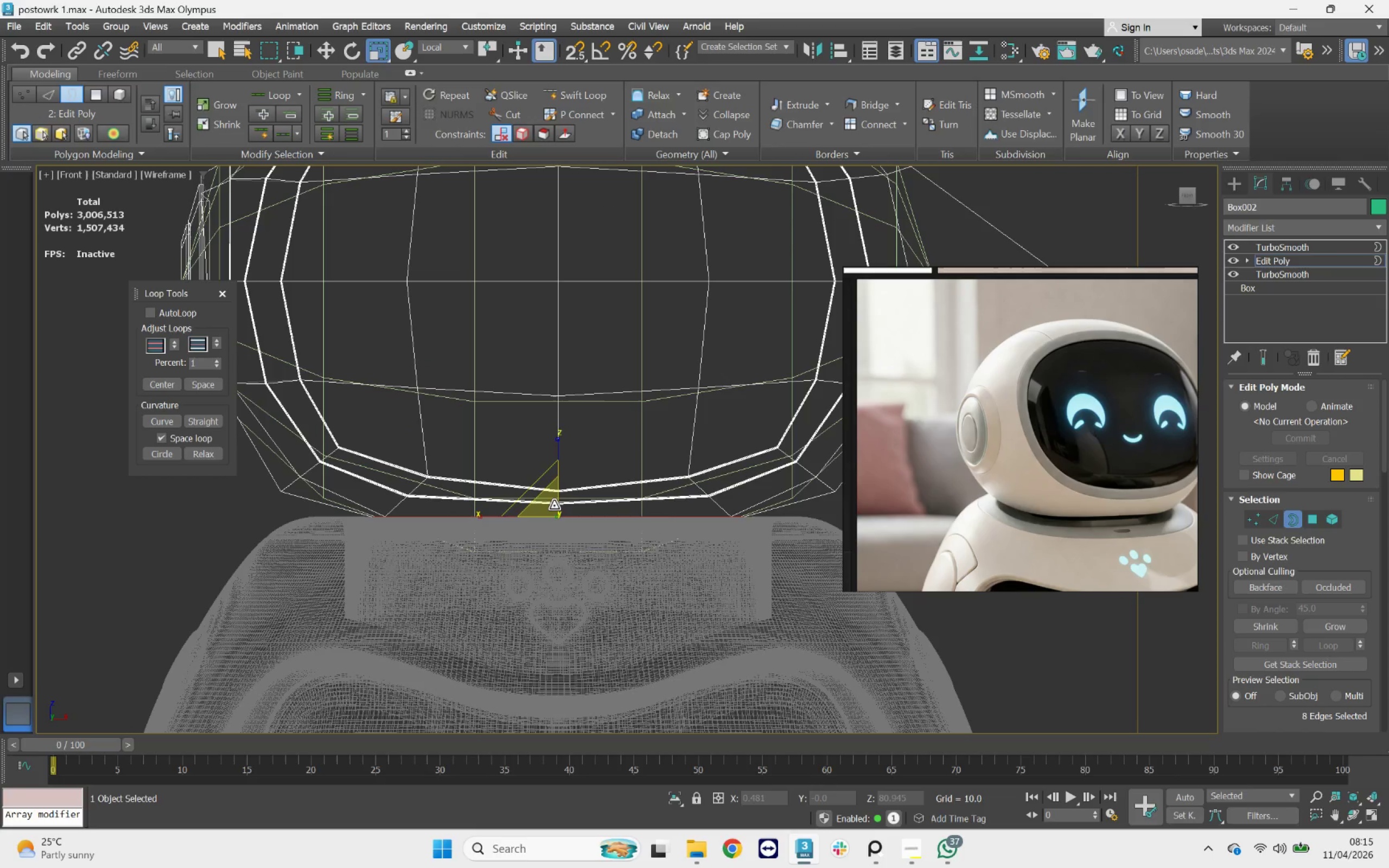 
left_click_drag(start_coordinate=[554, 506], to_coordinate=[557, 496])
 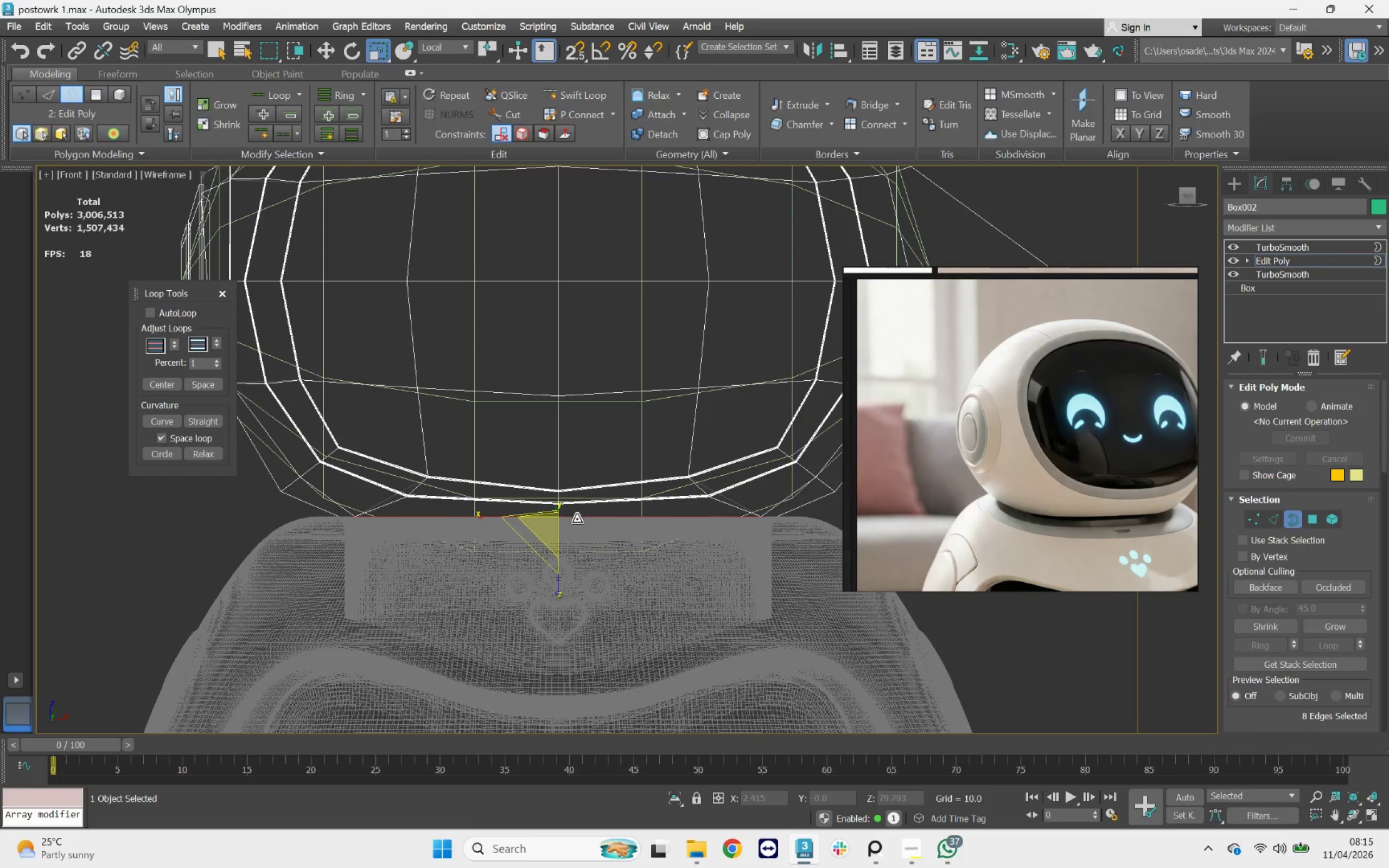 
hold_key(key=AltLeft, duration=1.35)
 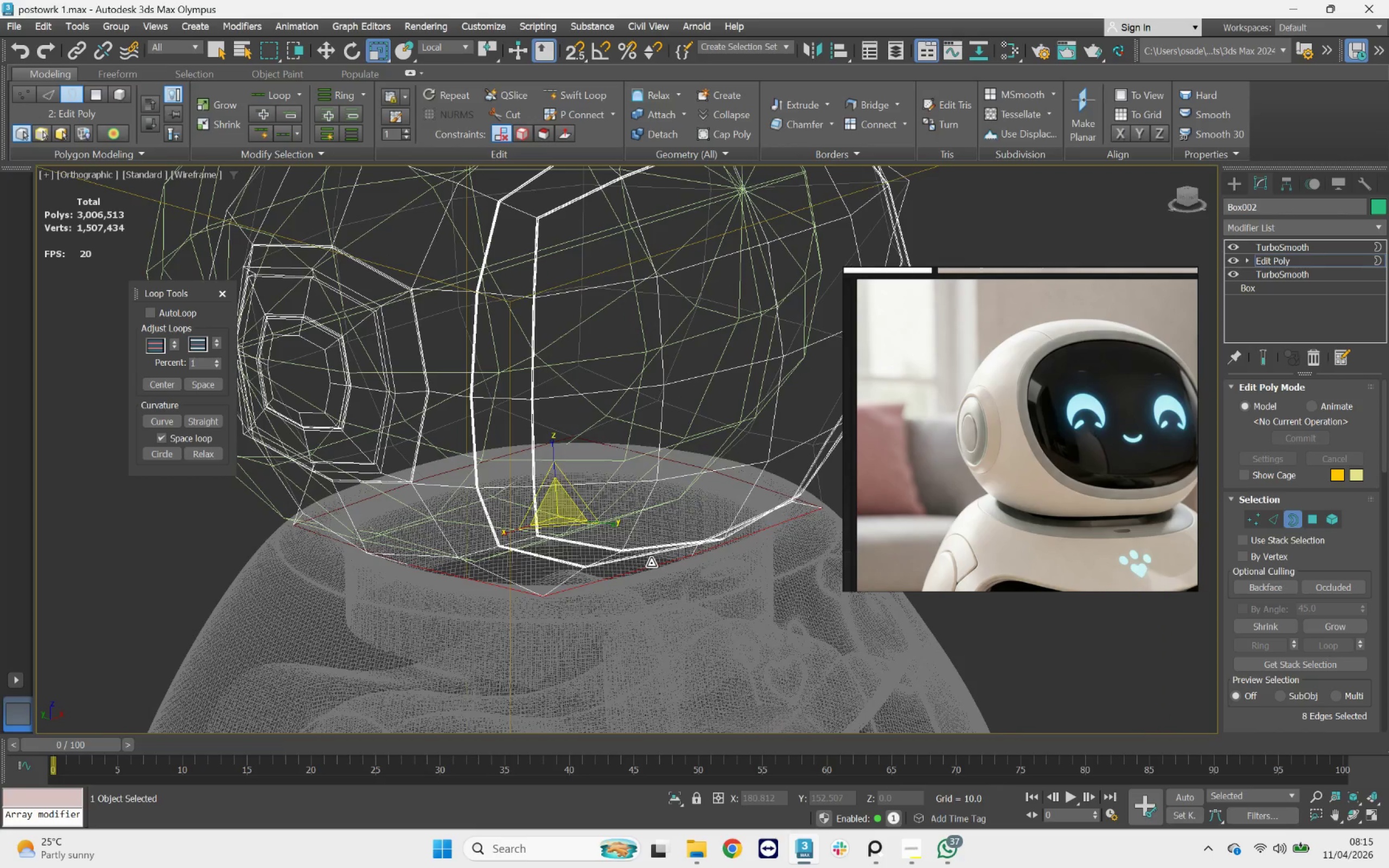 
key(F3)
 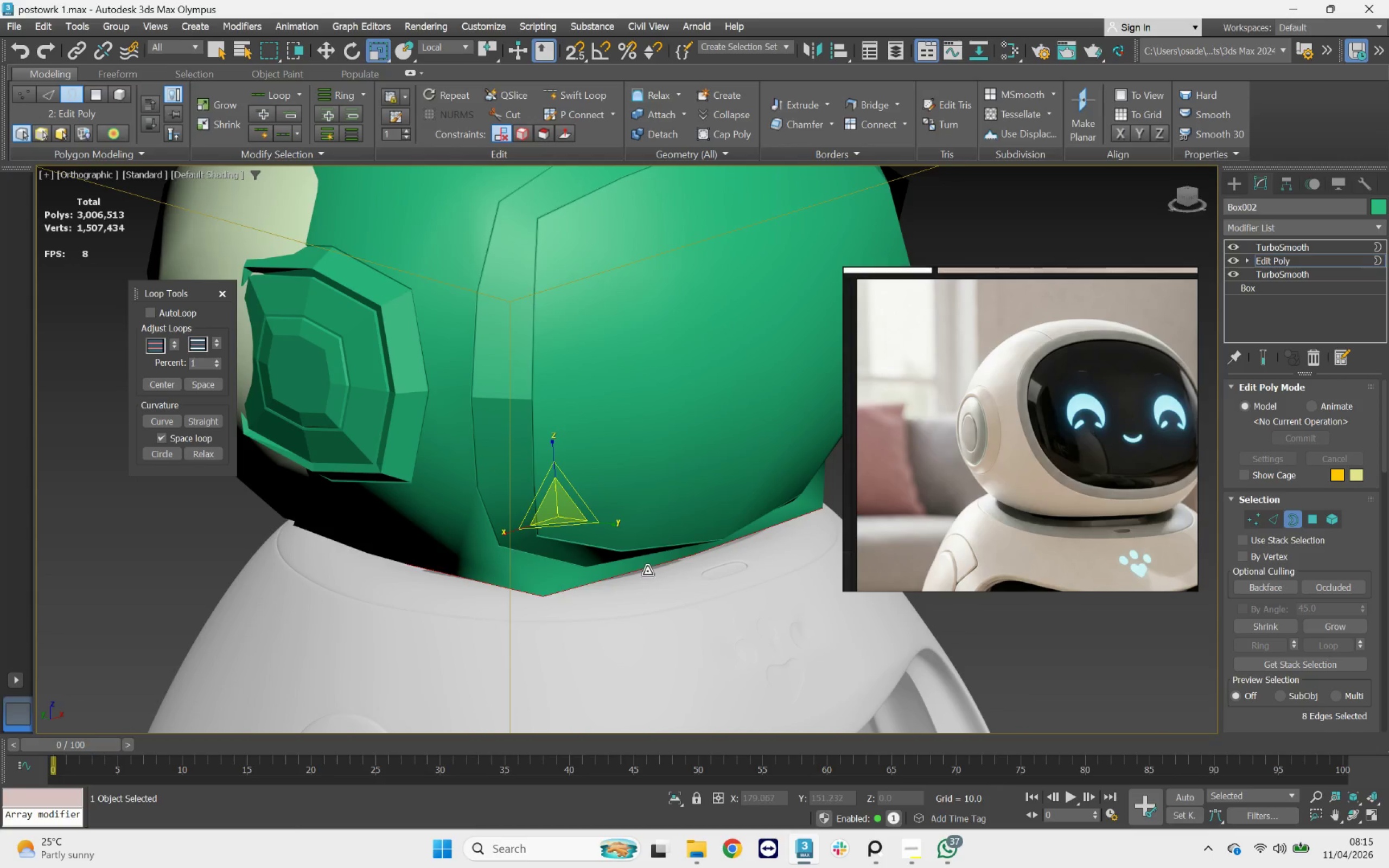 
hold_key(key=AltLeft, duration=0.83)
 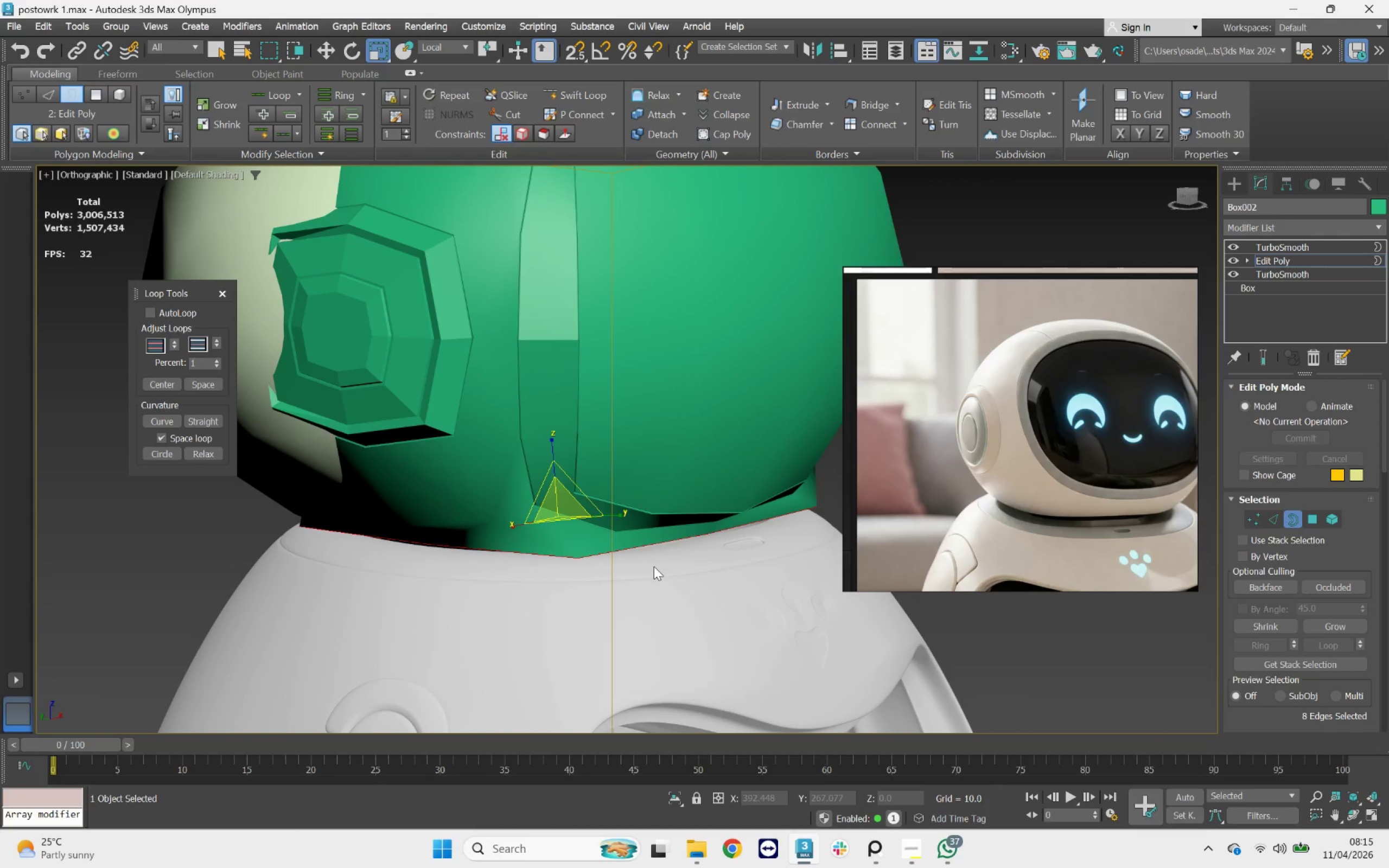 
key(Control+Z)
 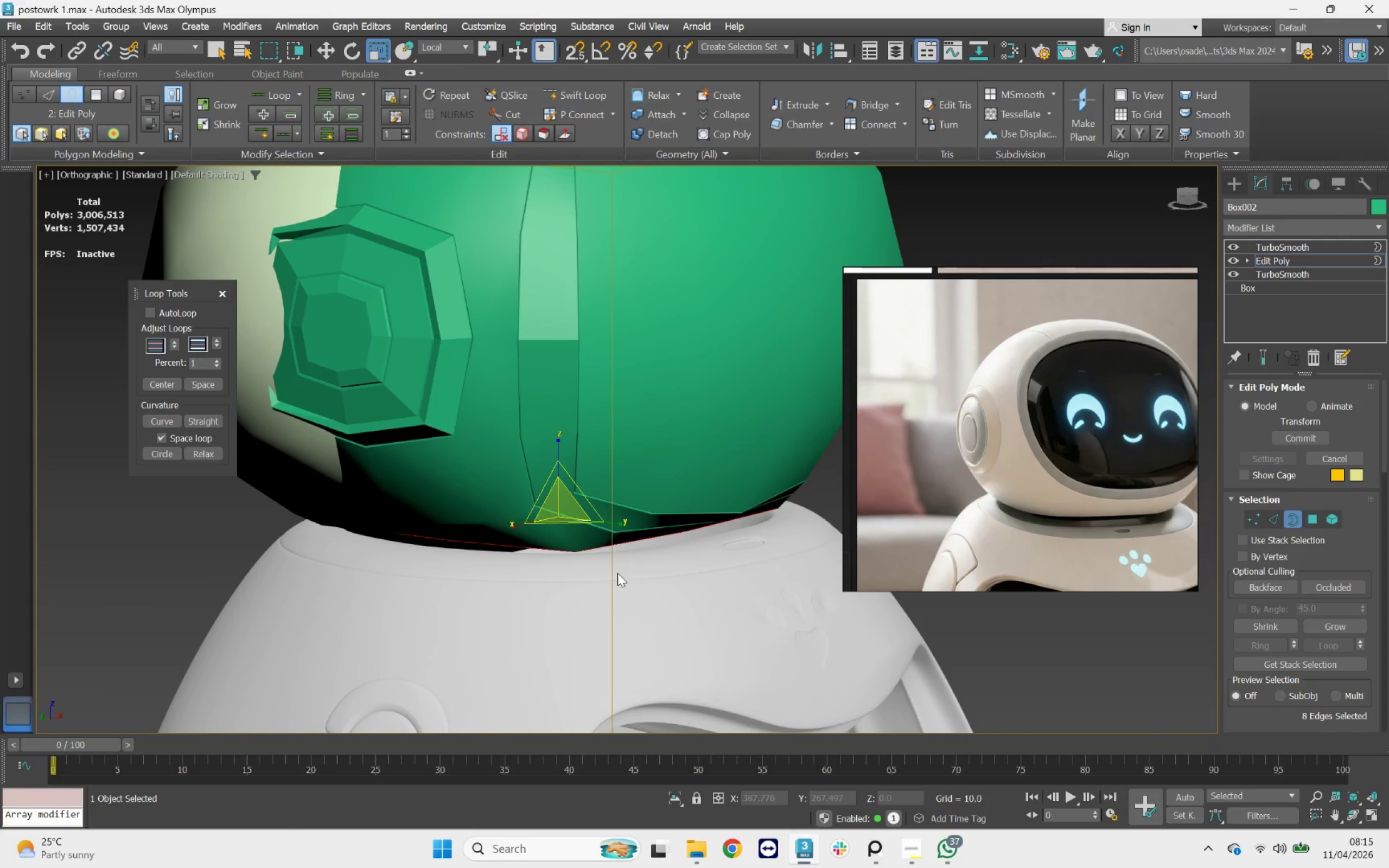 
hold_key(key=AltLeft, duration=0.72)
 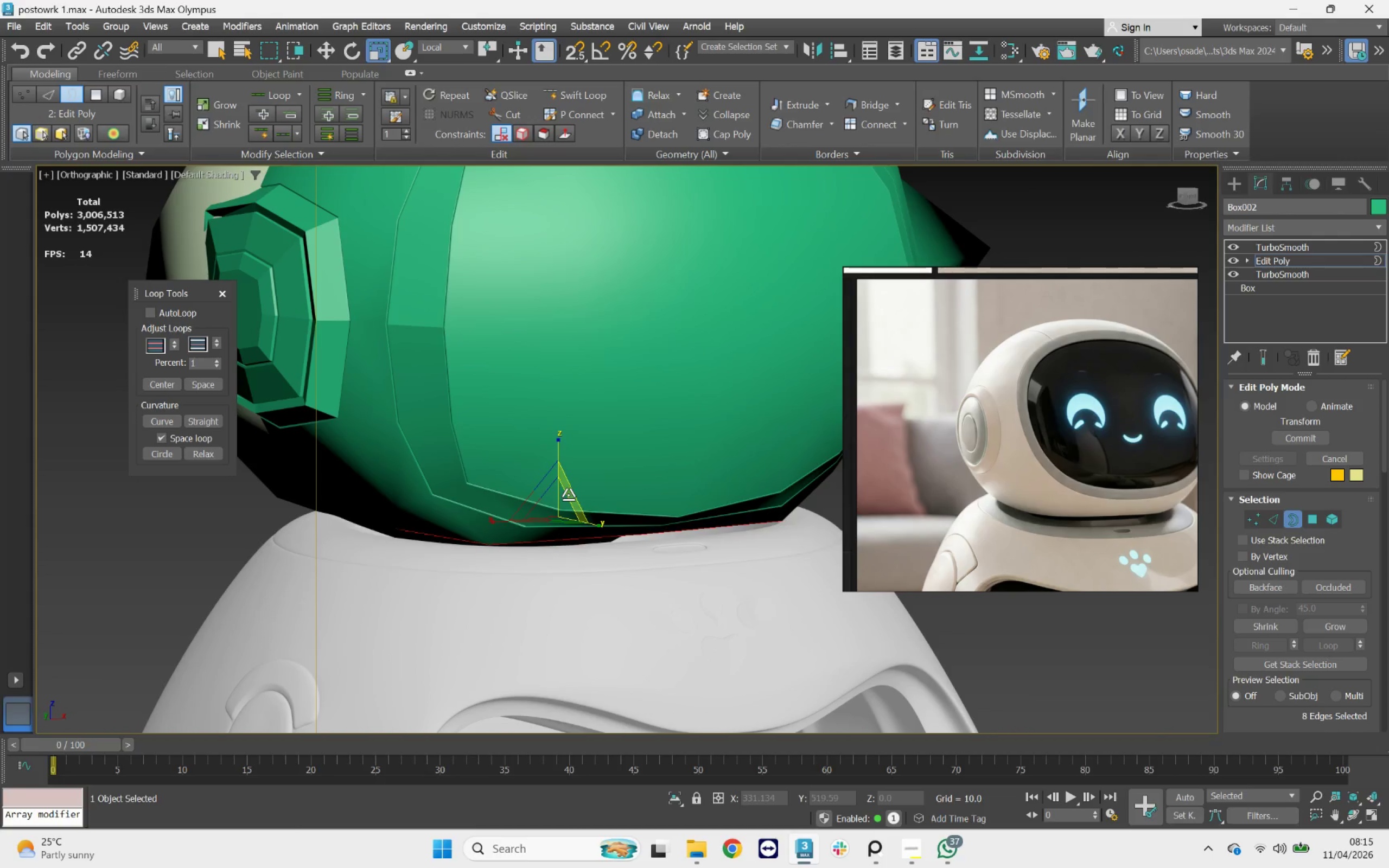 
key(W)
 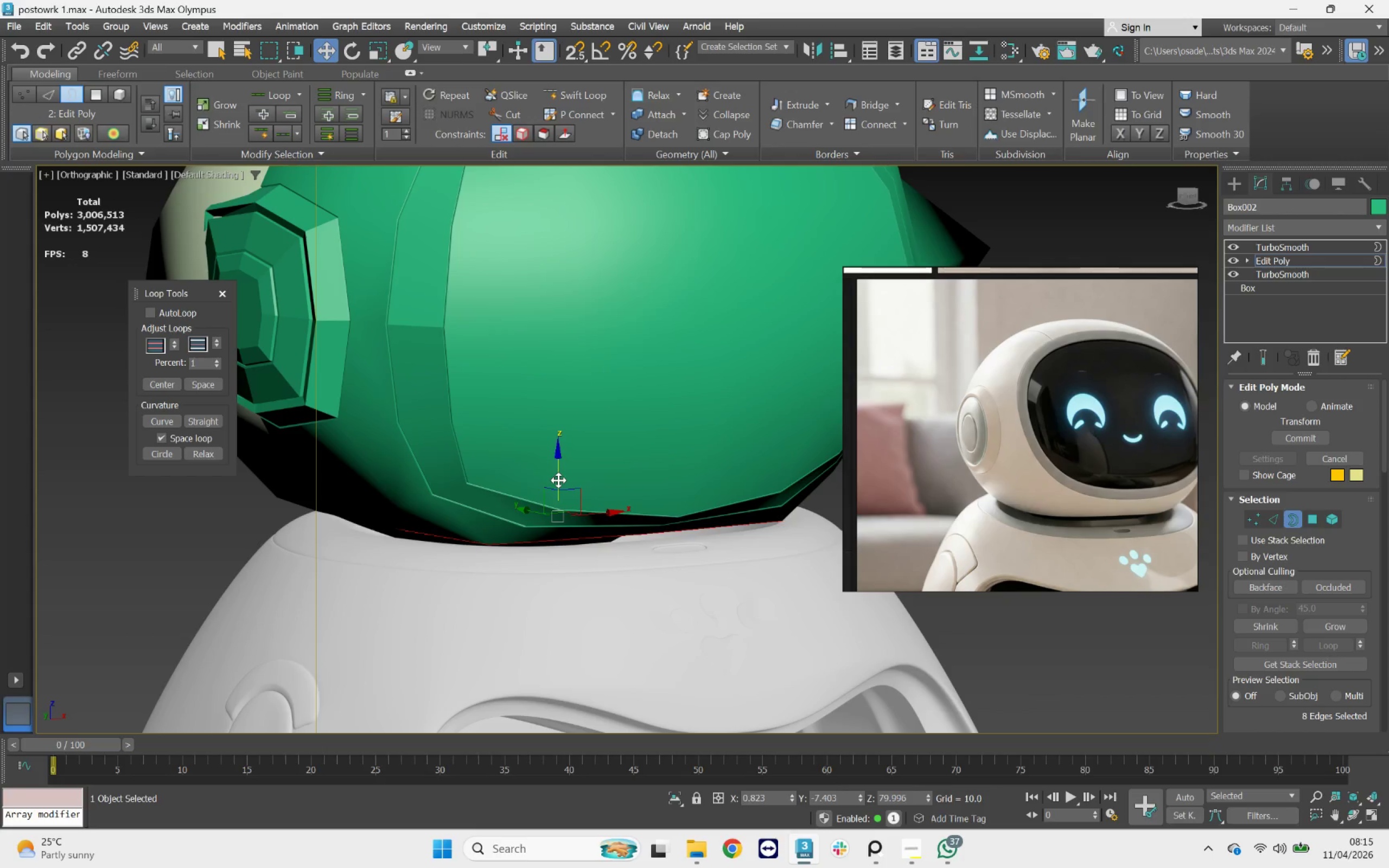 
hold_key(key=ShiftLeft, duration=2.1)
left_click_drag(start_coordinate=[558, 480], to_coordinate=[579, 550])
 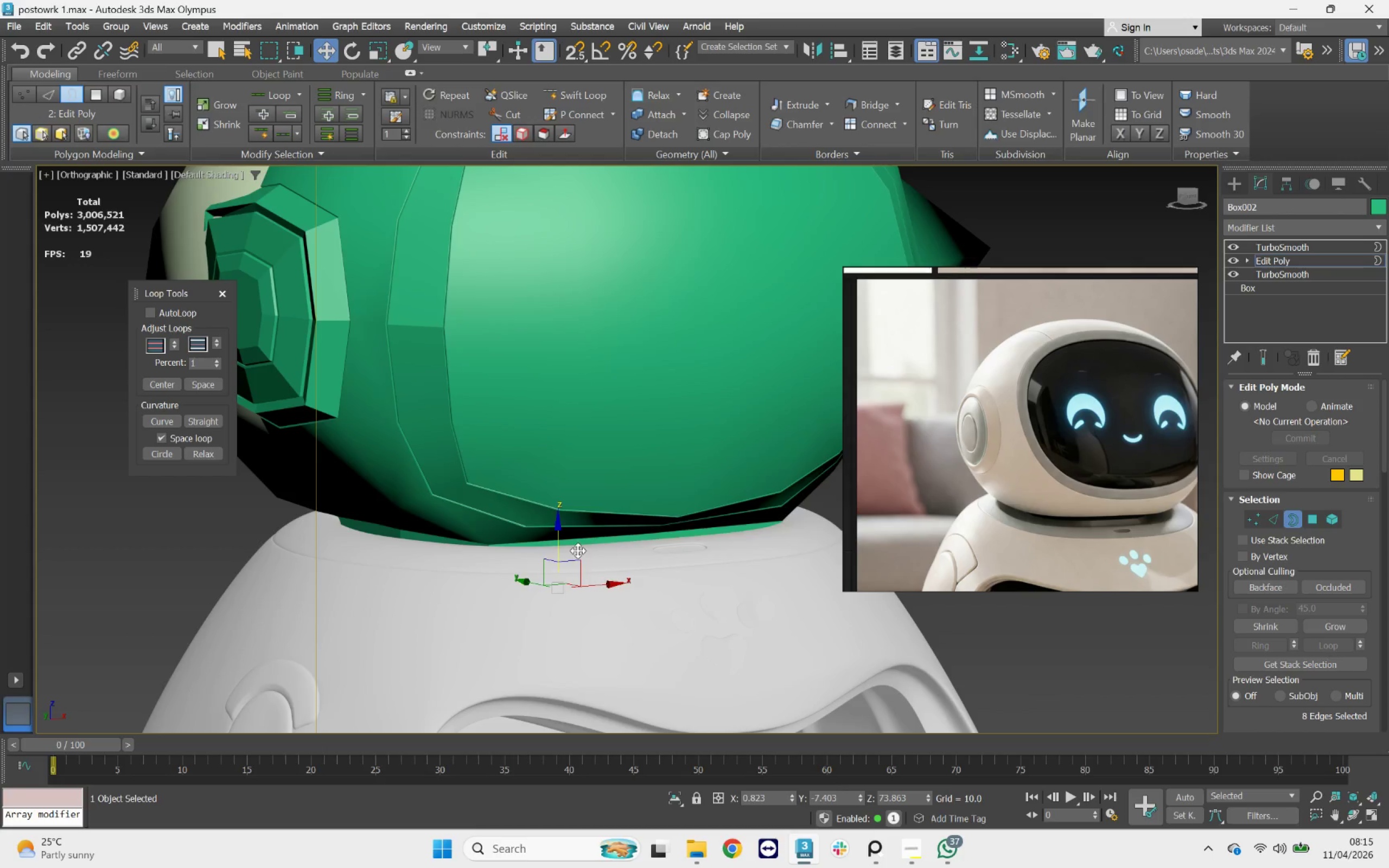 
hold_key(key=AltLeft, duration=1.49)
 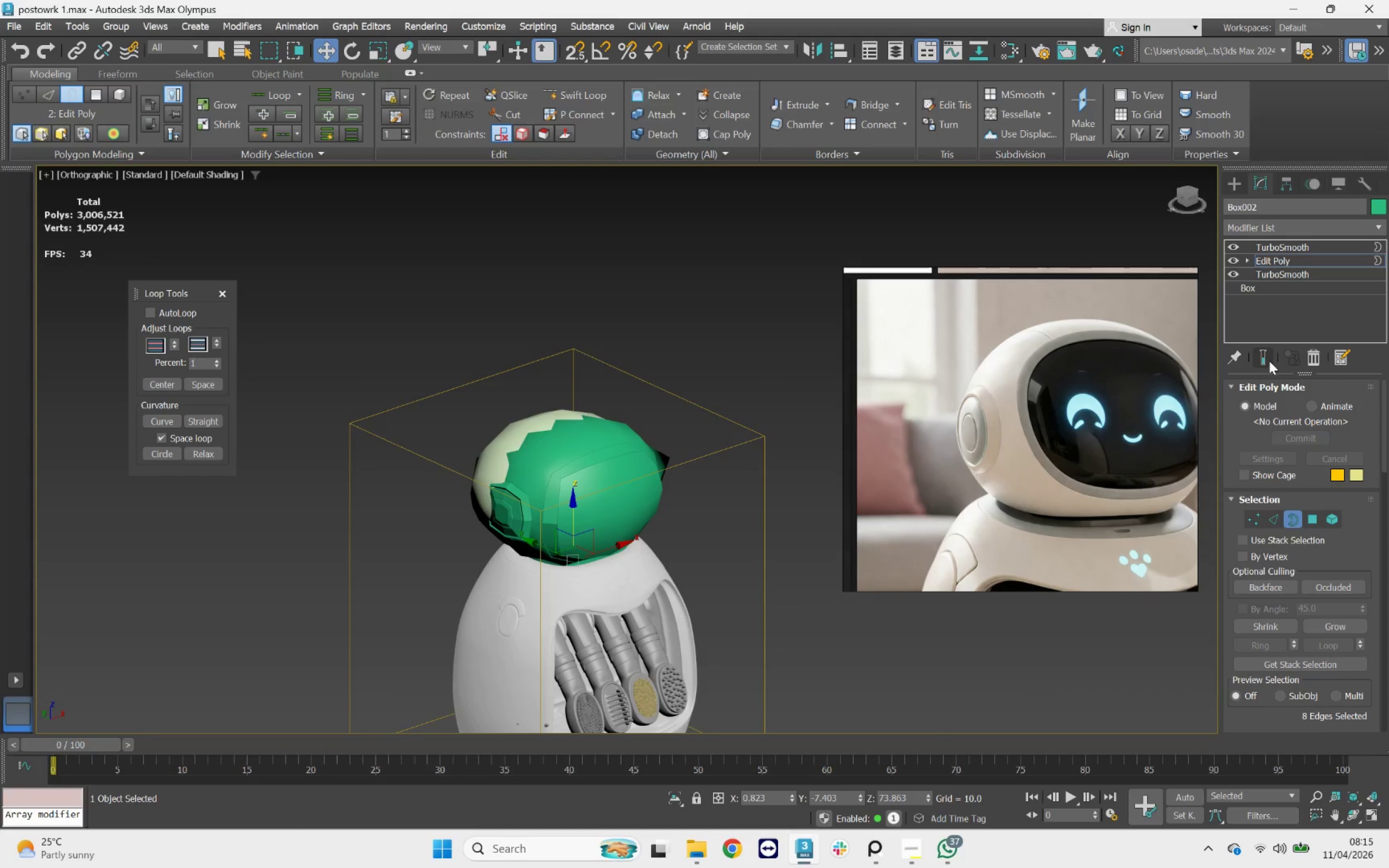 
scroll: coordinate [578, 551], scroll_direction: down, amount: 4.0
 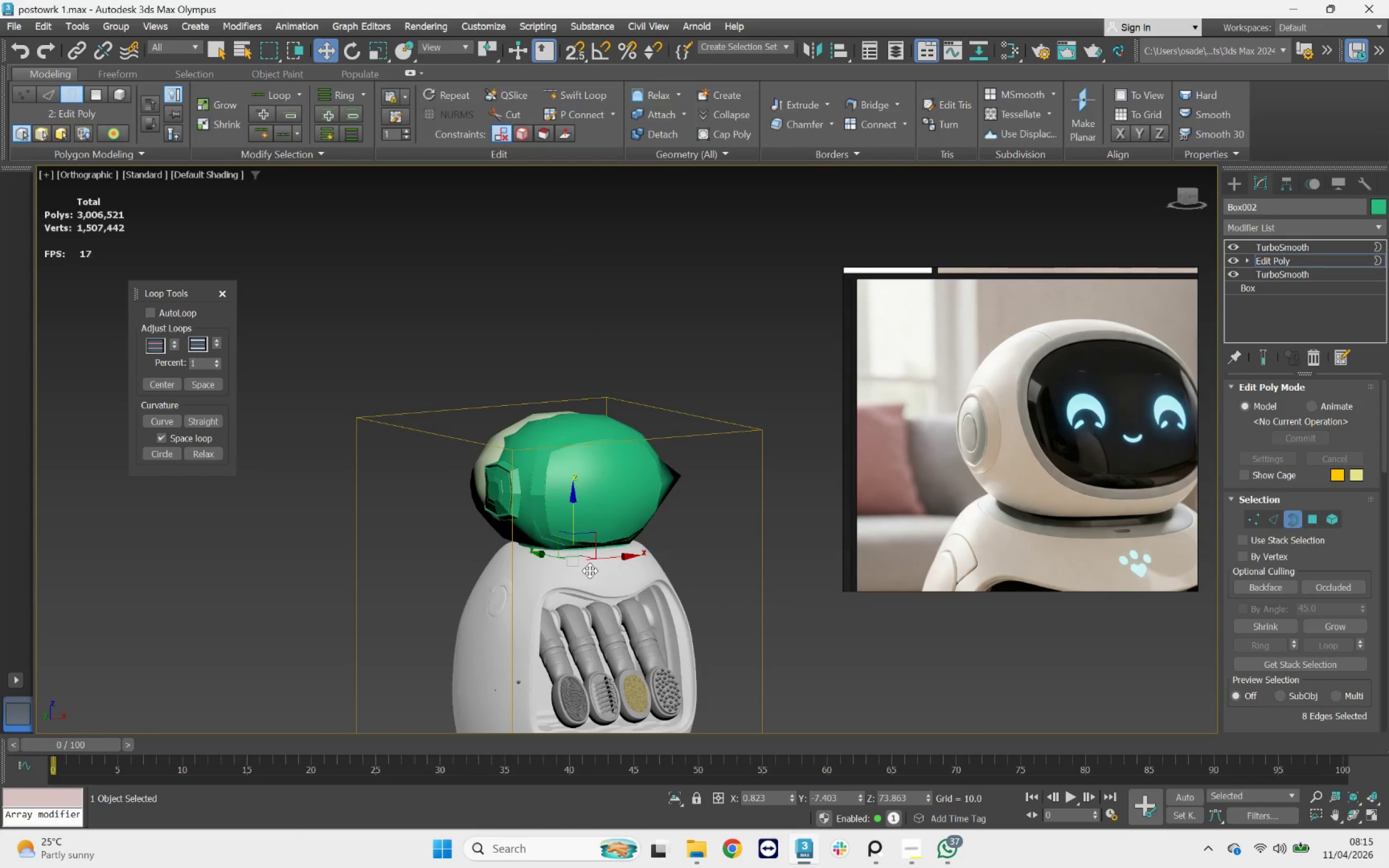 
left_click([1269, 358])
 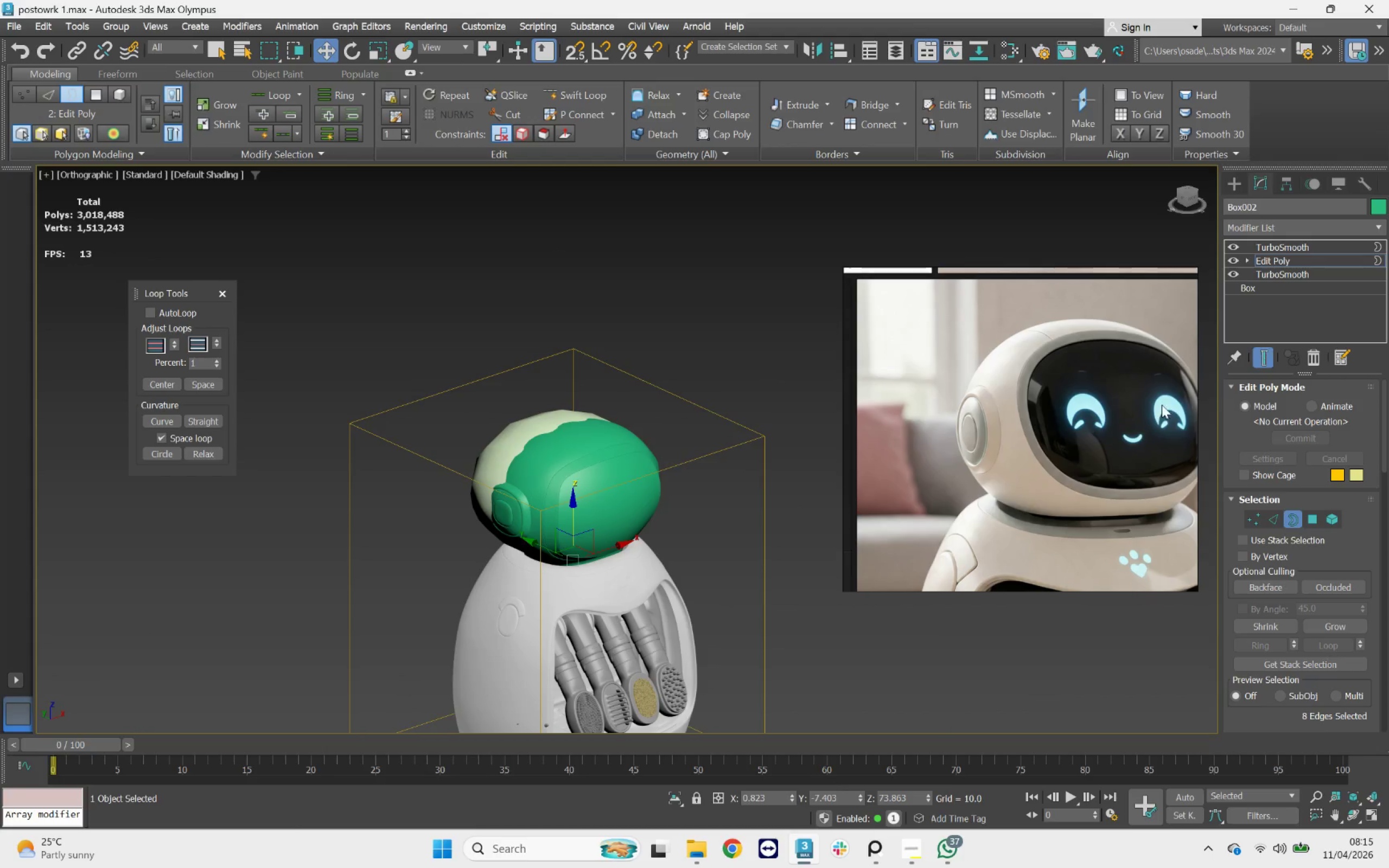 
hold_key(key=AltLeft, duration=1.28)
 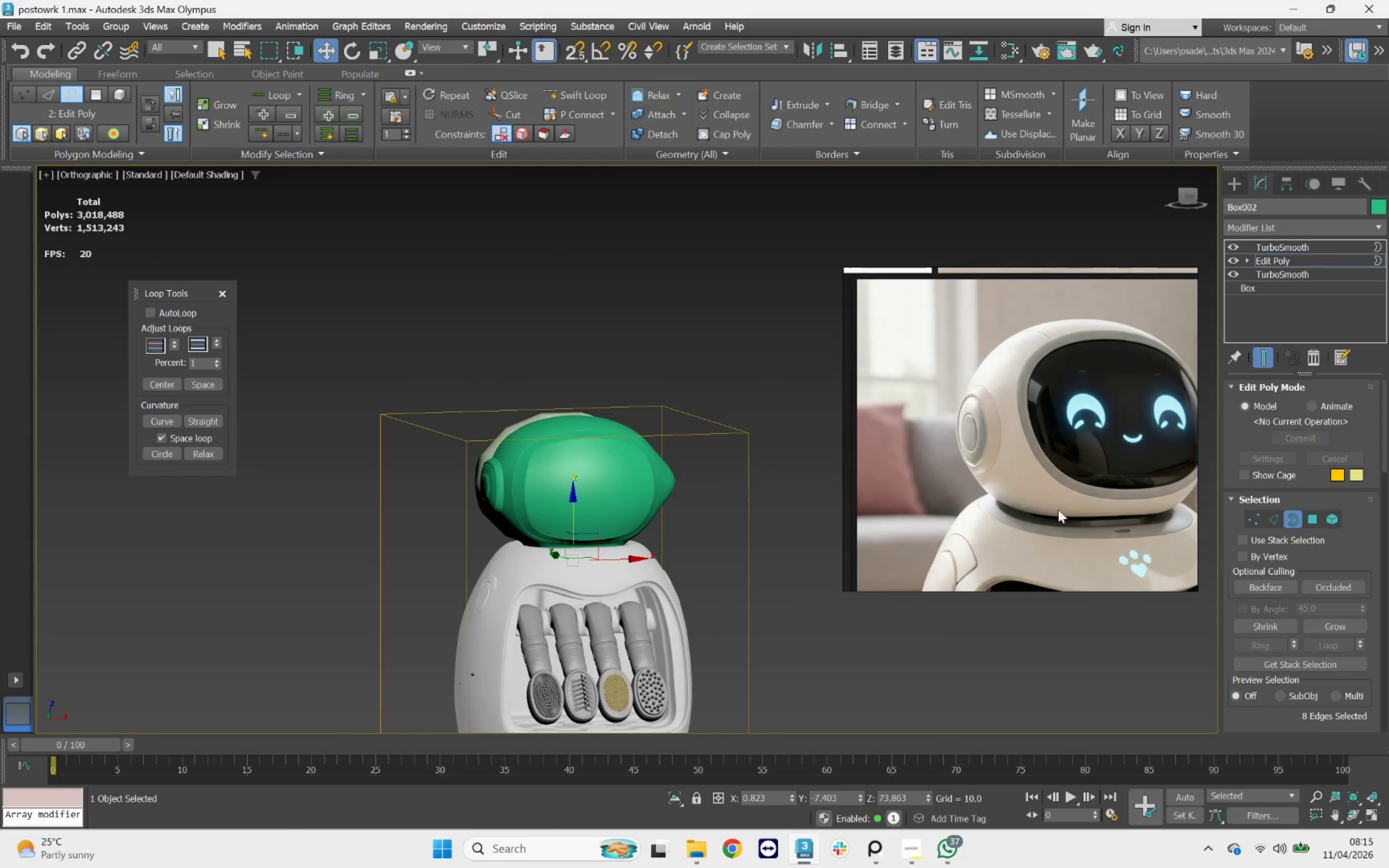 
scroll: coordinate [594, 554], scroll_direction: up, amount: 11.0
 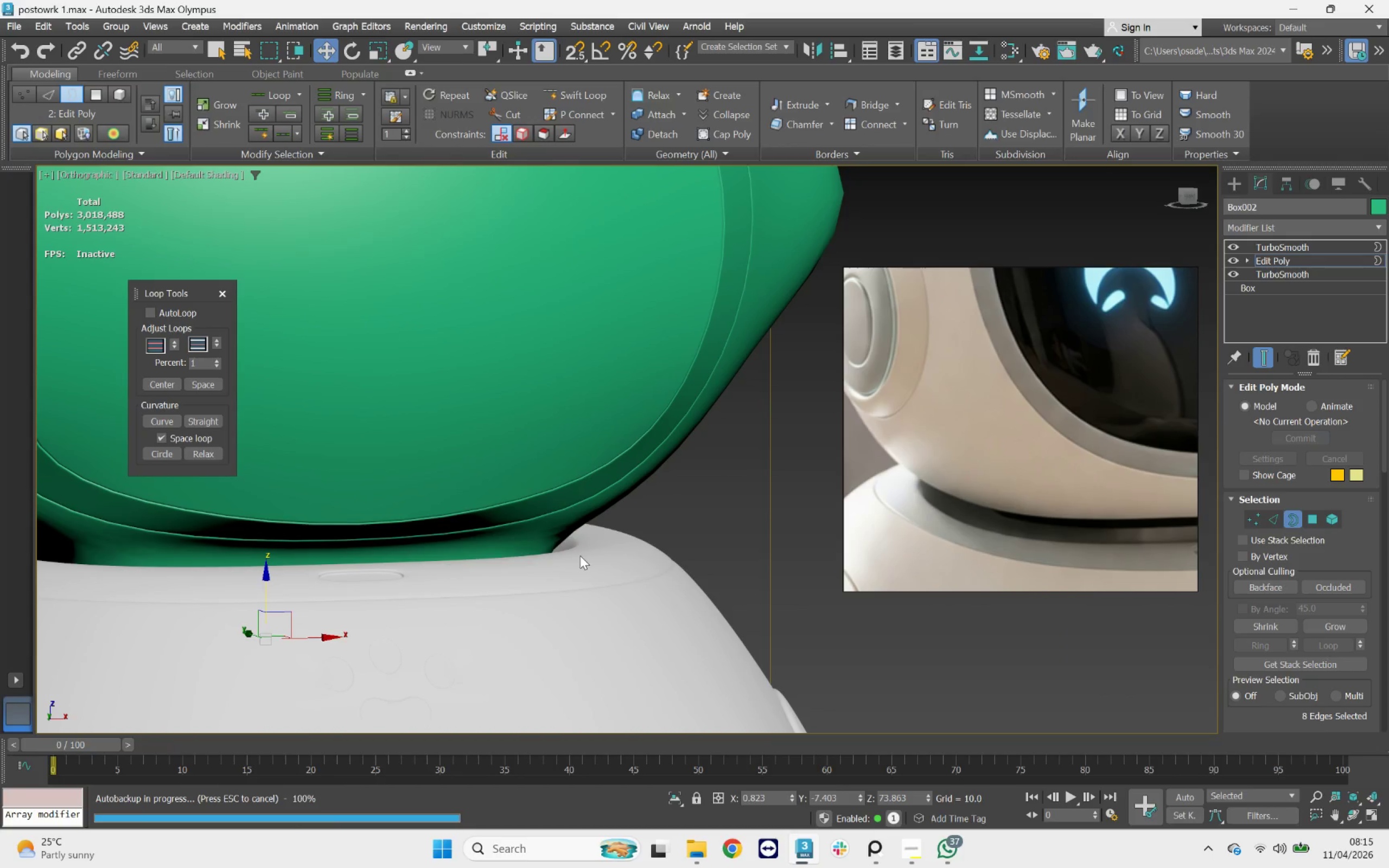 
key(Control+Z)
 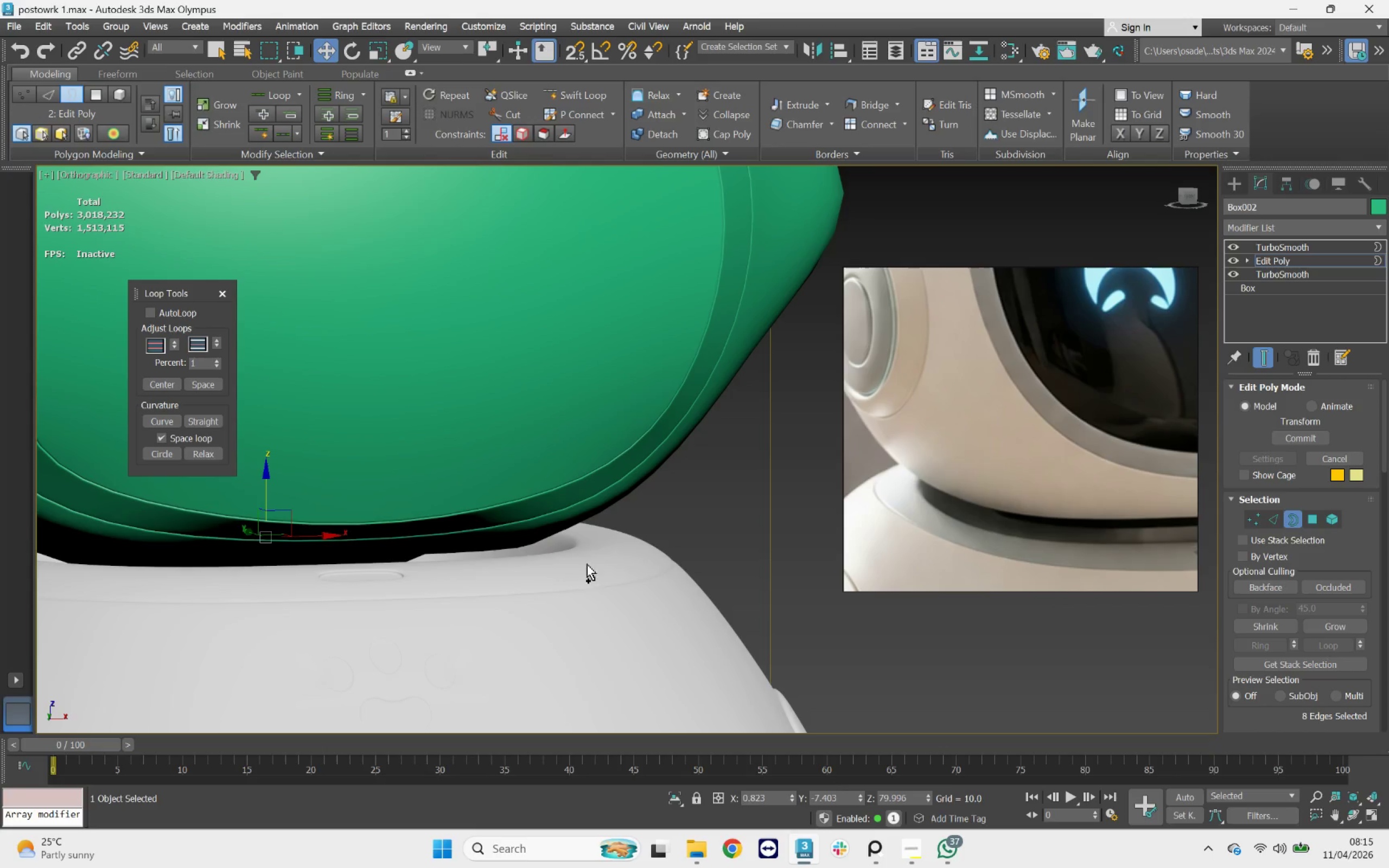 
scroll: coordinate [484, 550], scroll_direction: down, amount: 1.0
 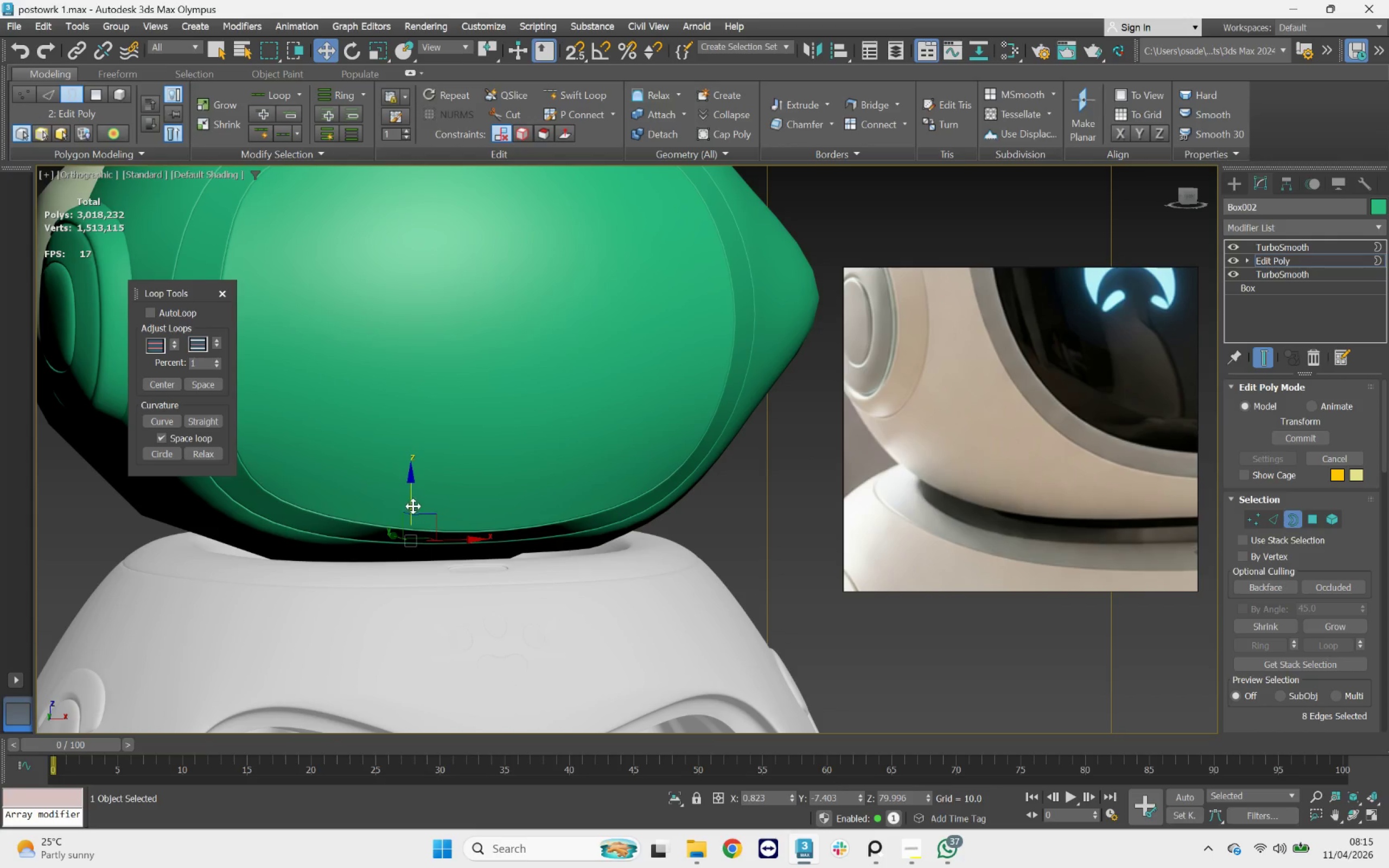 
hold_key(key=ShiftLeft, duration=2.48)
left_click_drag(start_coordinate=[410, 505], to_coordinate=[429, 525])
 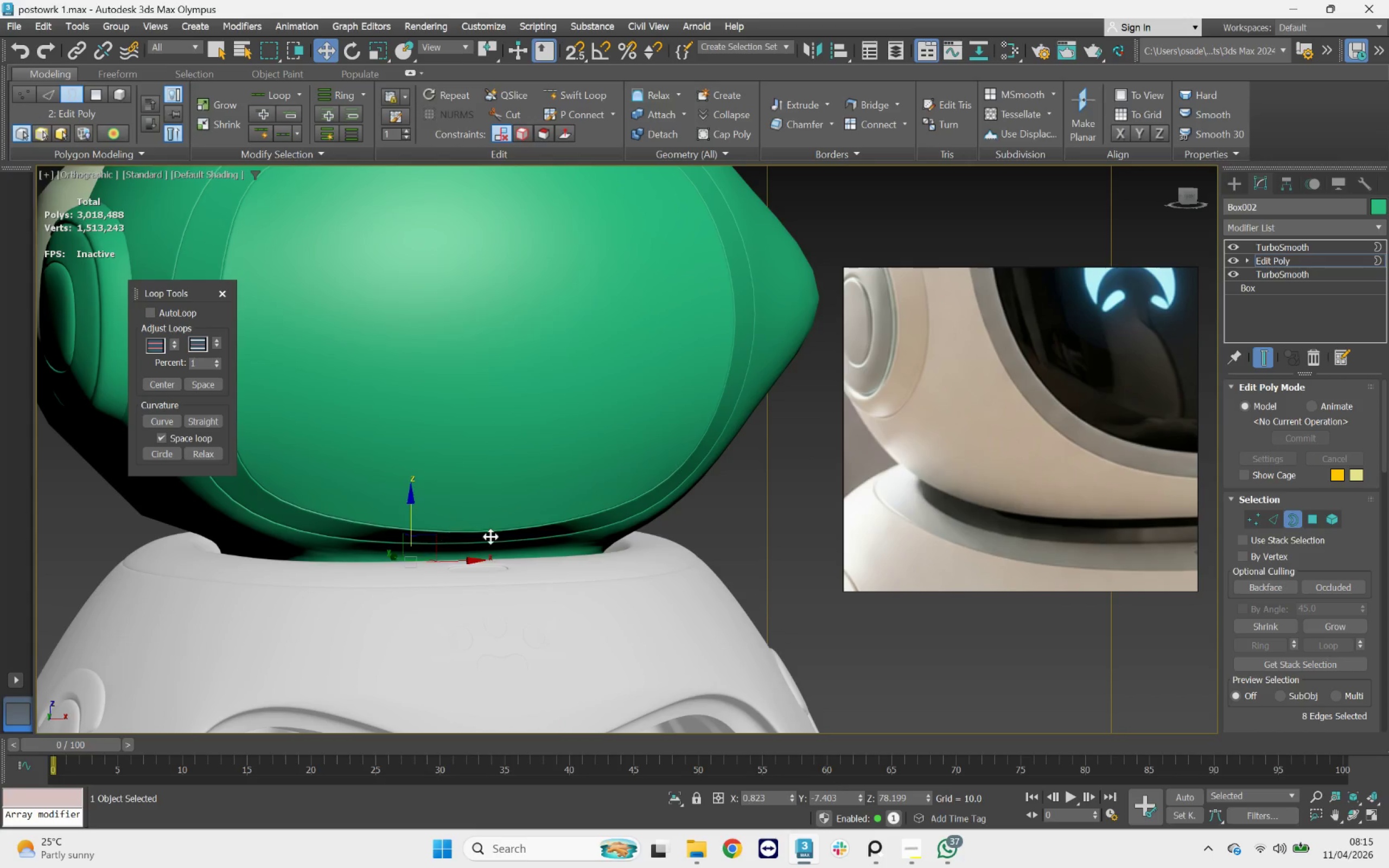 
scroll: coordinate [534, 543], scroll_direction: down, amount: 4.0
 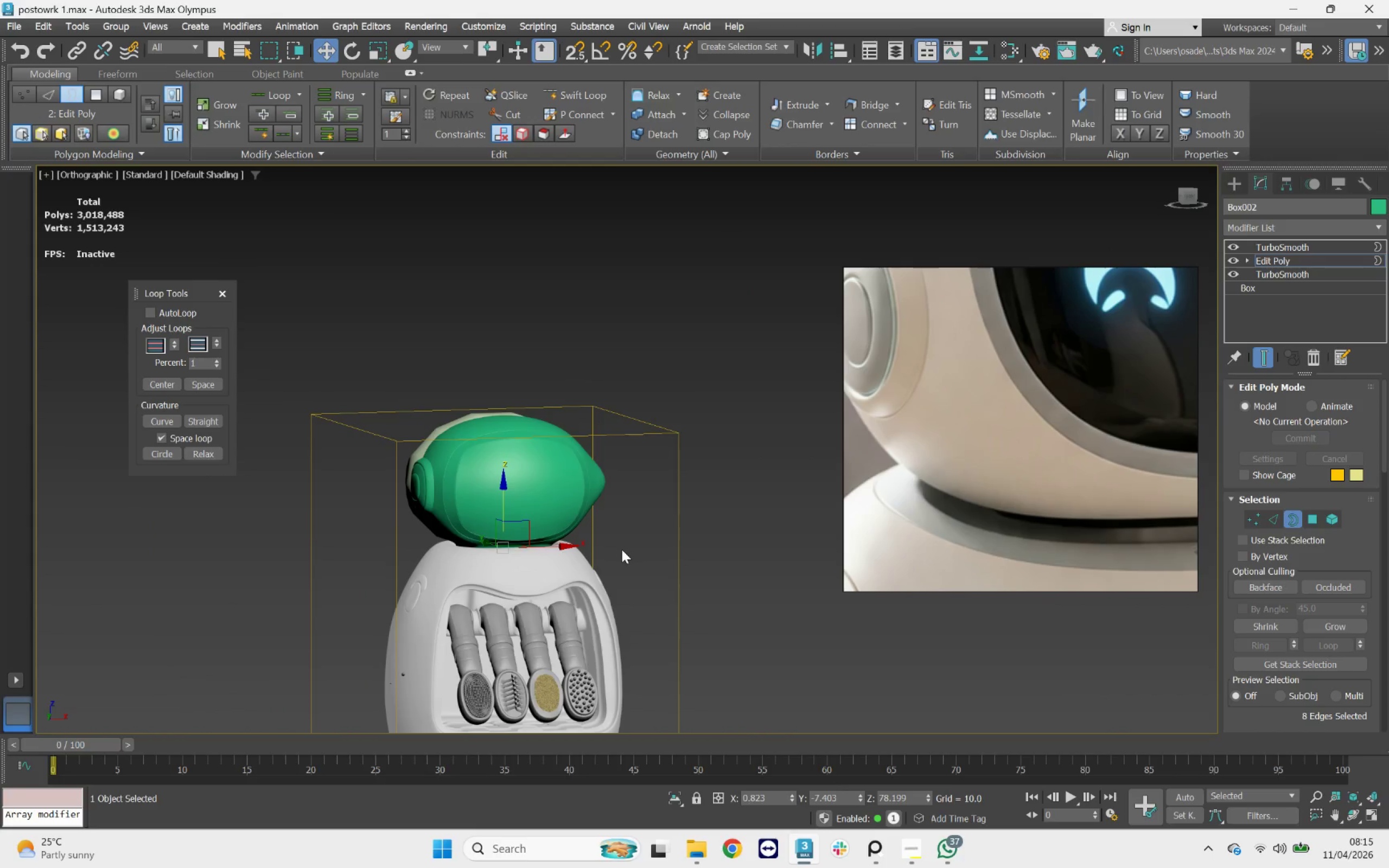 
hold_key(key=AltLeft, duration=0.62)
 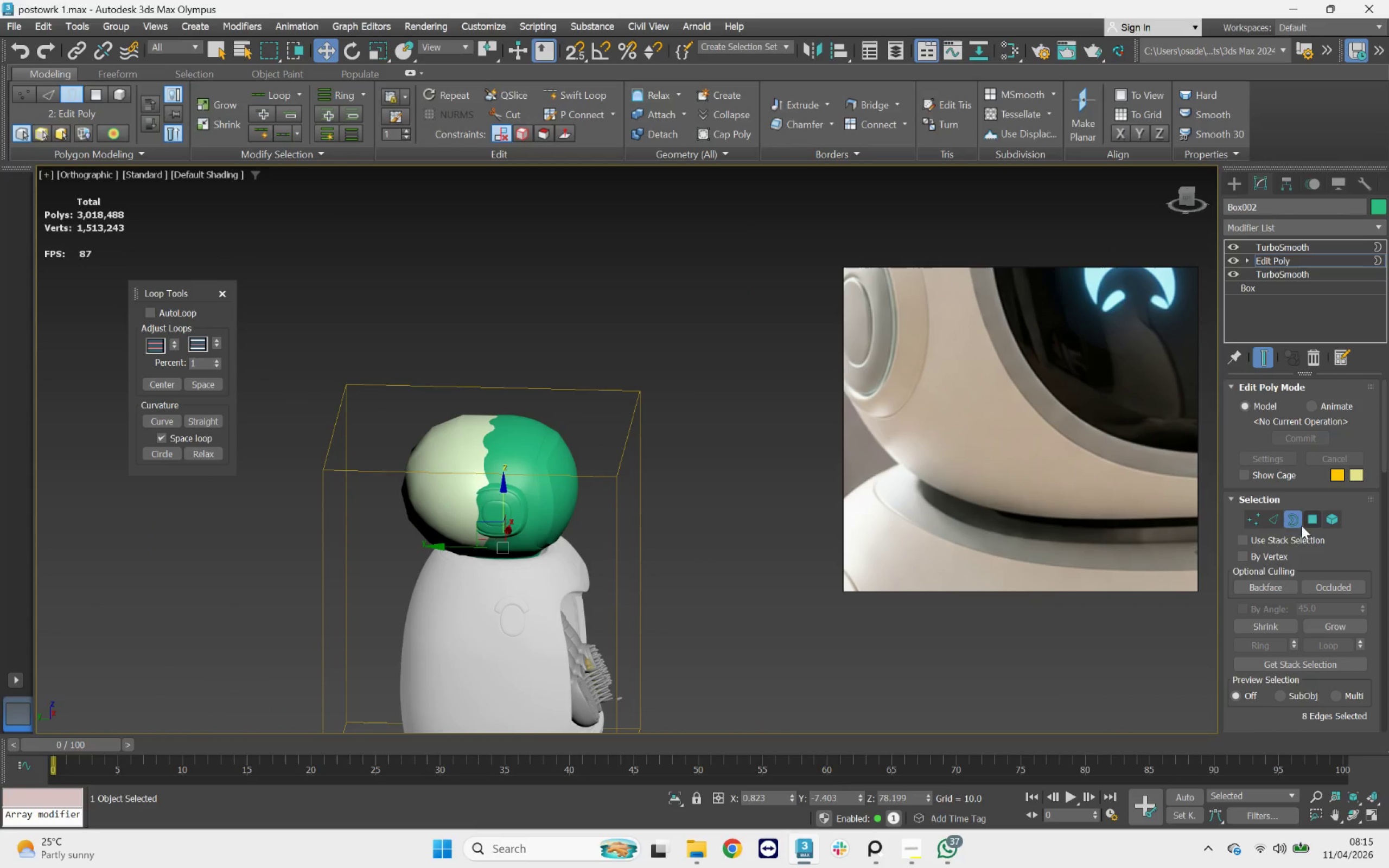 
left_click([1292, 522])
 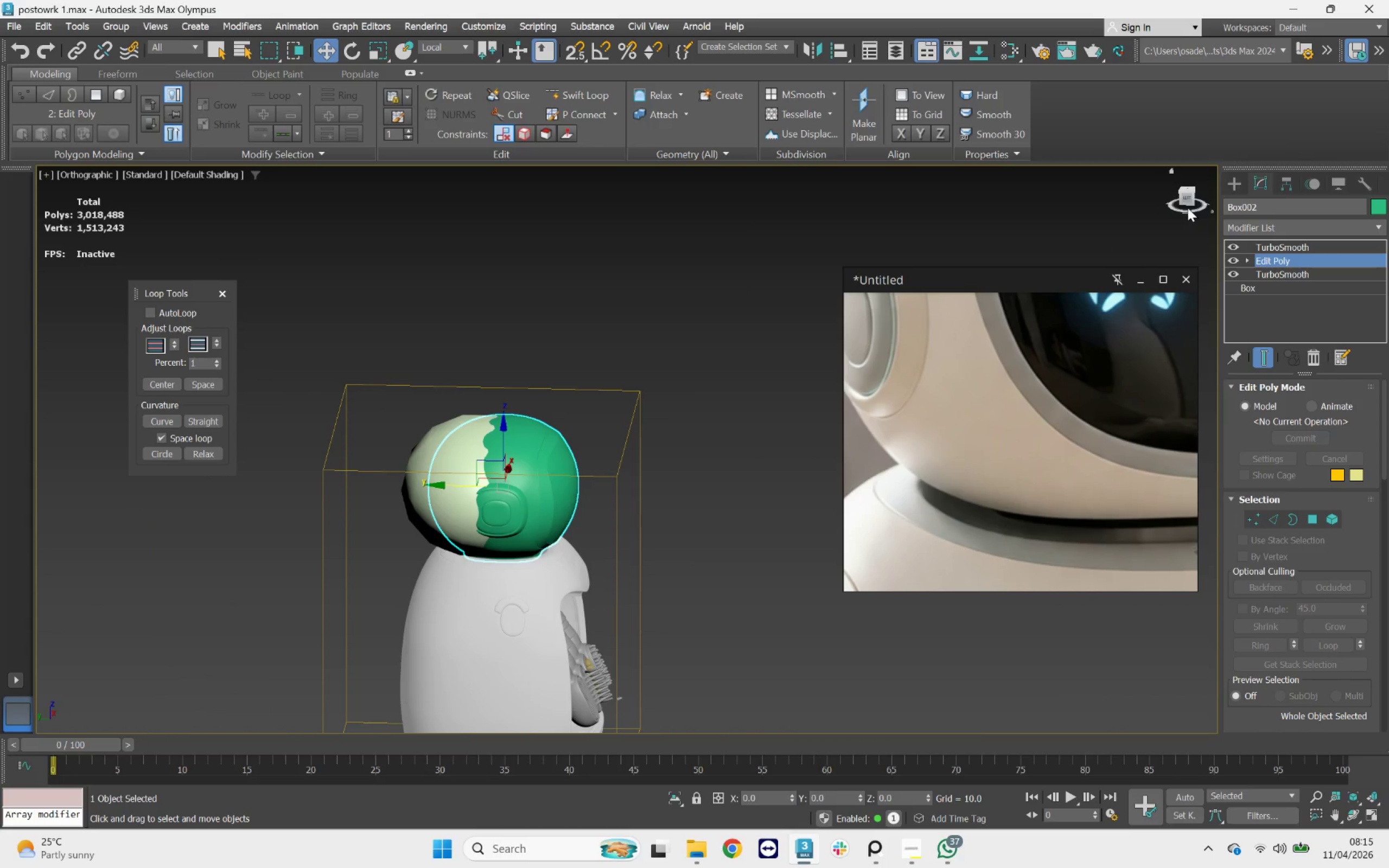 
left_click([1184, 198])
 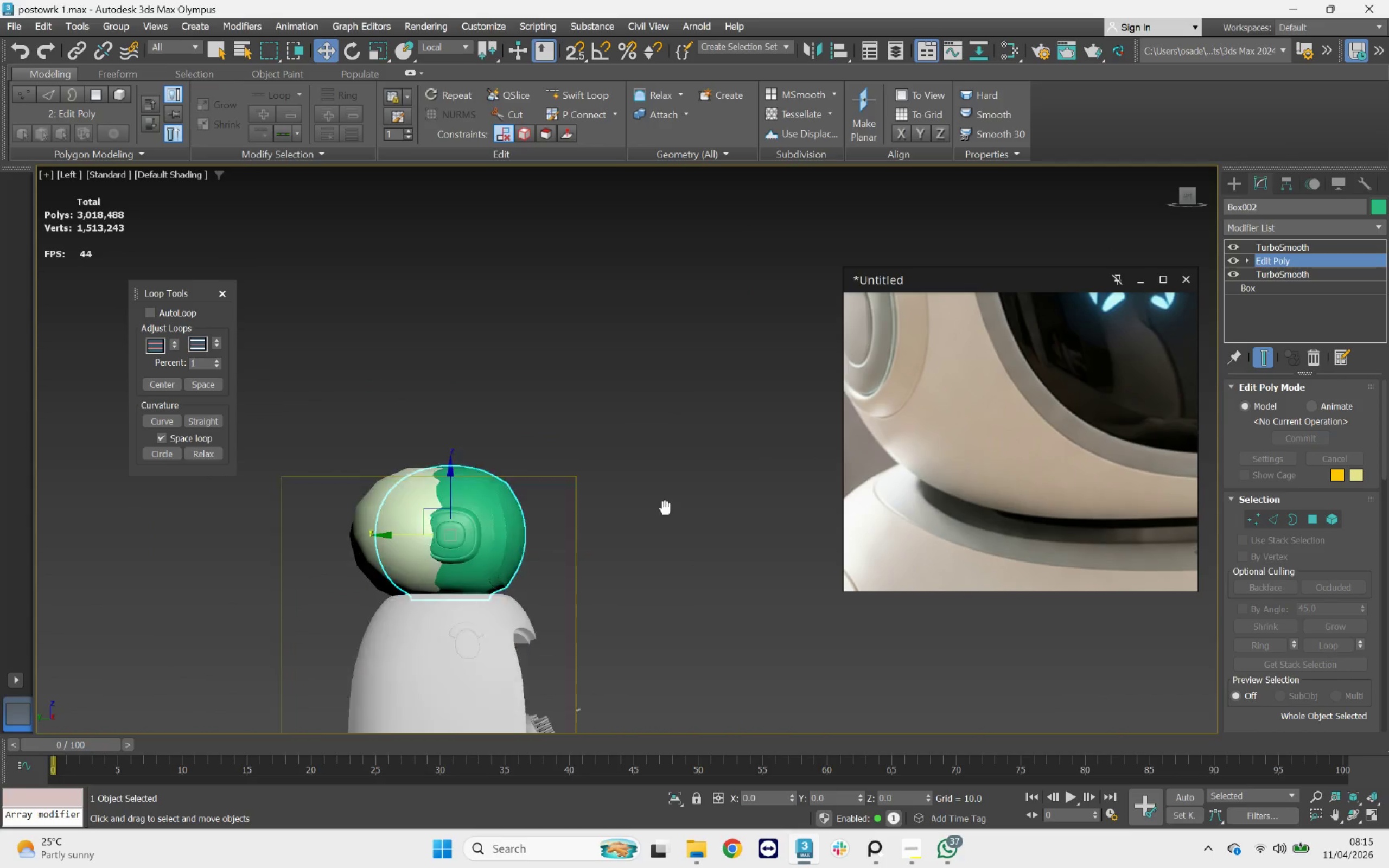 
scroll: coordinate [483, 538], scroll_direction: up, amount: 3.0
 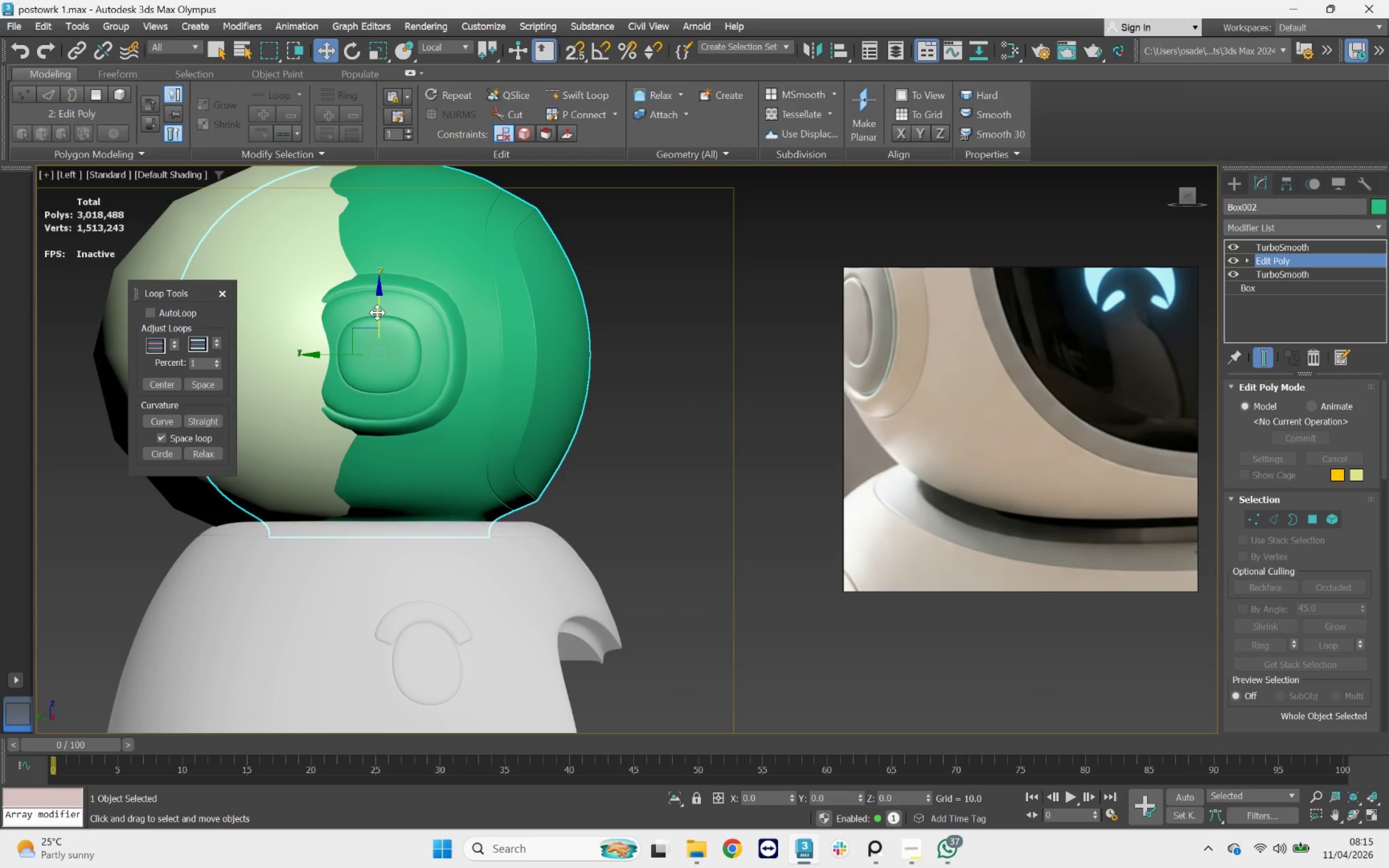 
left_click_drag(start_coordinate=[377, 311], to_coordinate=[383, 321])
 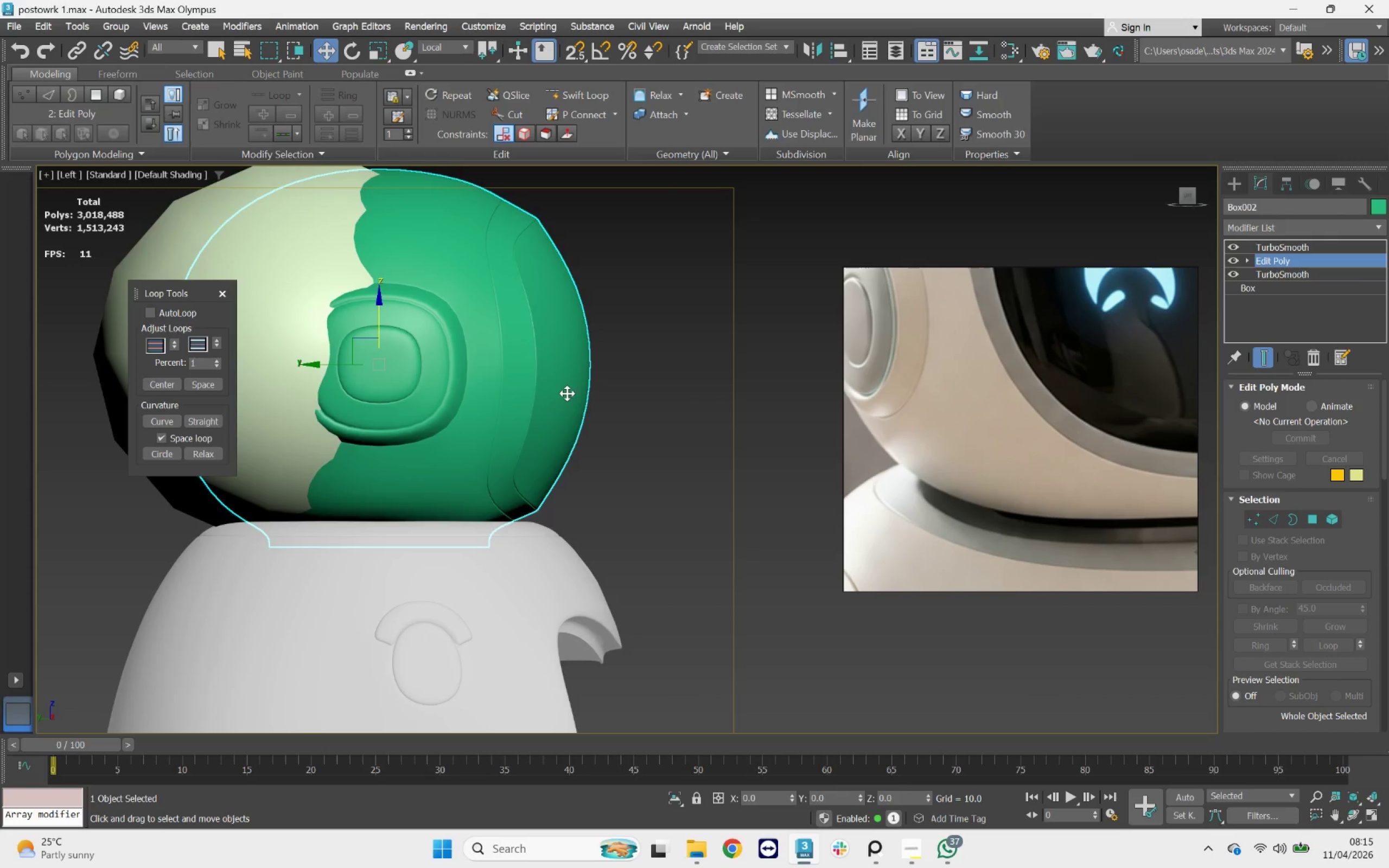 
scroll: coordinate [572, 398], scroll_direction: down, amount: 2.0
 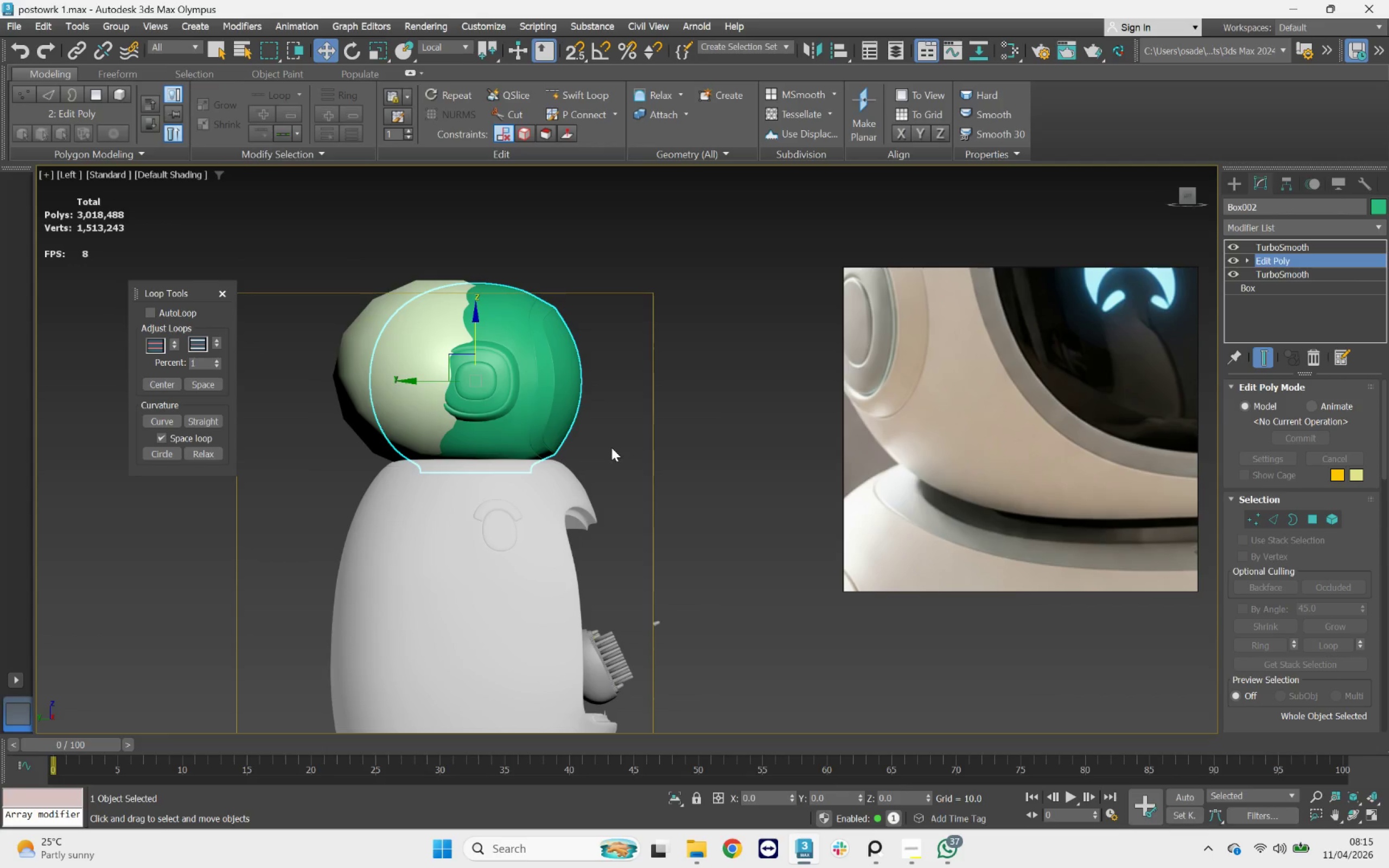 
hold_key(key=AltLeft, duration=1.08)
 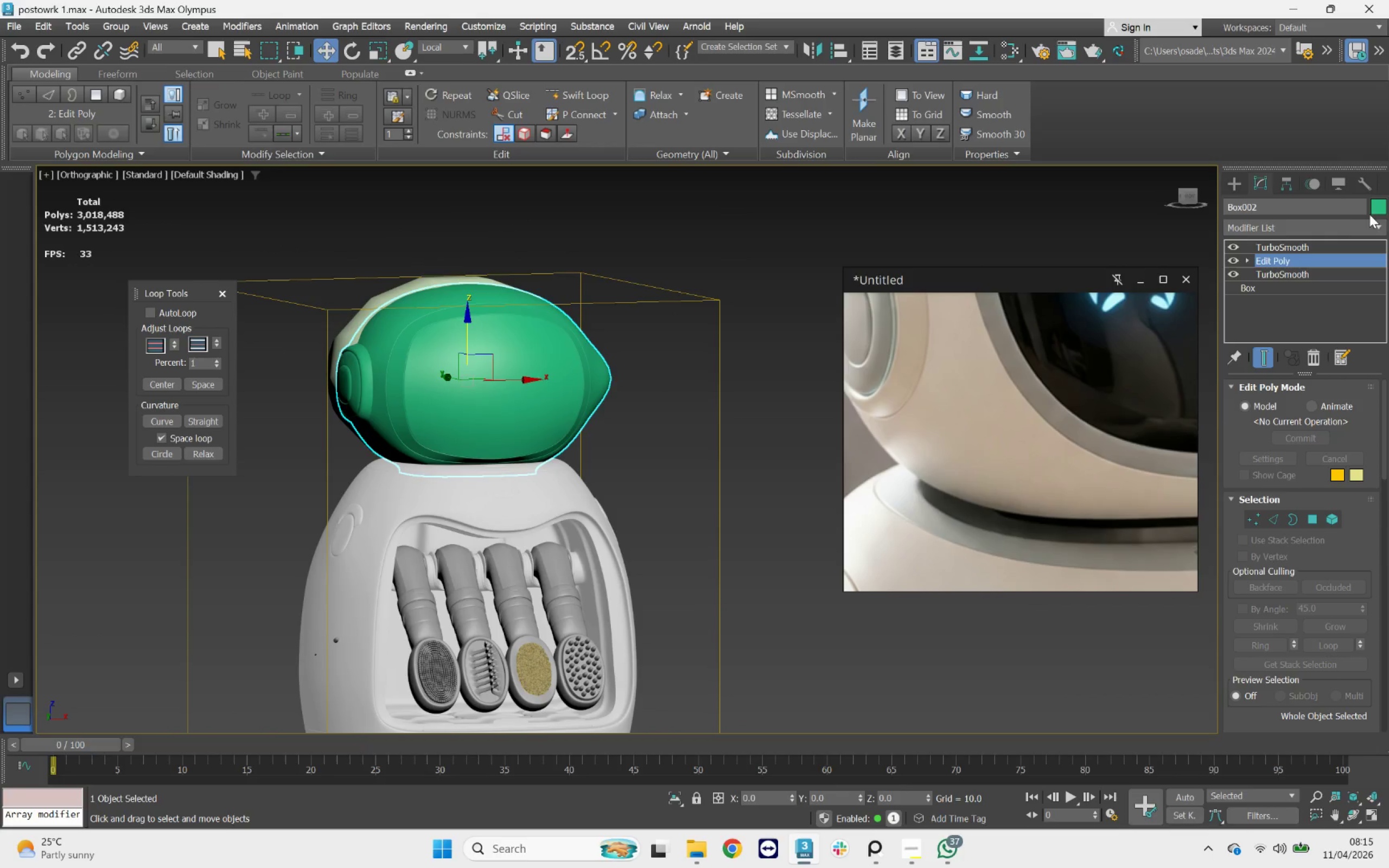 
left_click([1376, 208])
 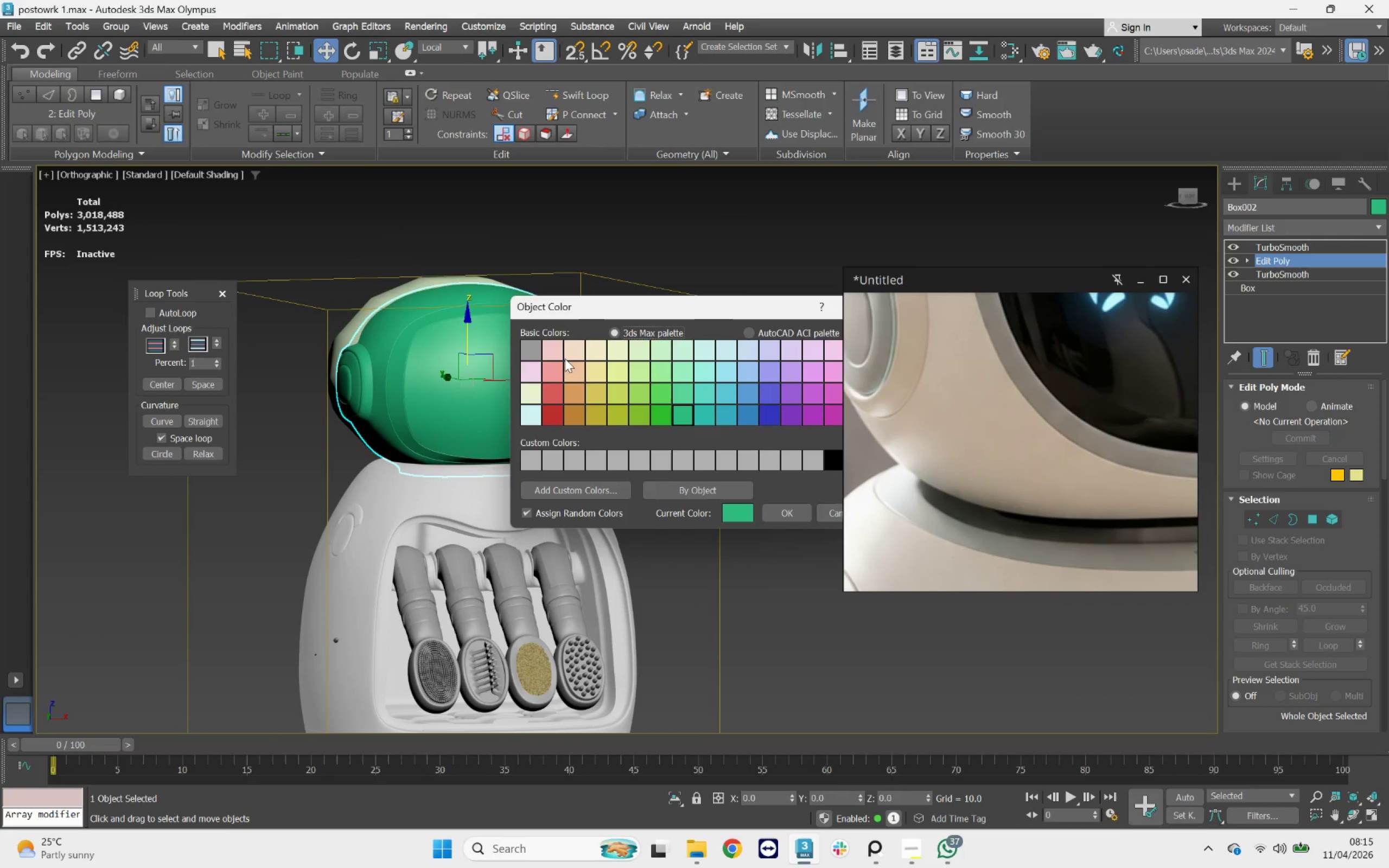 
left_click([530, 348])
 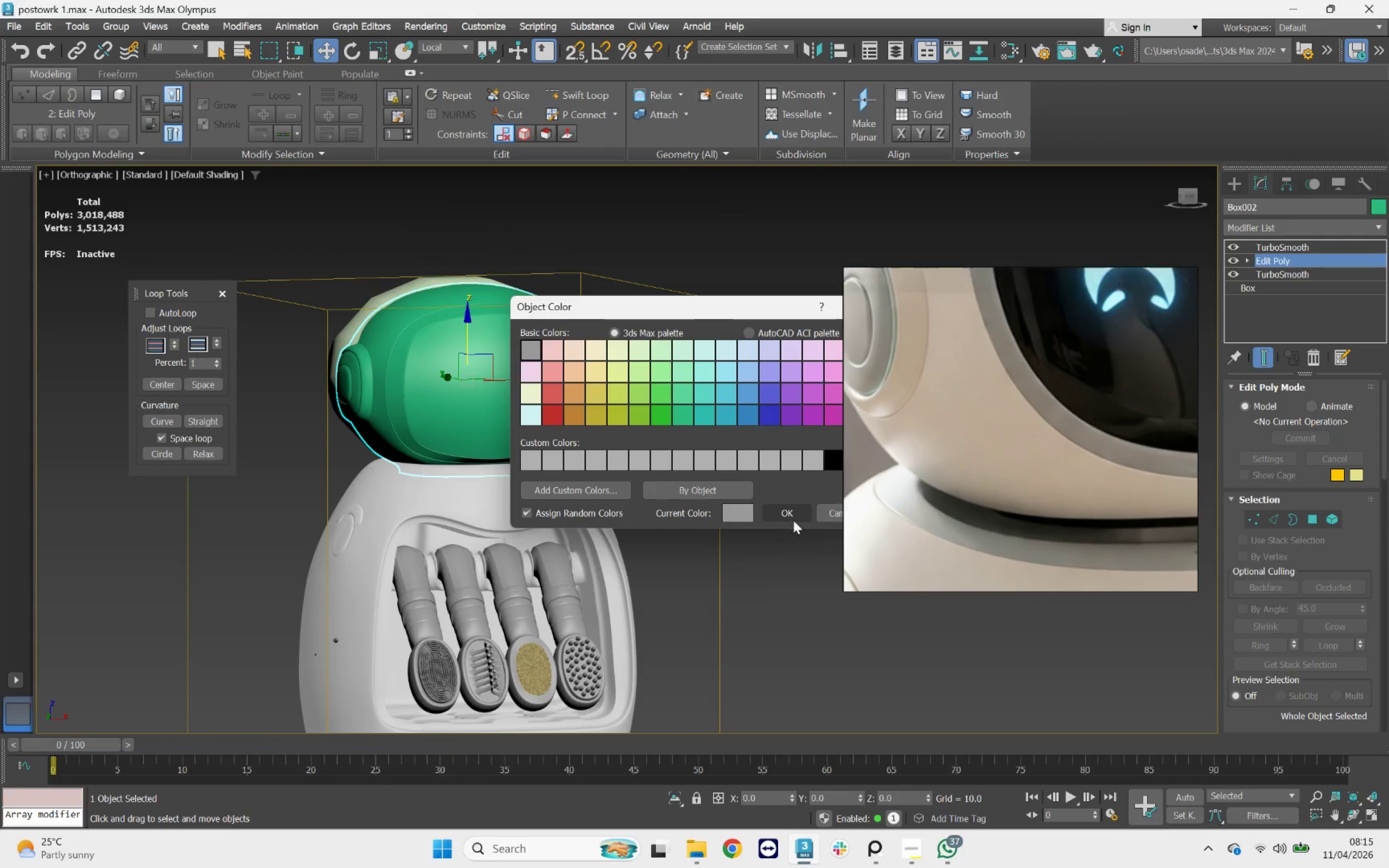 
left_click([799, 517])
 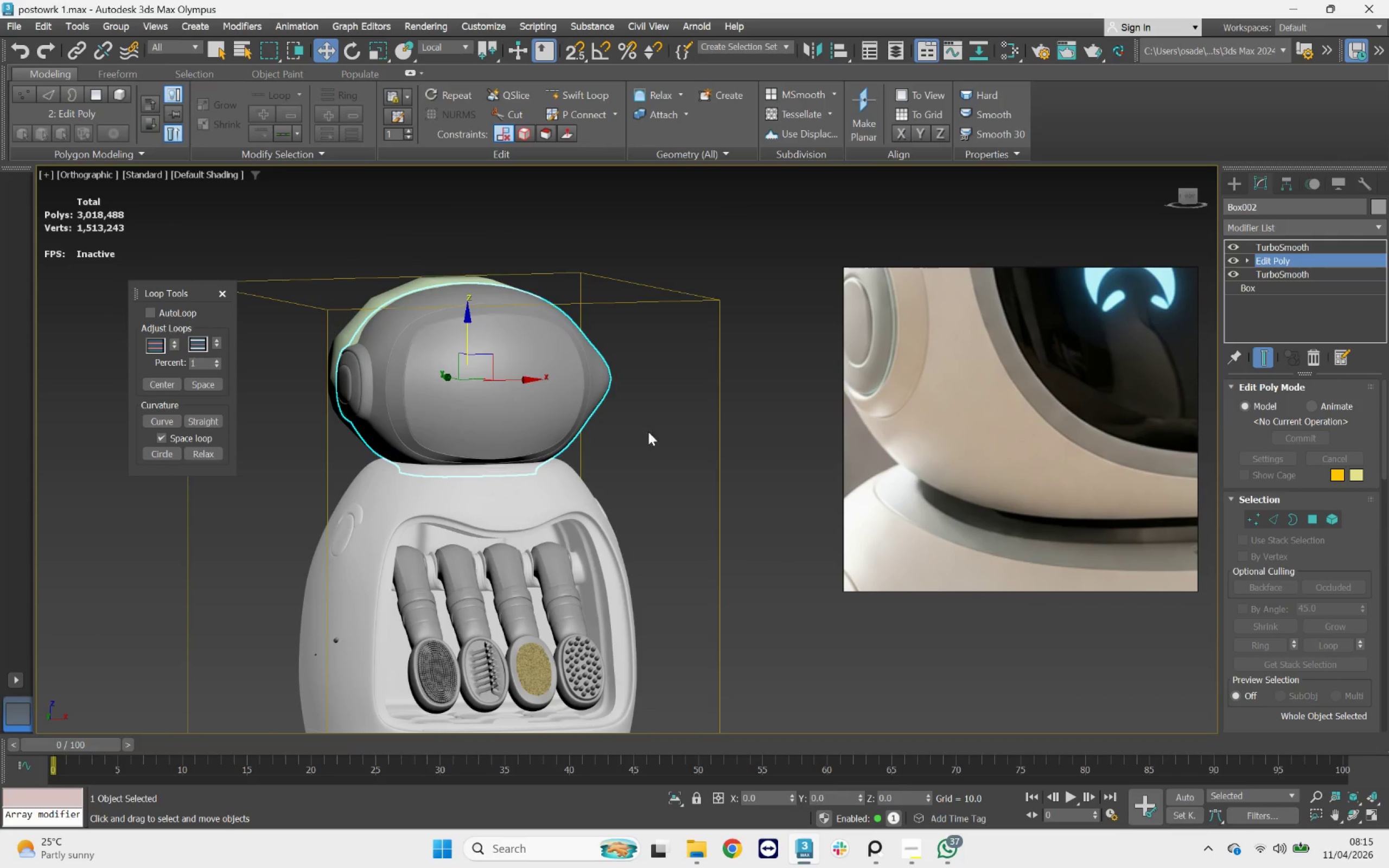 
left_click([661, 425])
 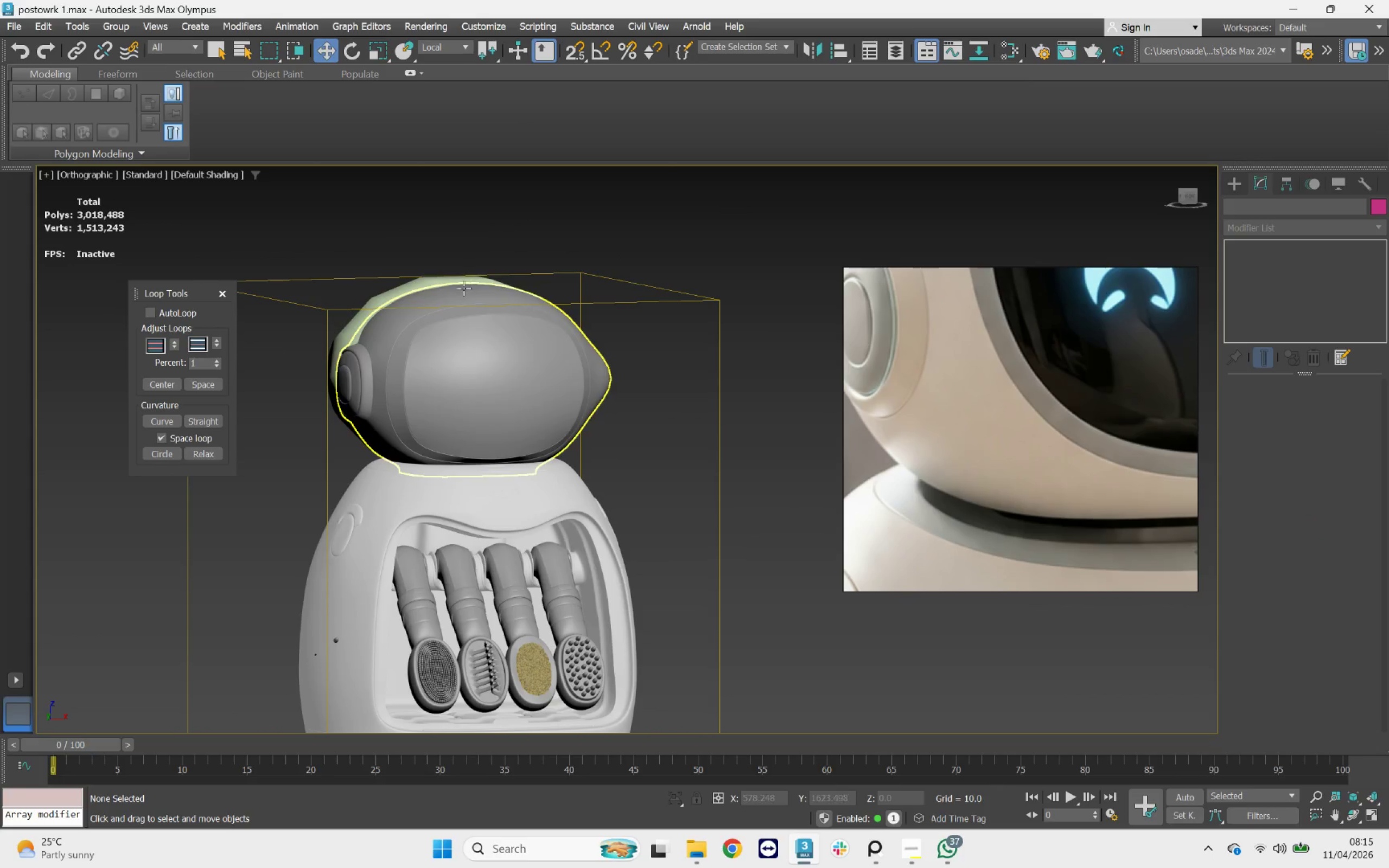 
left_click([455, 283])
 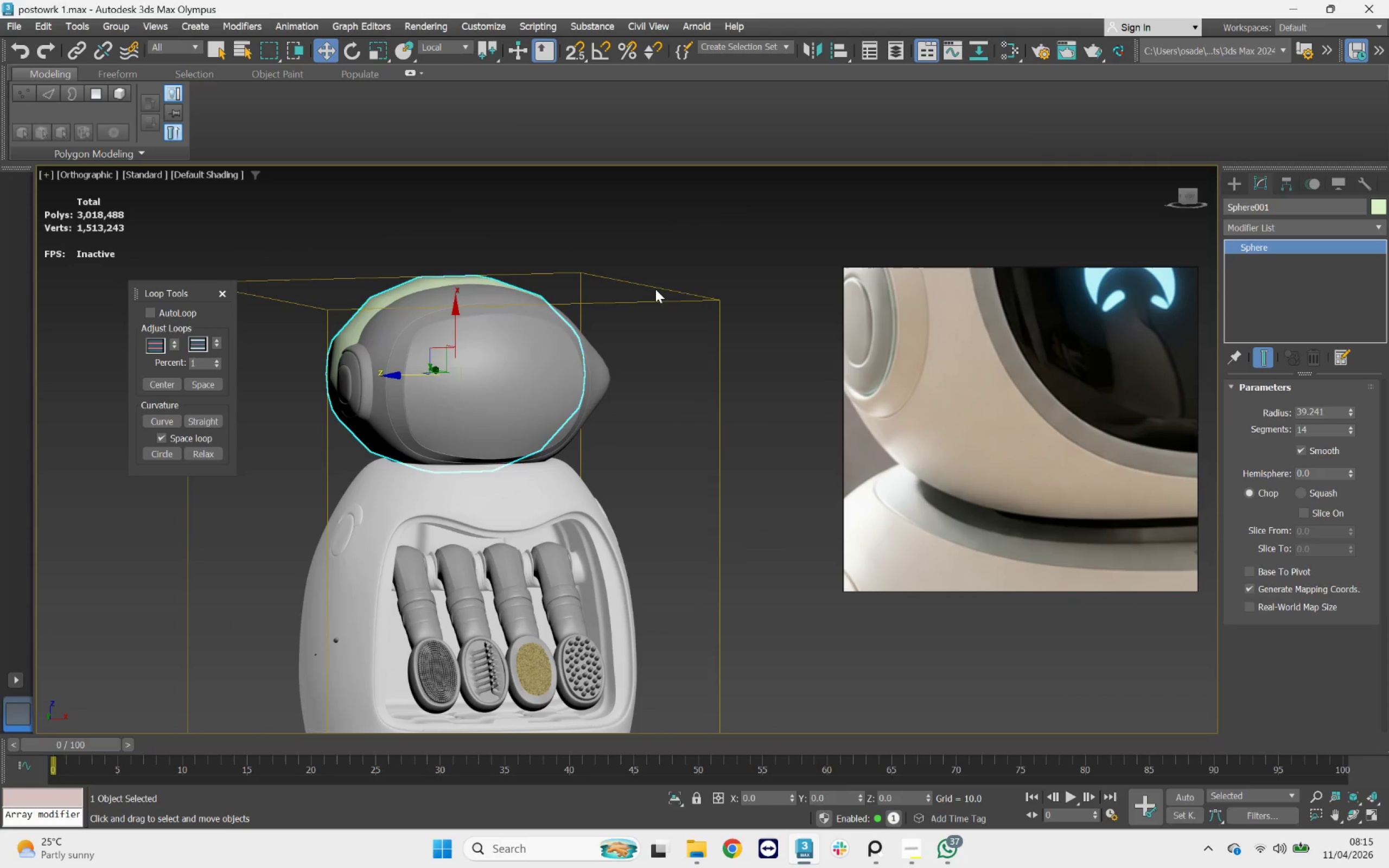 
key(Delete)
 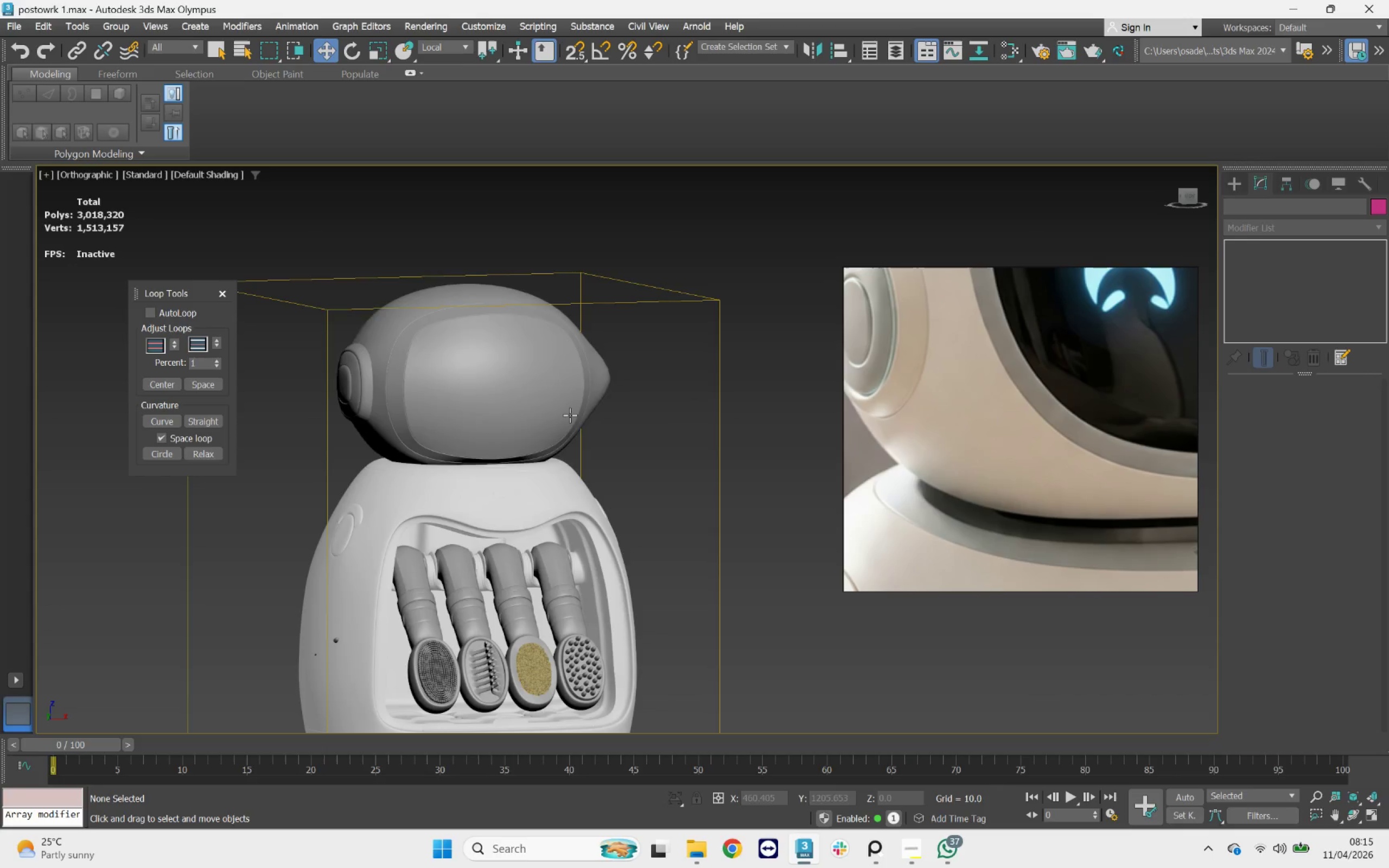 
scroll: coordinate [494, 404], scroll_direction: down, amount: 1.0
 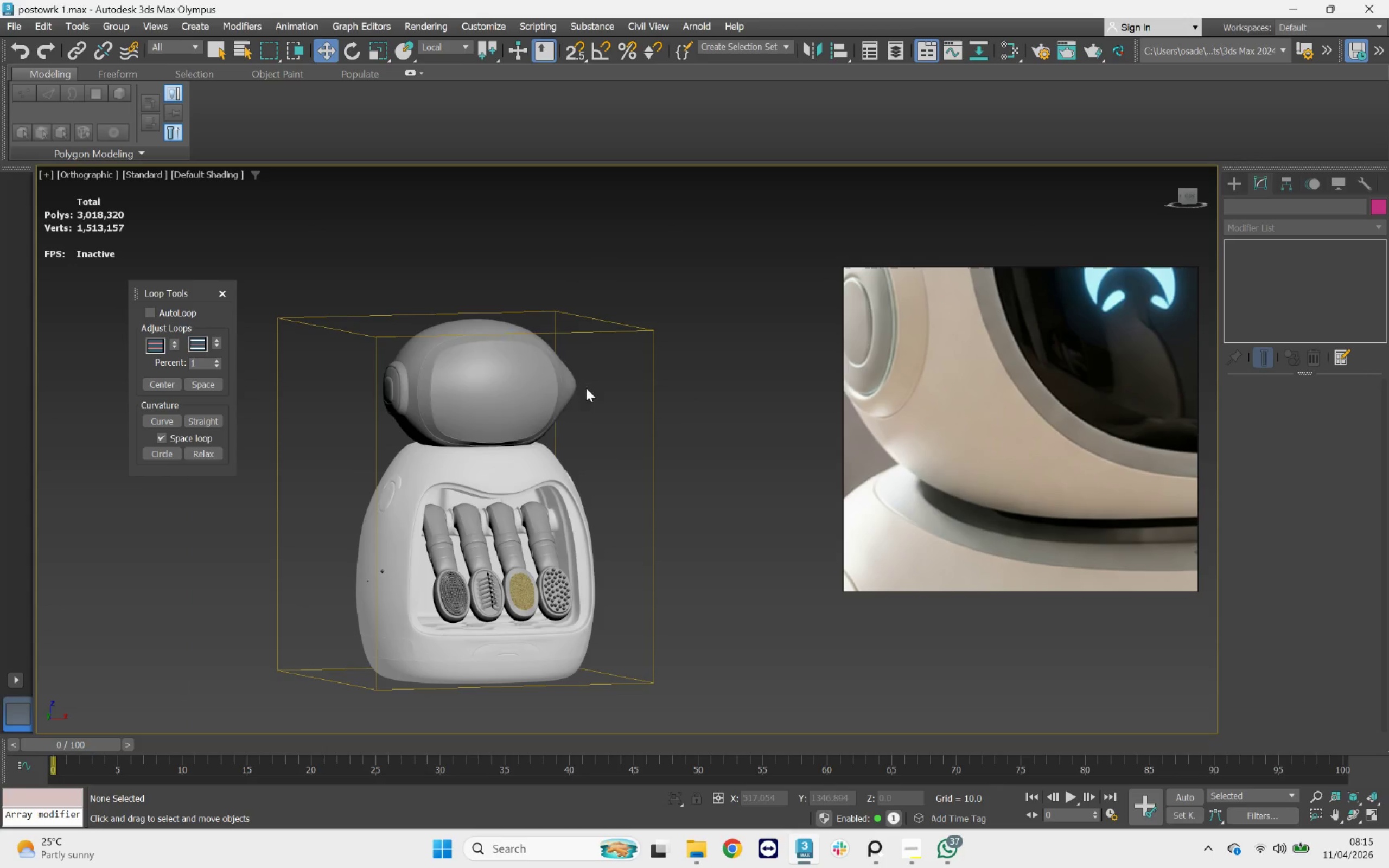 
left_click([517, 407])
 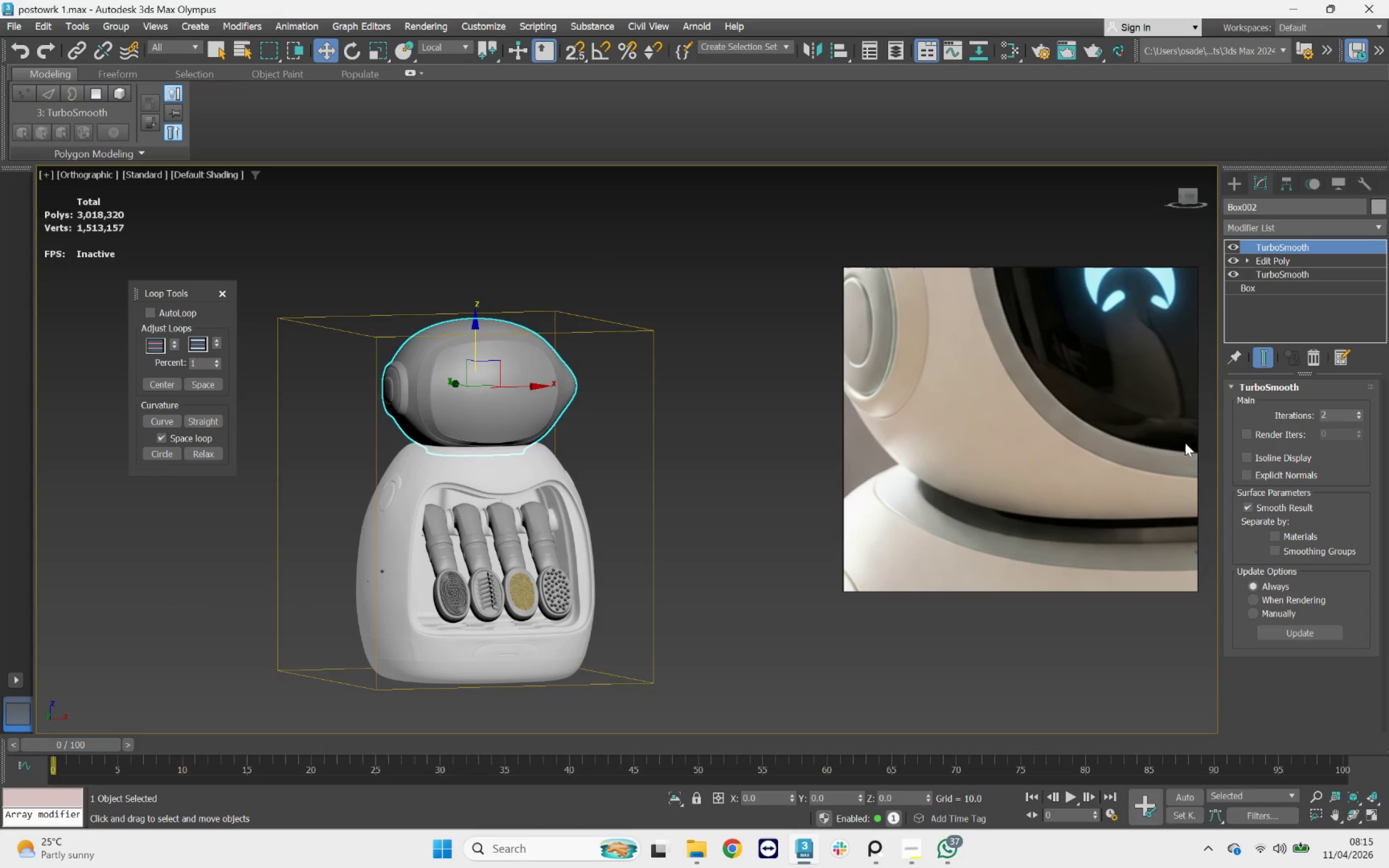 
scroll: coordinate [1034, 467], scroll_direction: down, amount: 4.0
 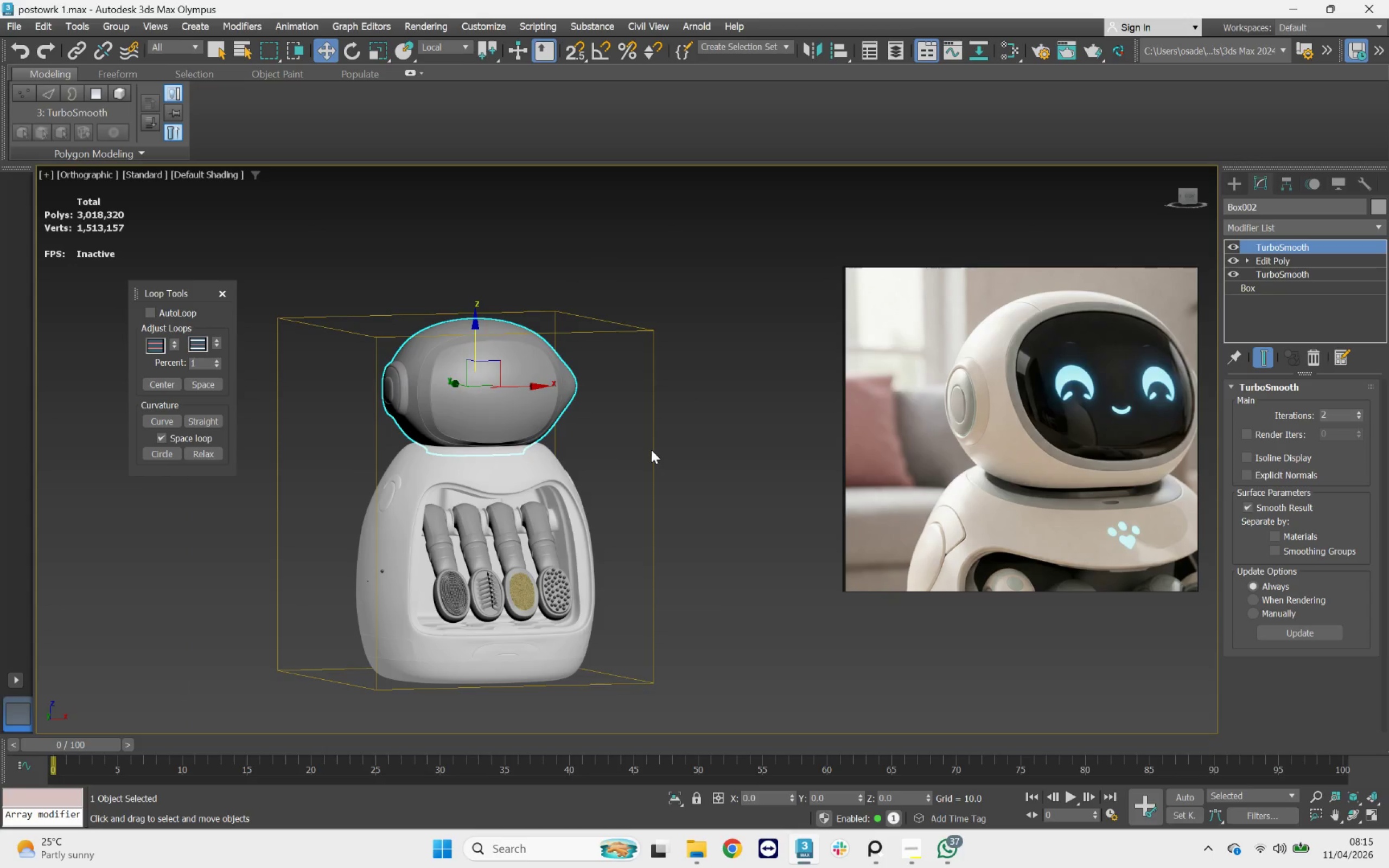 
hold_key(key=AltLeft, duration=1.76)
 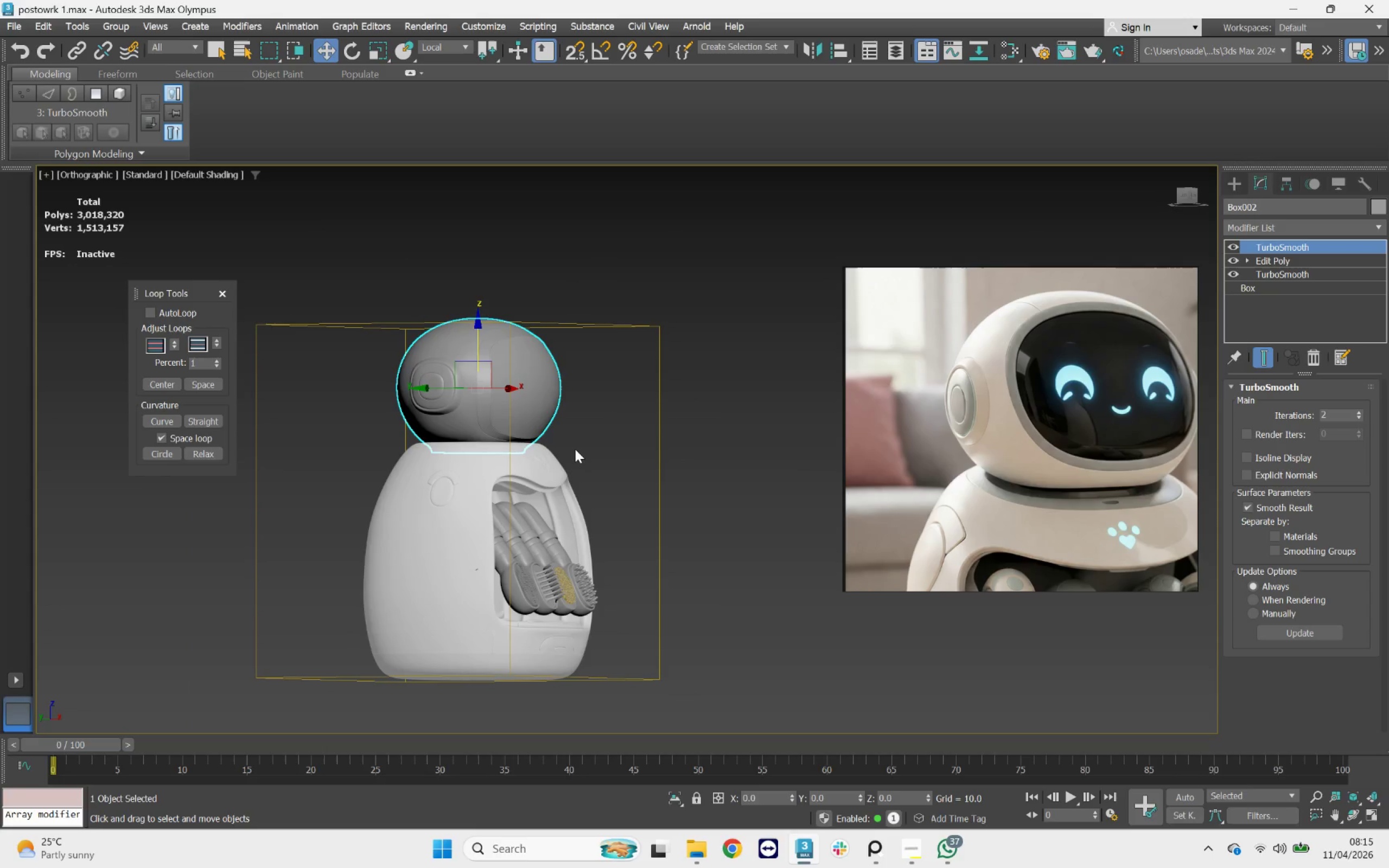 
hold_key(key=ControlLeft, duration=0.38)
 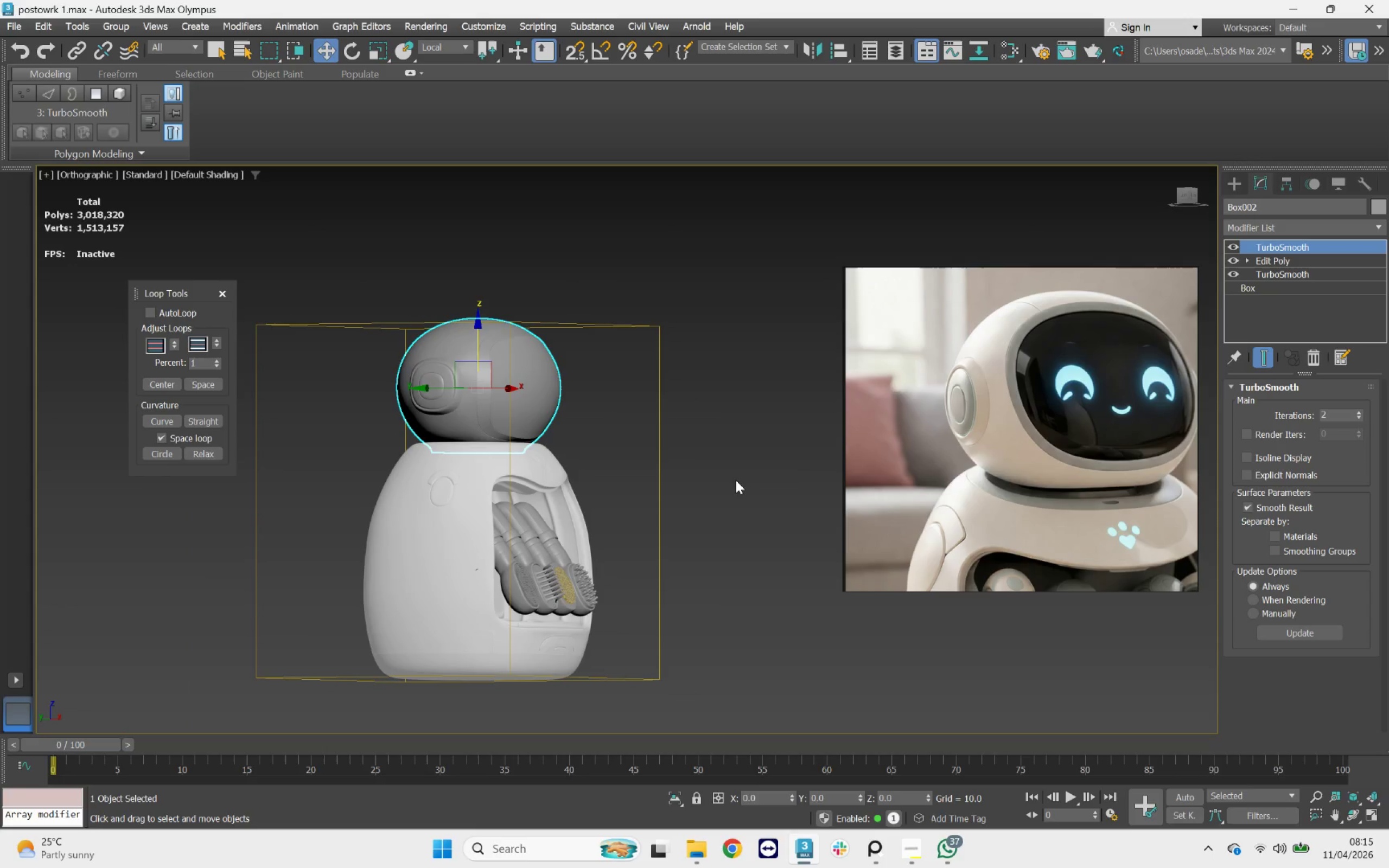 
right_click([736, 480])
 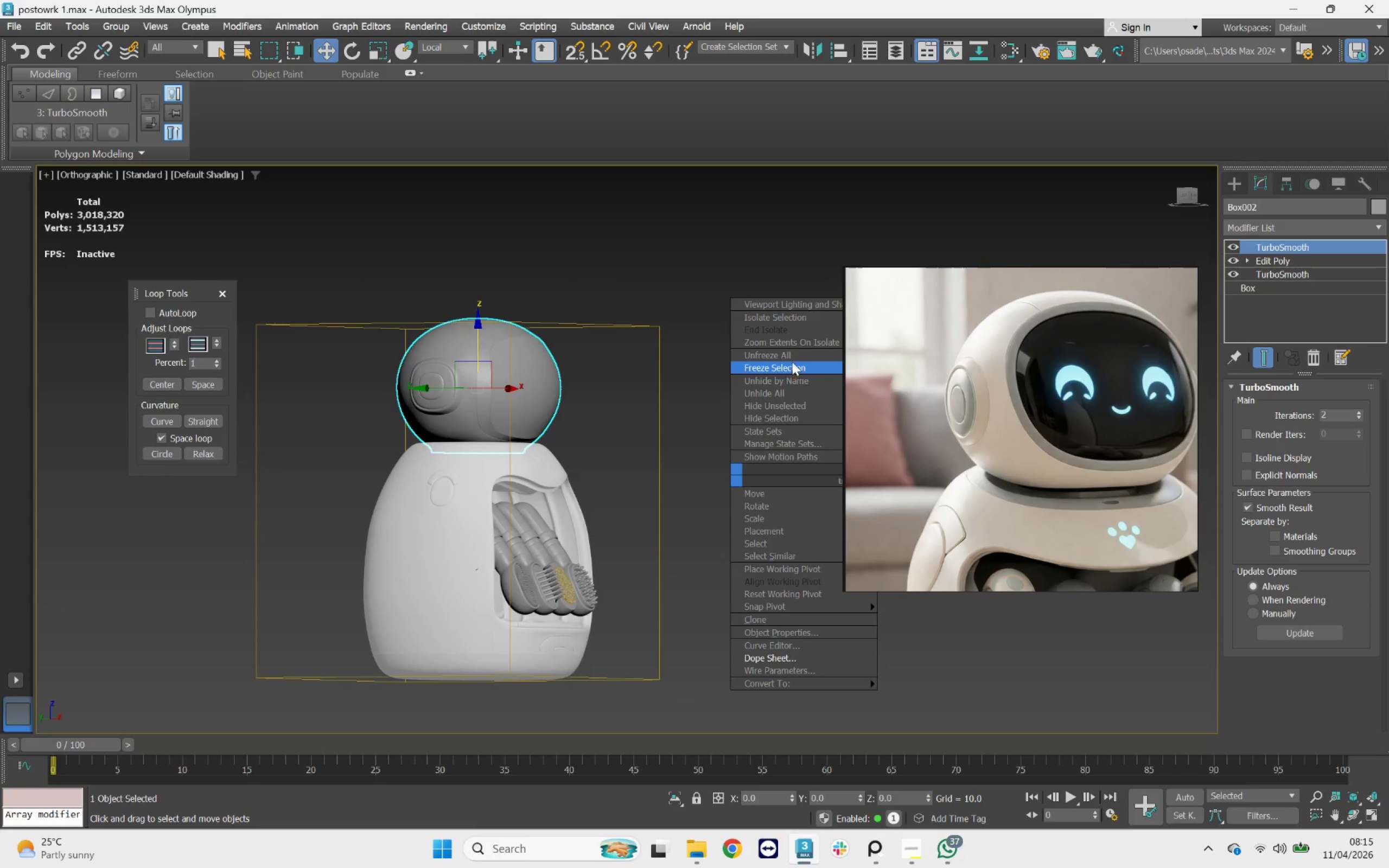 
left_click([789, 357])
 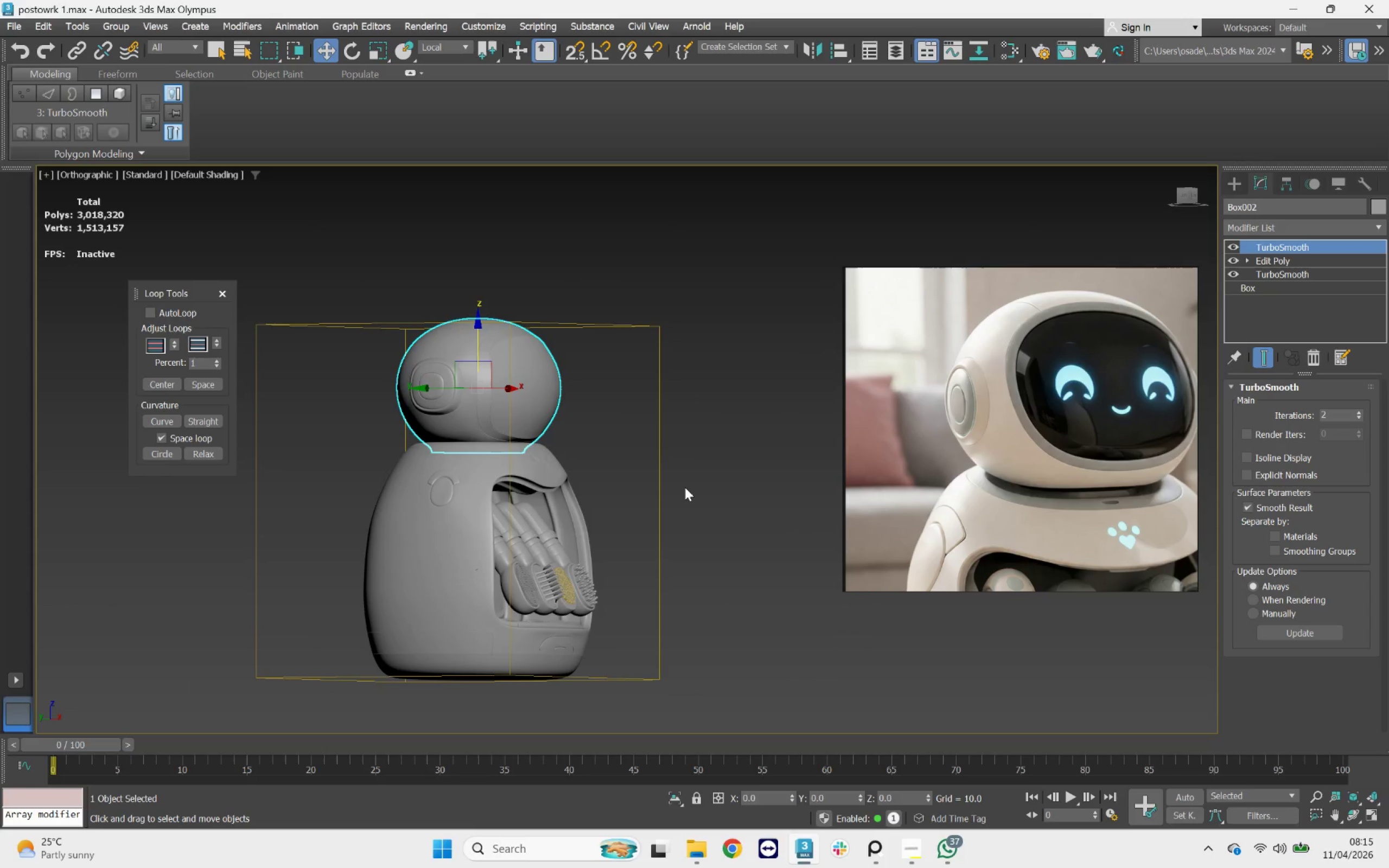 
hold_key(key=AltLeft, duration=1.36)
 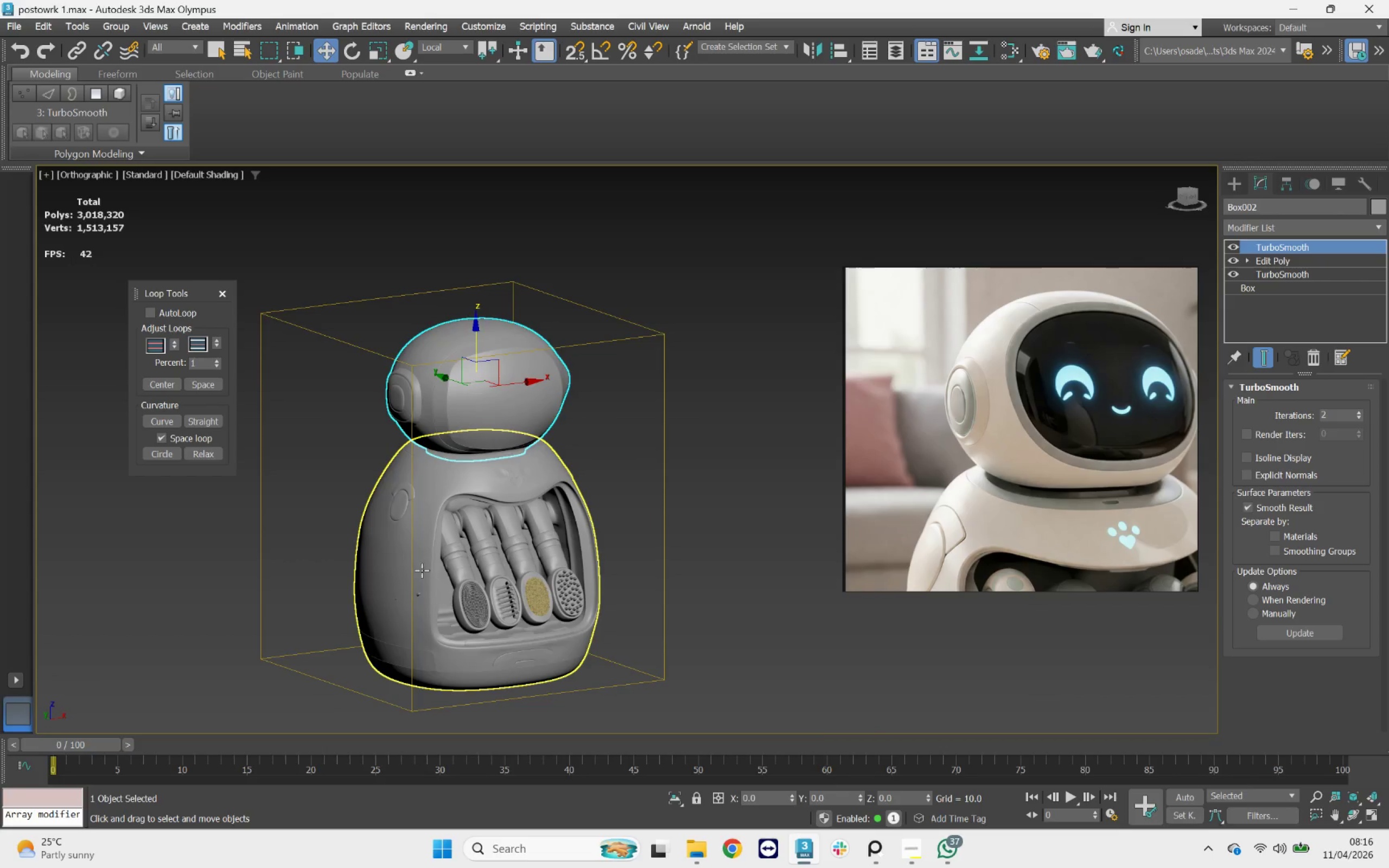 
scroll: coordinate [908, 465], scroll_direction: down, amount: 6.0
 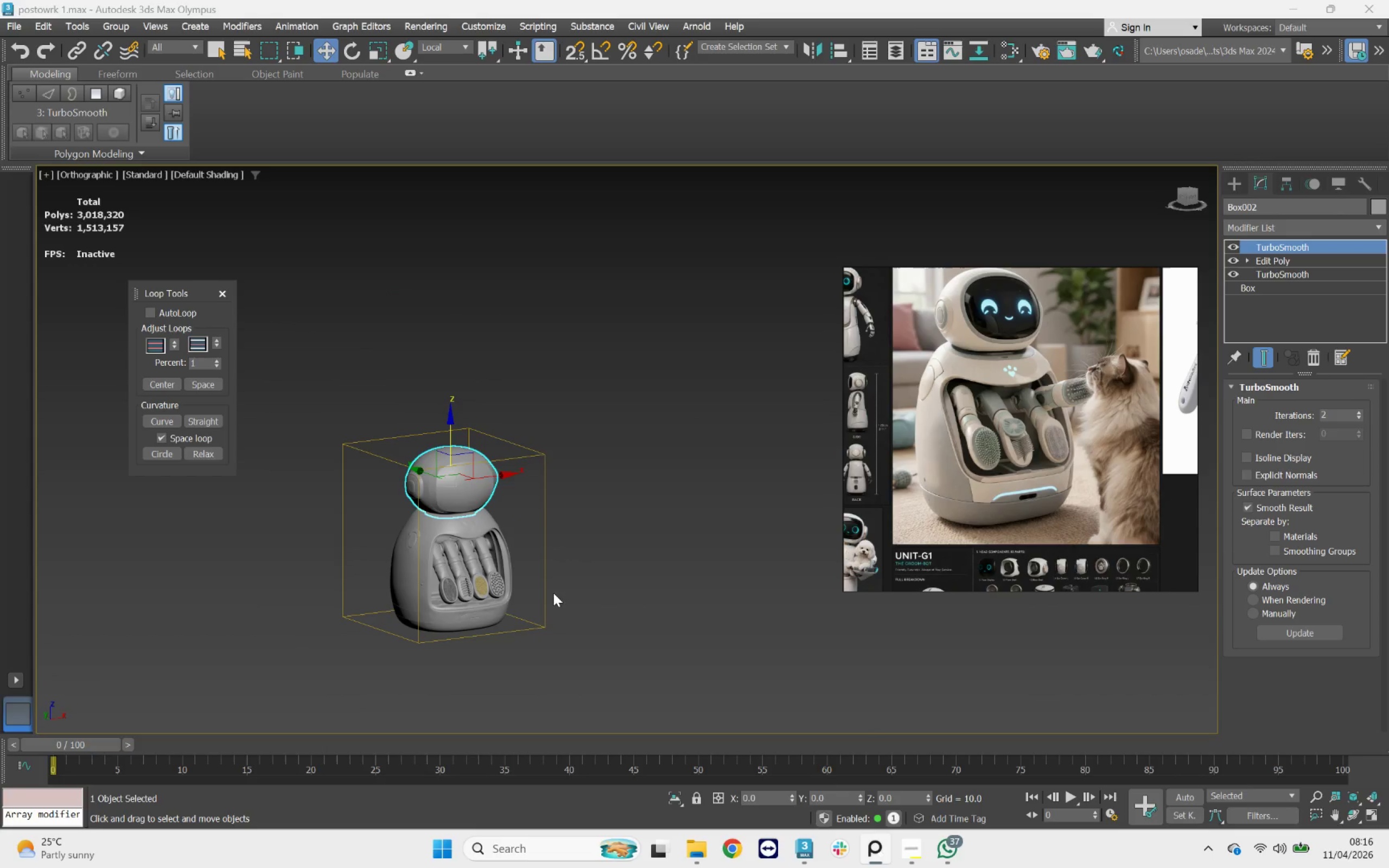 
hold_key(key=AltLeft, duration=0.65)
 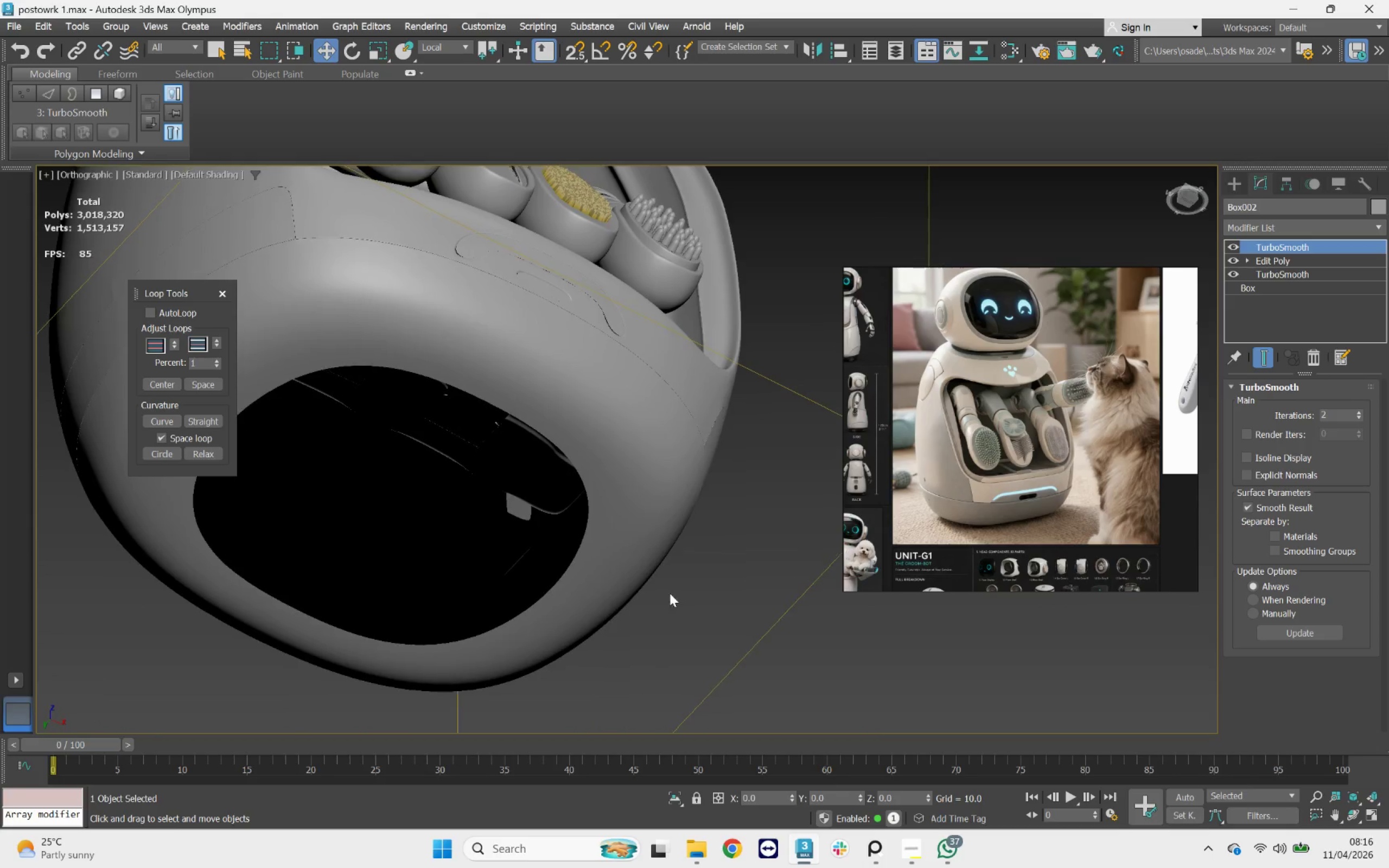 
scroll: coordinate [474, 602], scroll_direction: up, amount: 5.0
 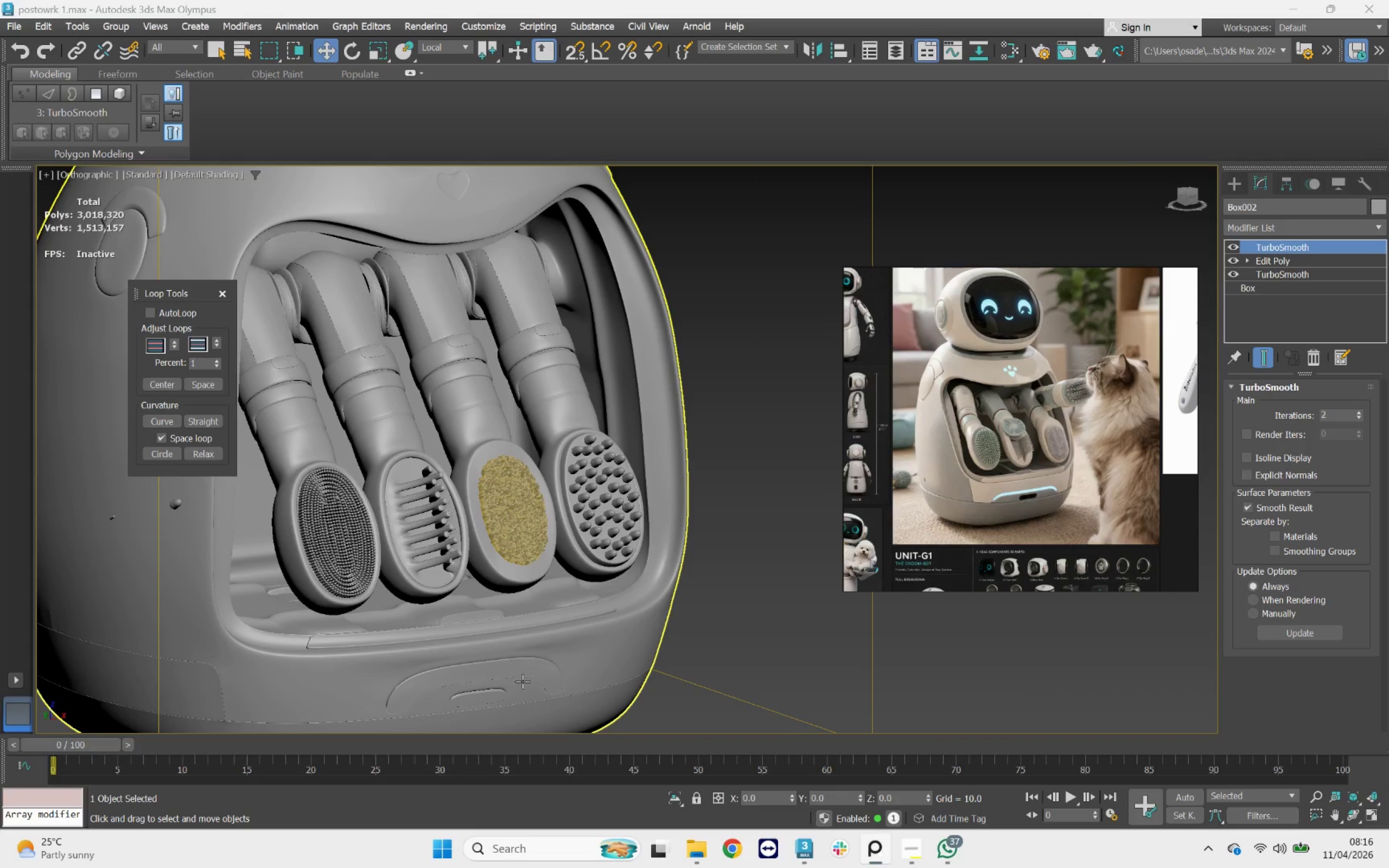 
left_click([596, 535])
 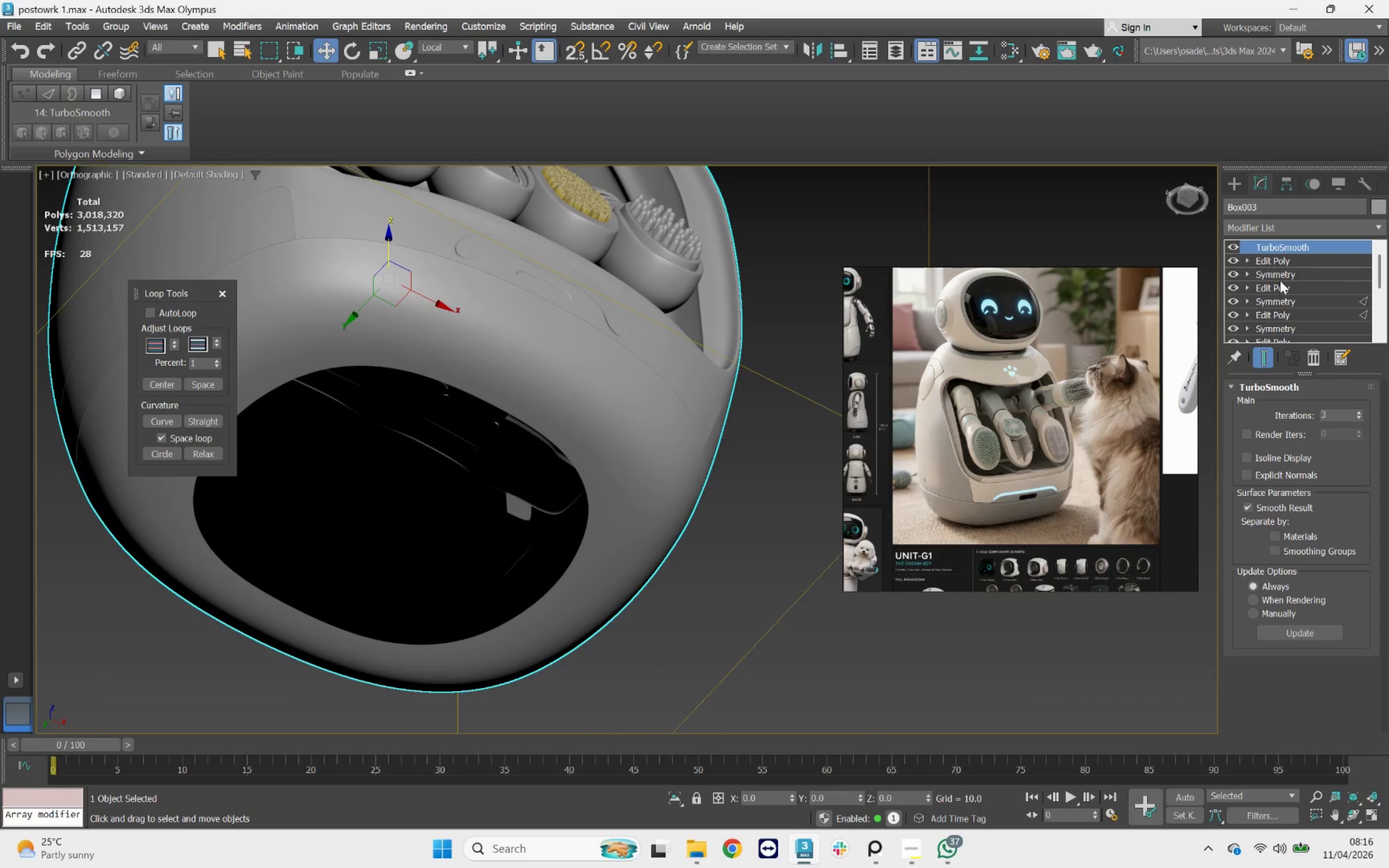 
left_click([1271, 266])
 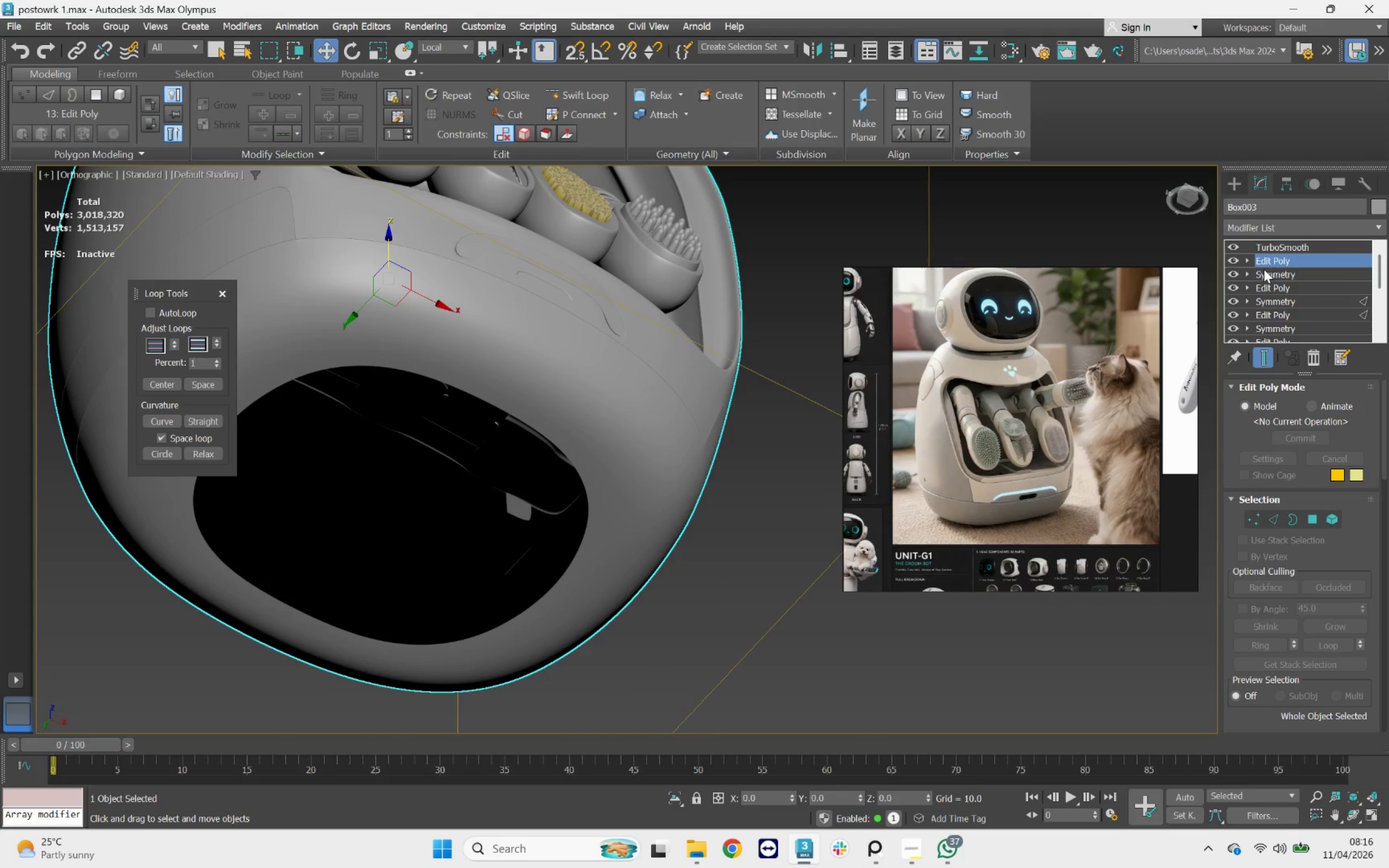 
key(F4)
 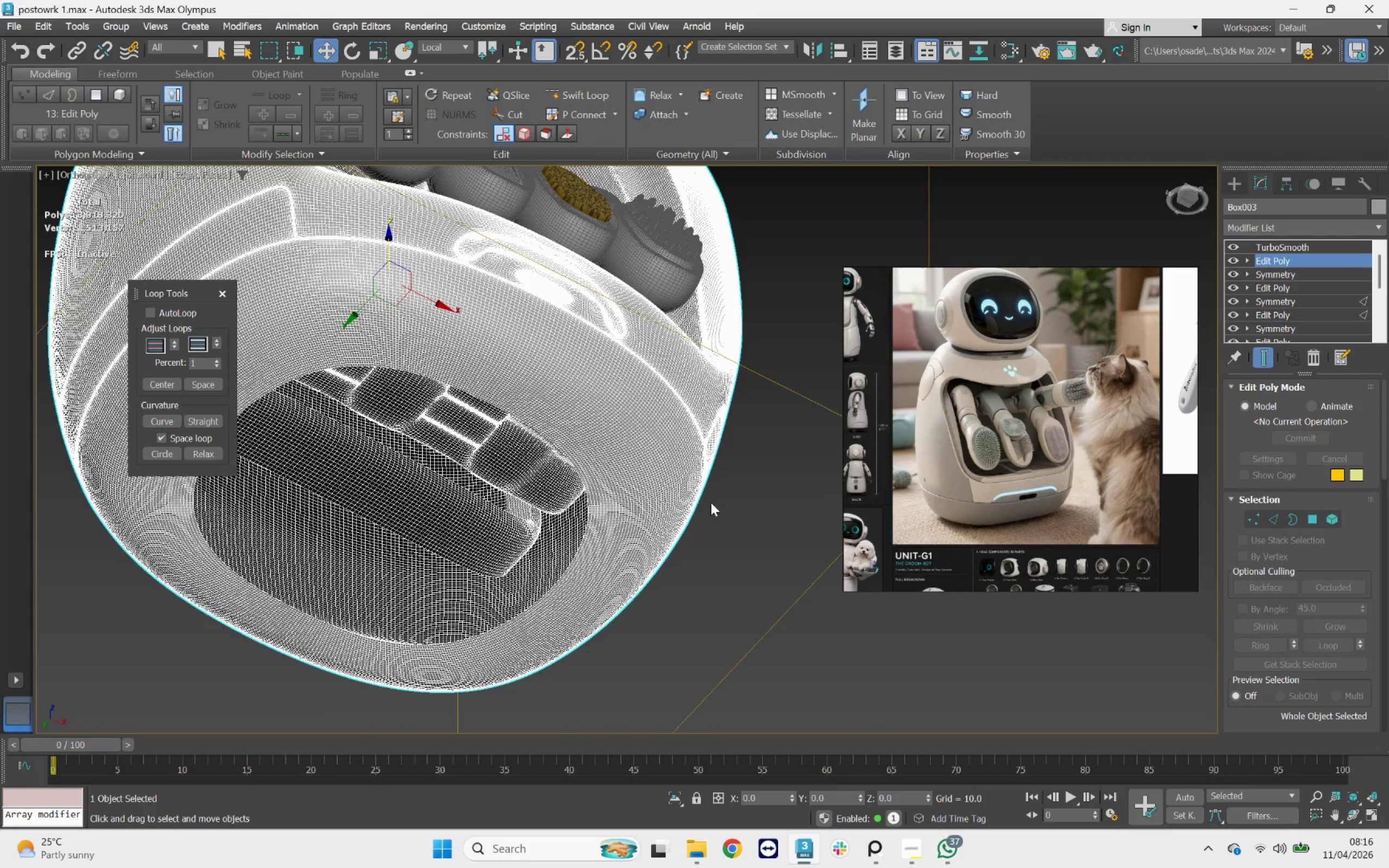 
key(F3)
 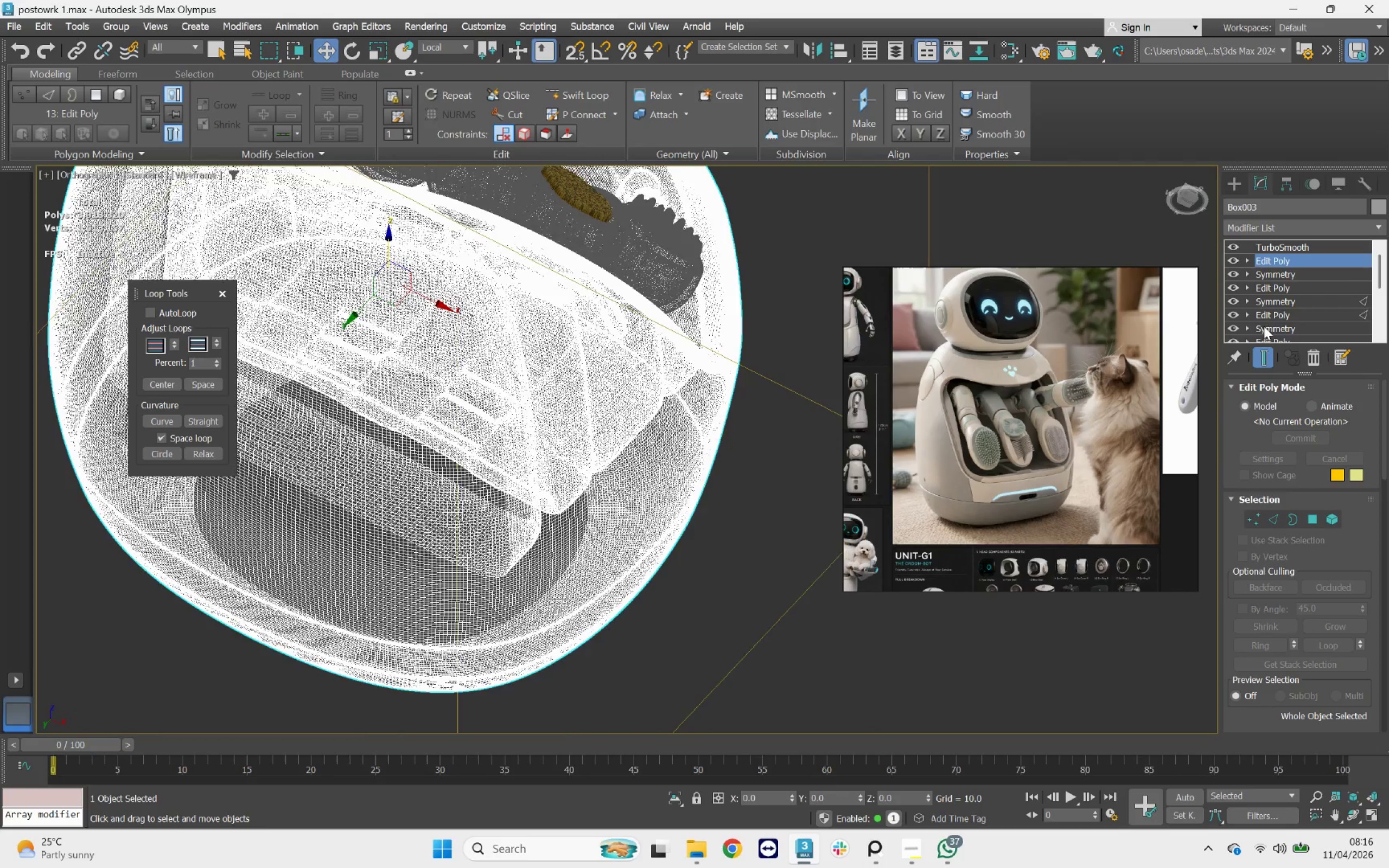 
key(F3)
 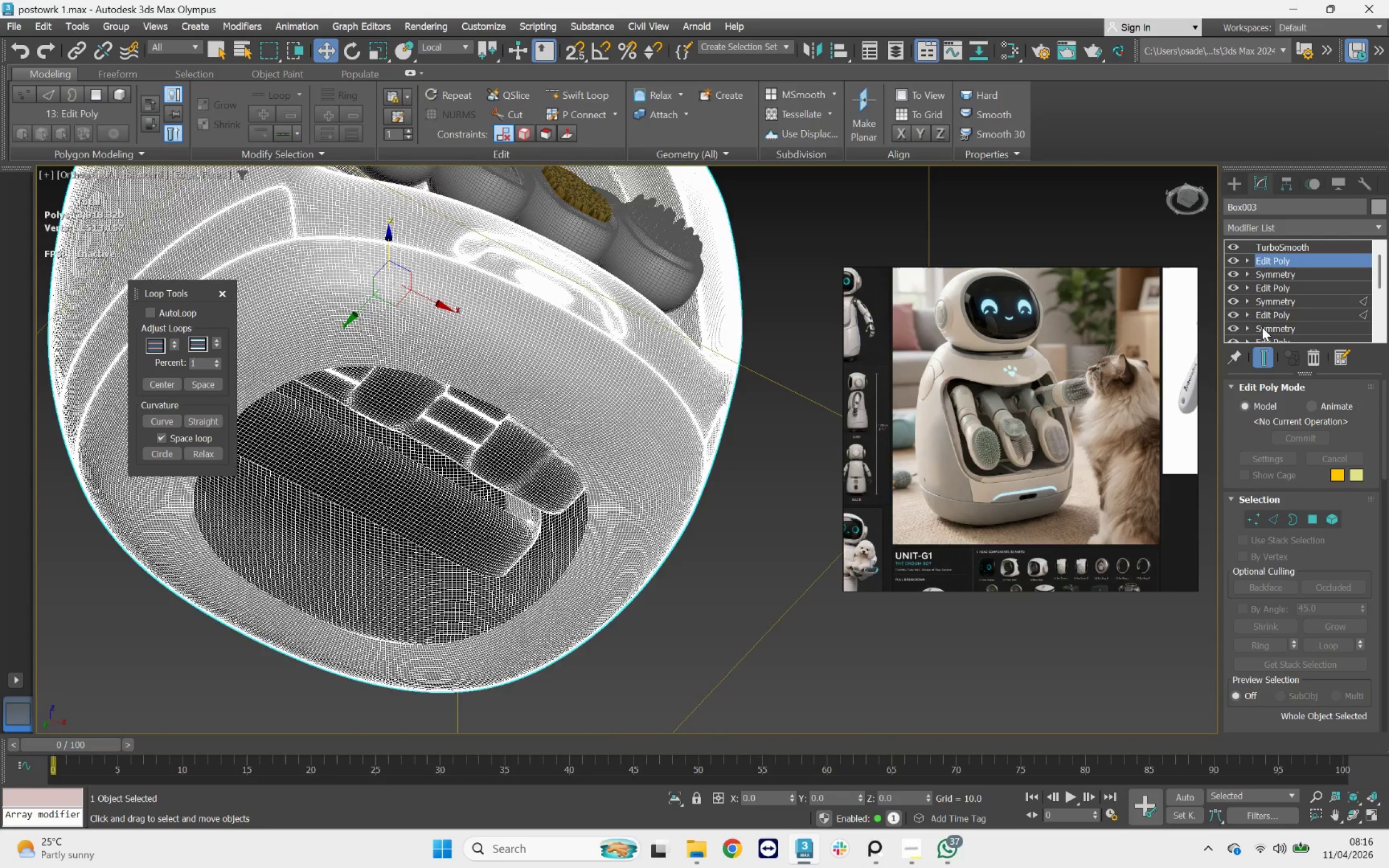 
key(F4)
 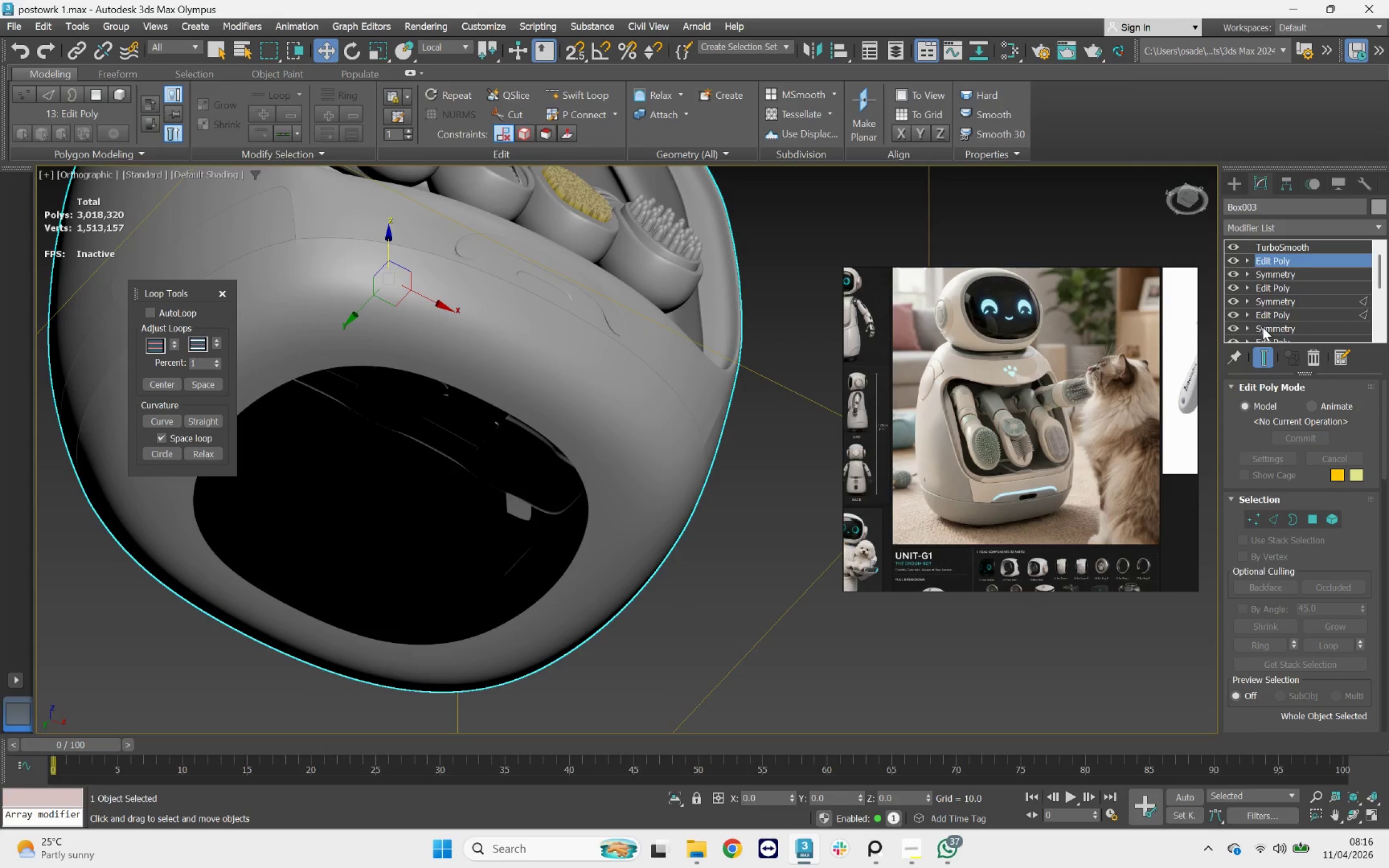 
key(F4)
 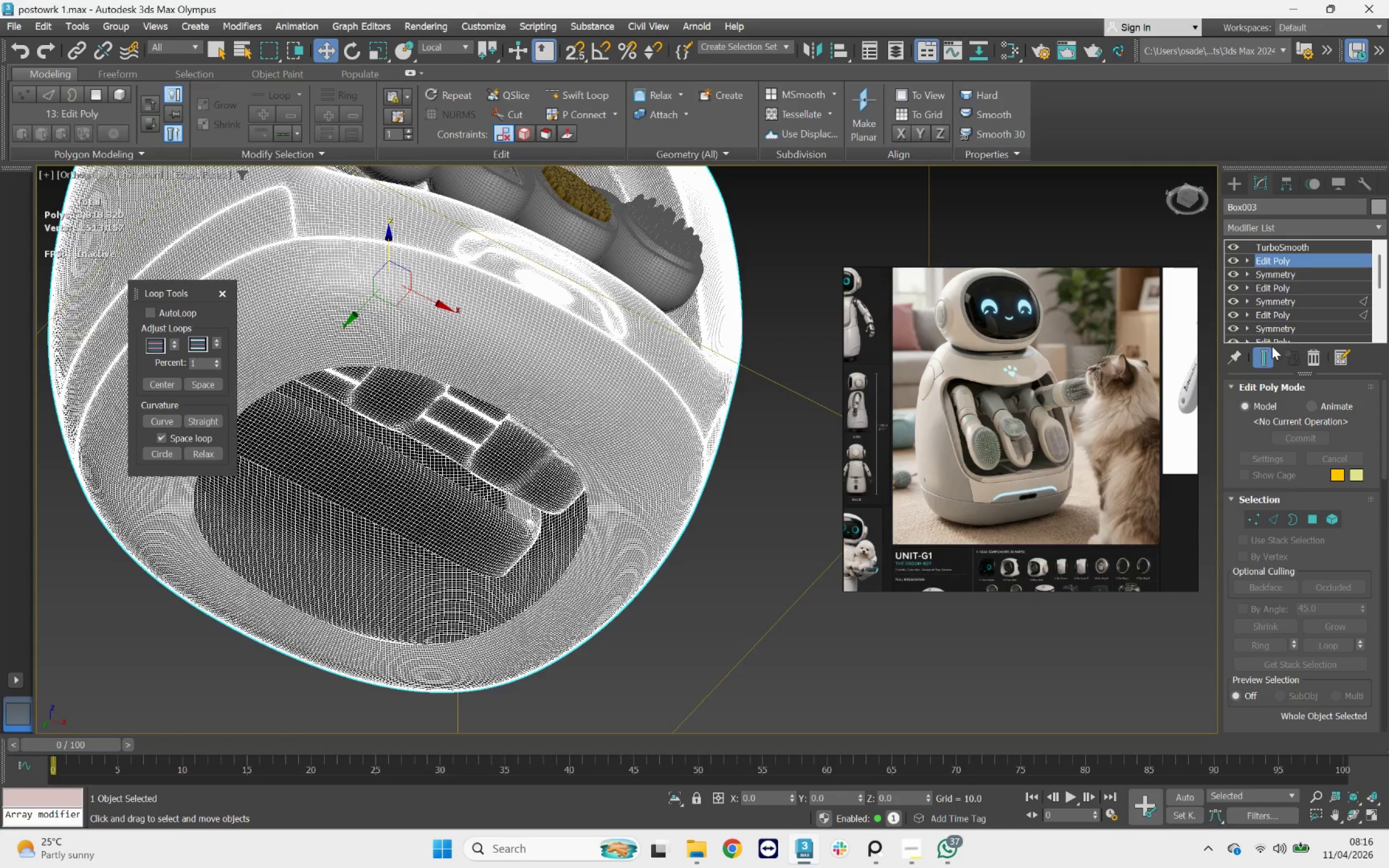 
left_click([1267, 354])
 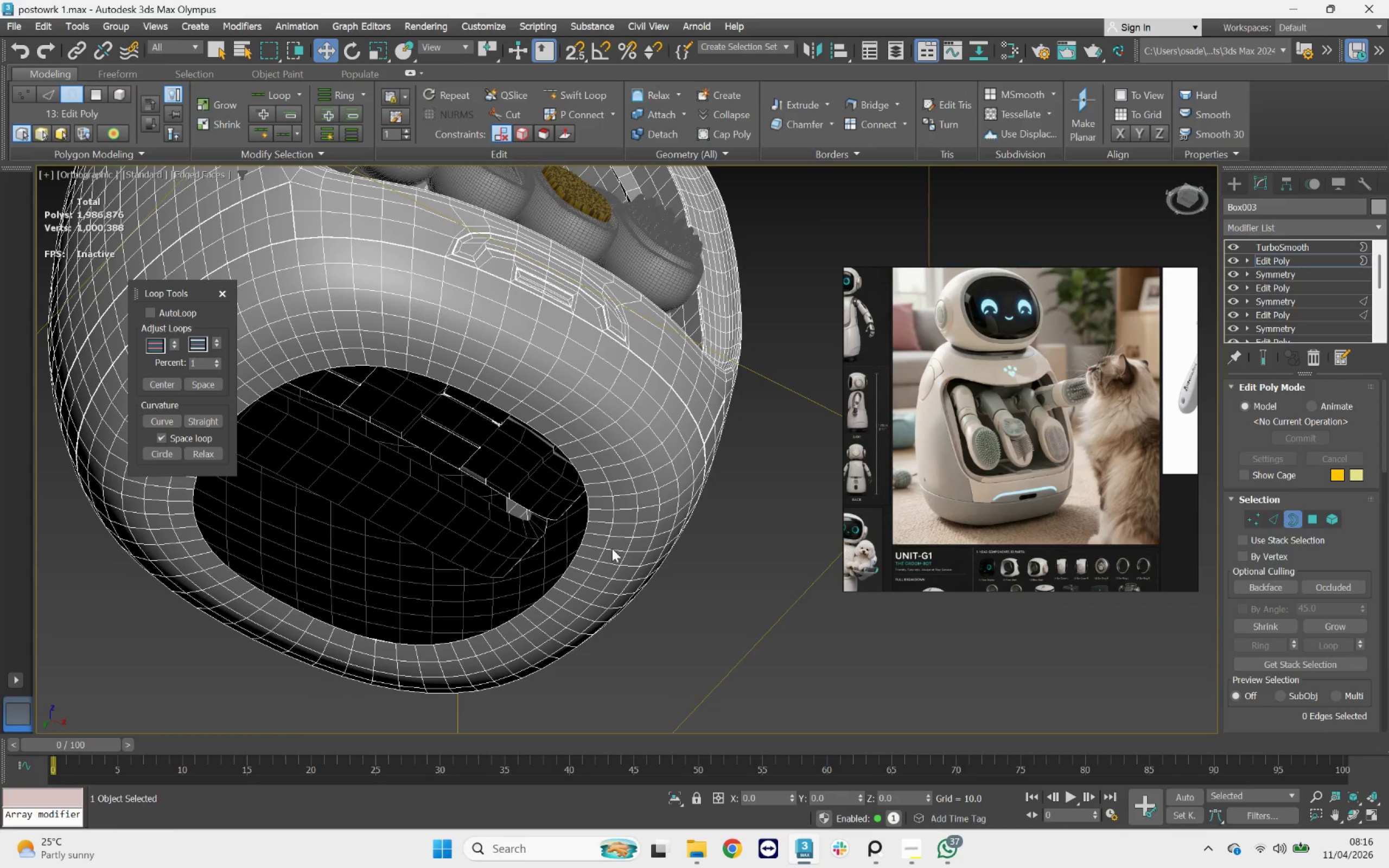 
left_click([591, 518])
 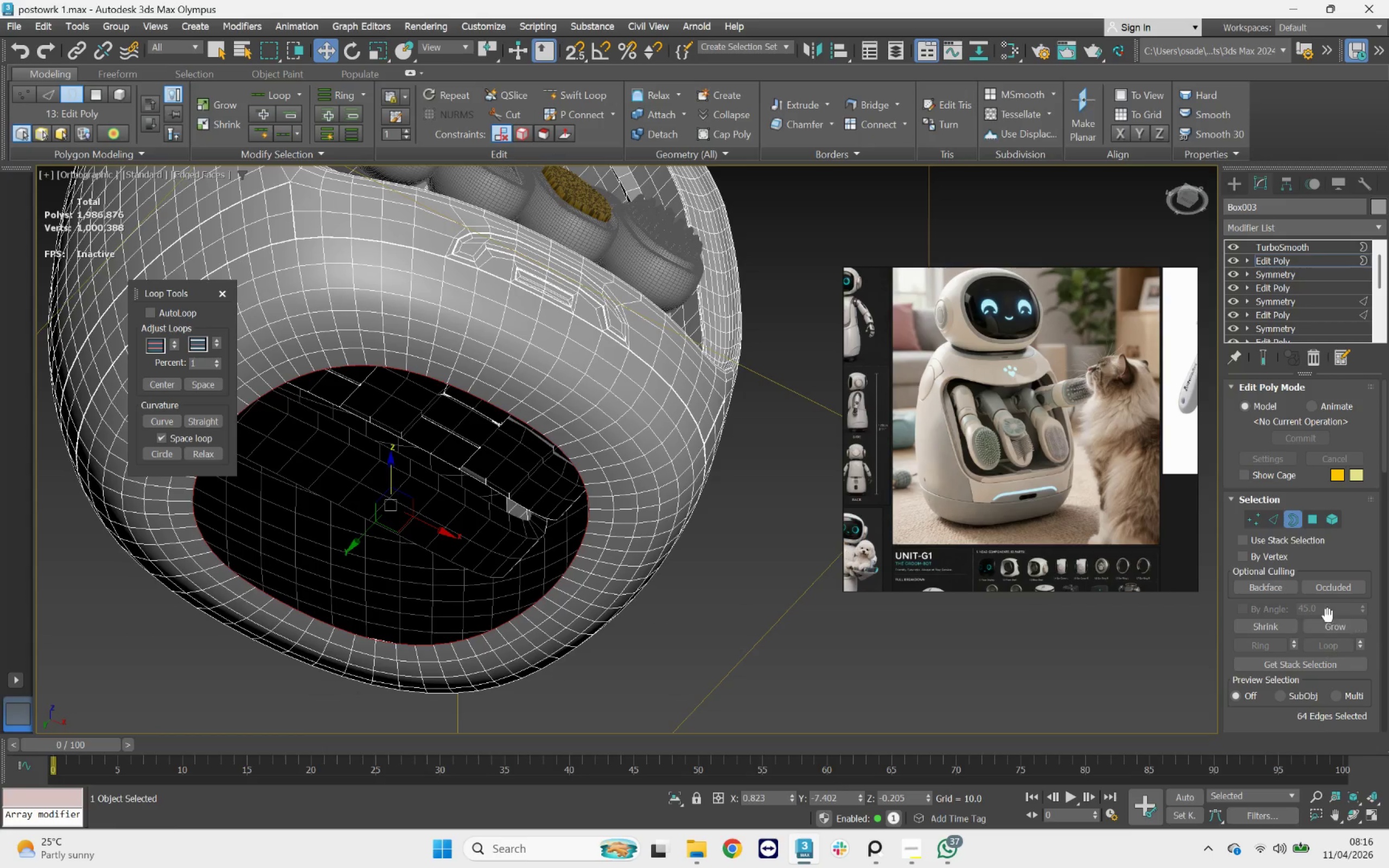 
scroll: coordinate [1353, 679], scroll_direction: down, amount: 7.0
 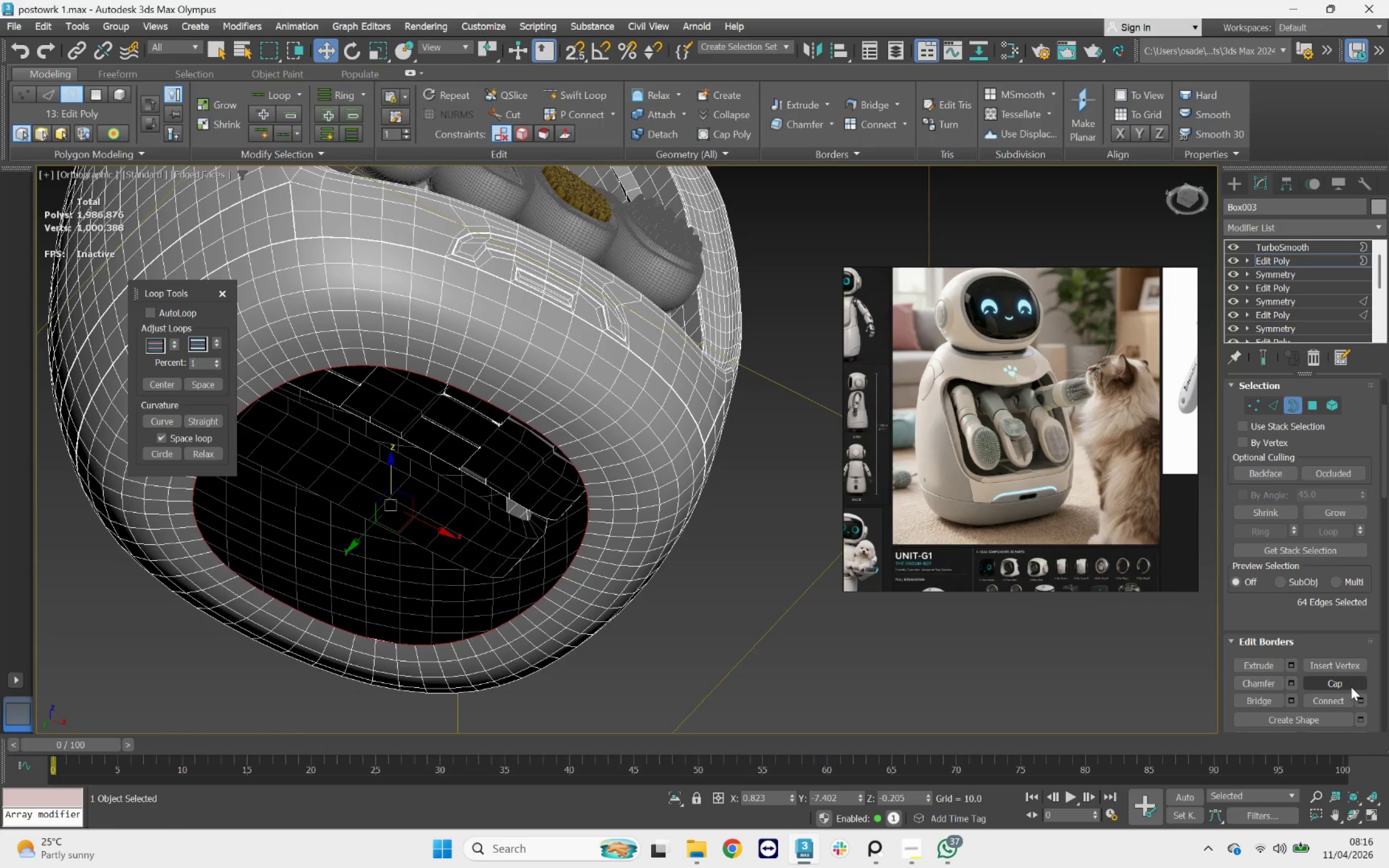 
left_click([1350, 687])
 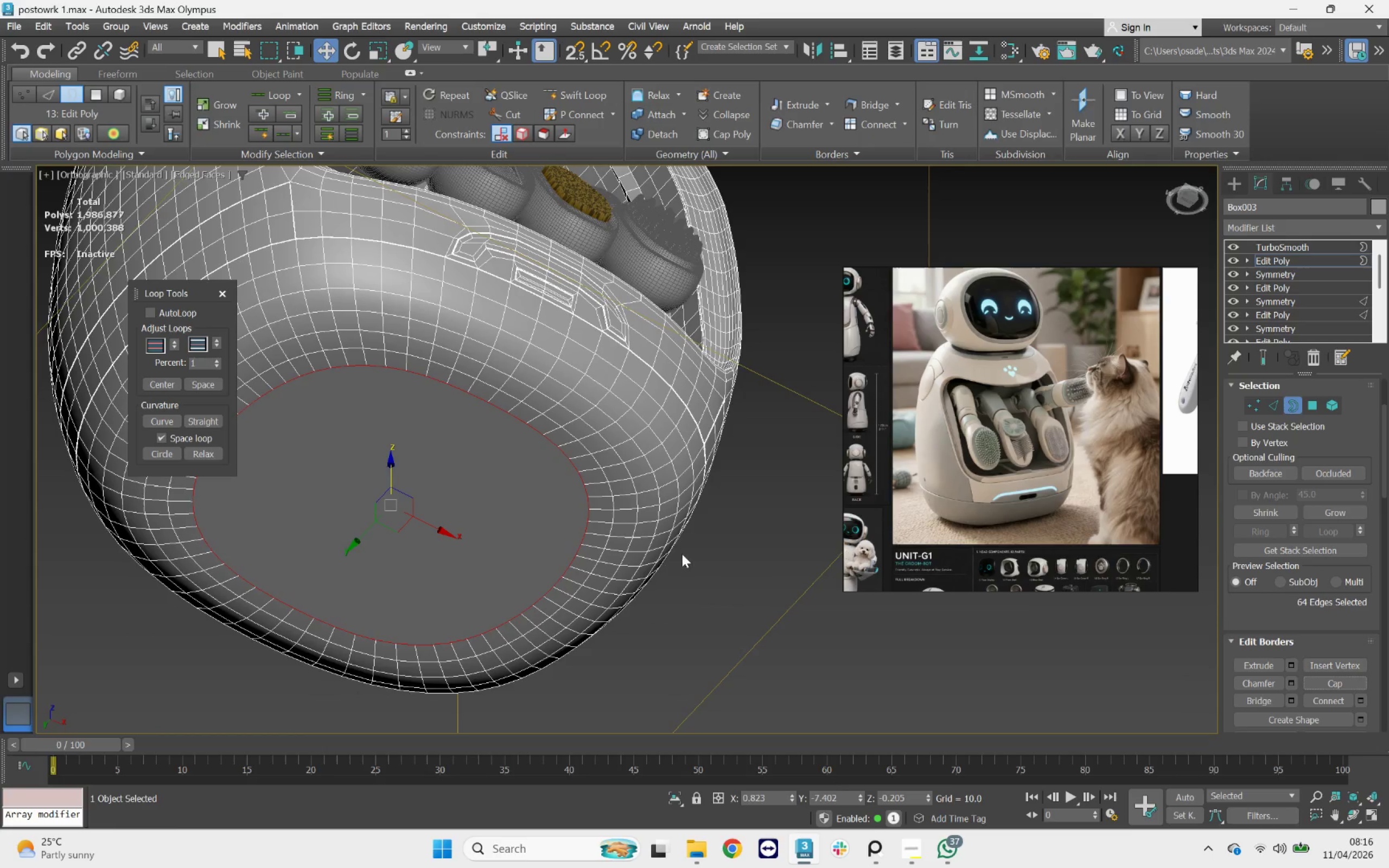 
hold_key(key=AltLeft, duration=0.49)
 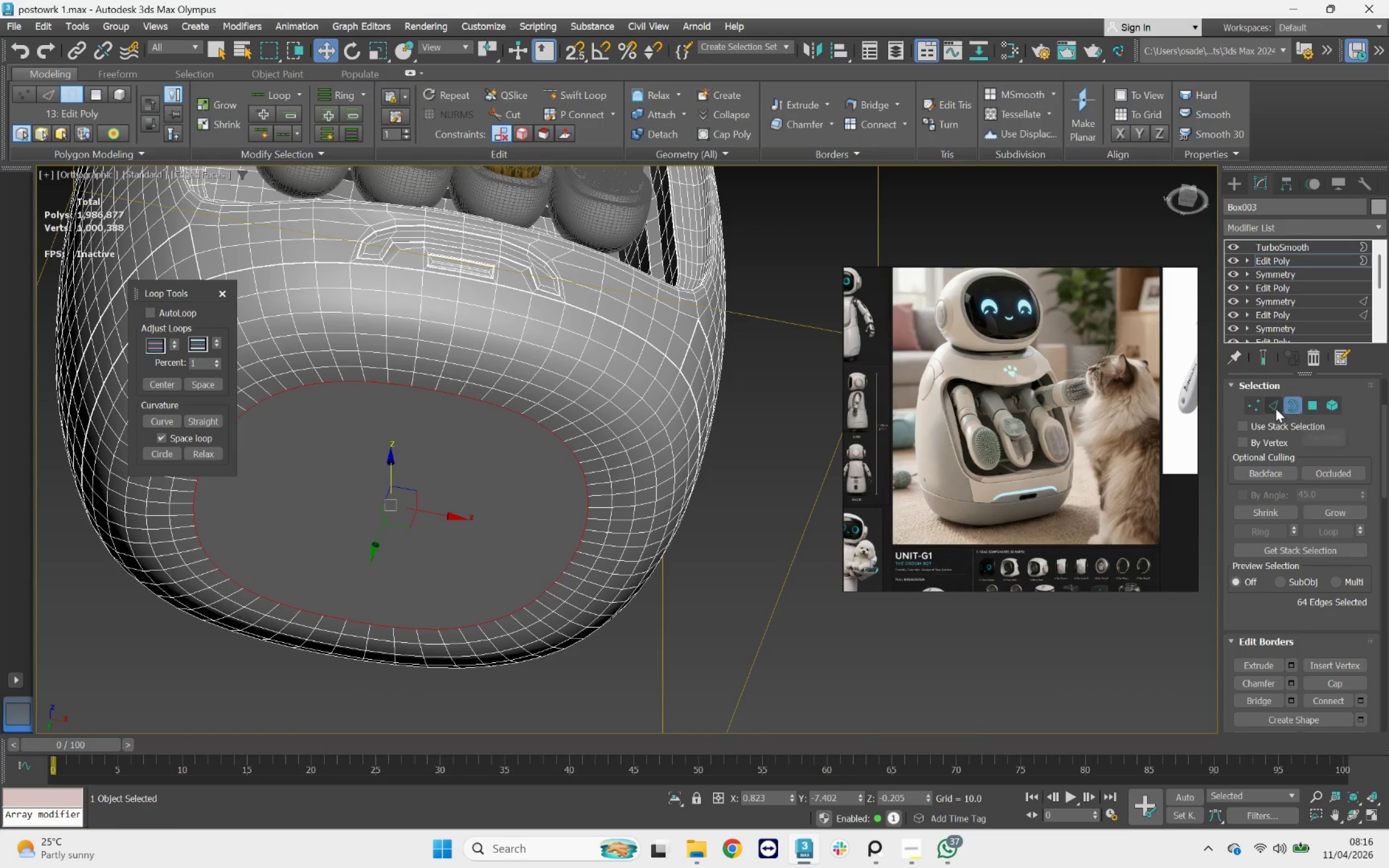 
hold_key(key=AltLeft, duration=0.46)
 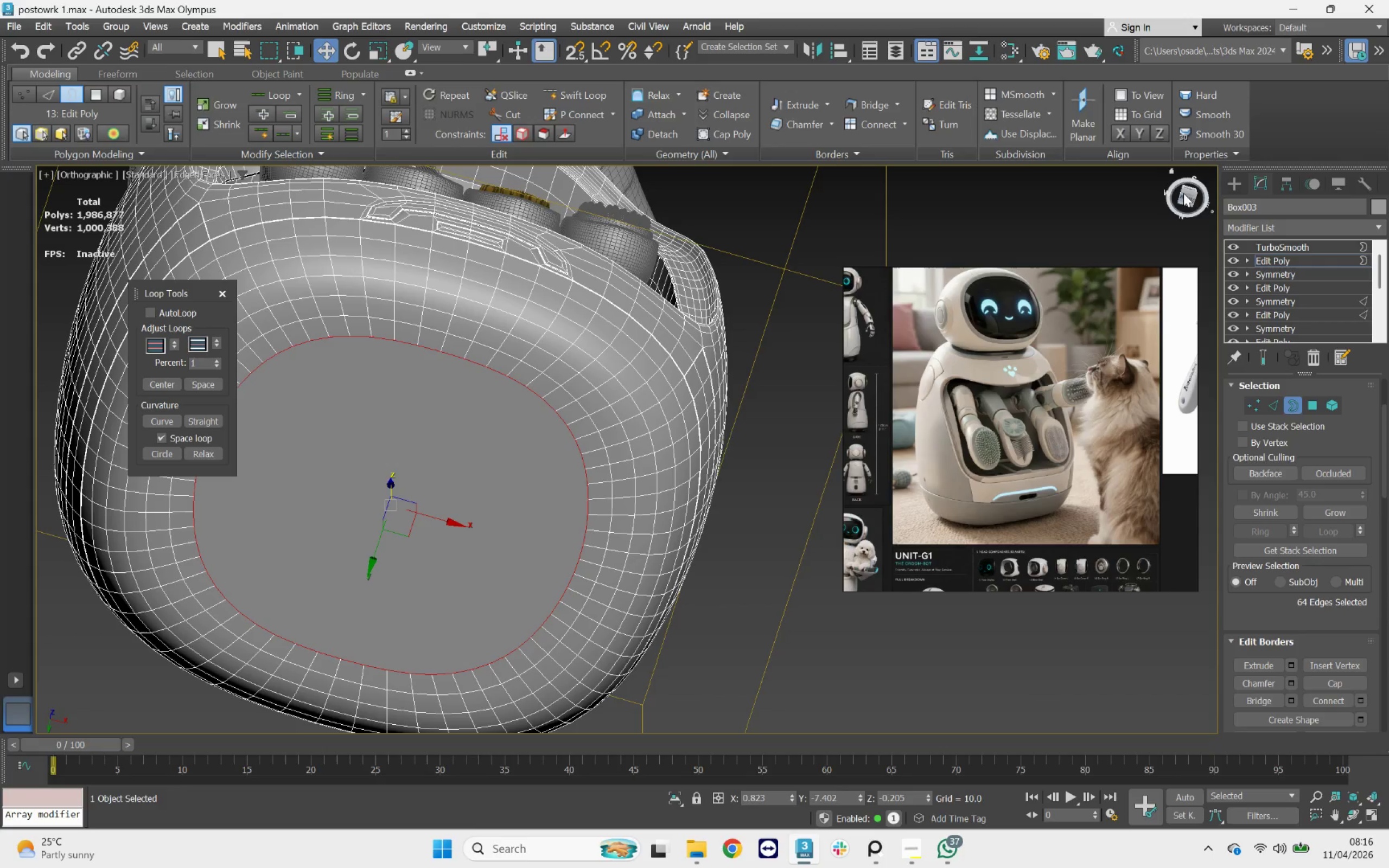 
left_click([1188, 197])
 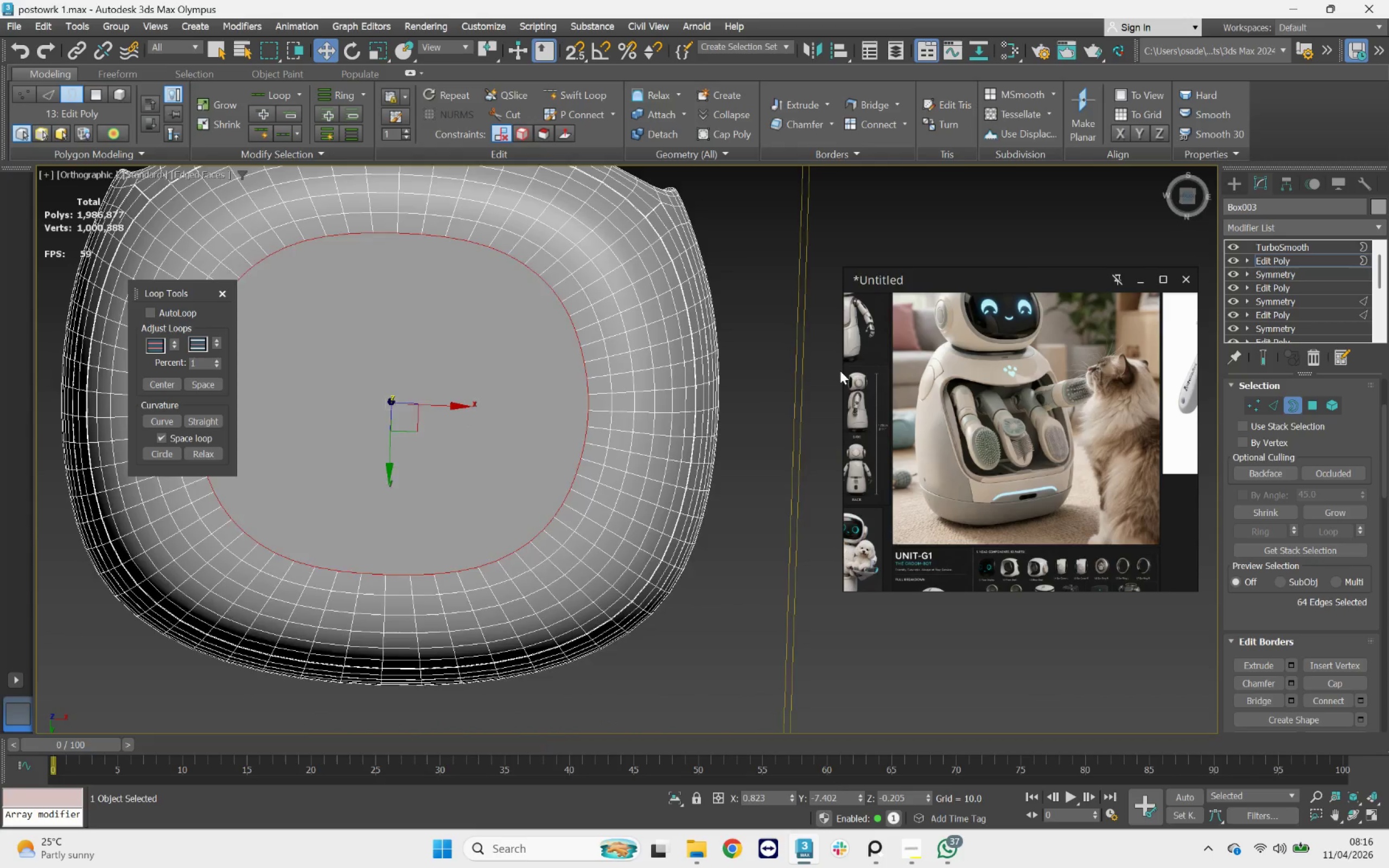 
scroll: coordinate [645, 481], scroll_direction: down, amount: 2.0
 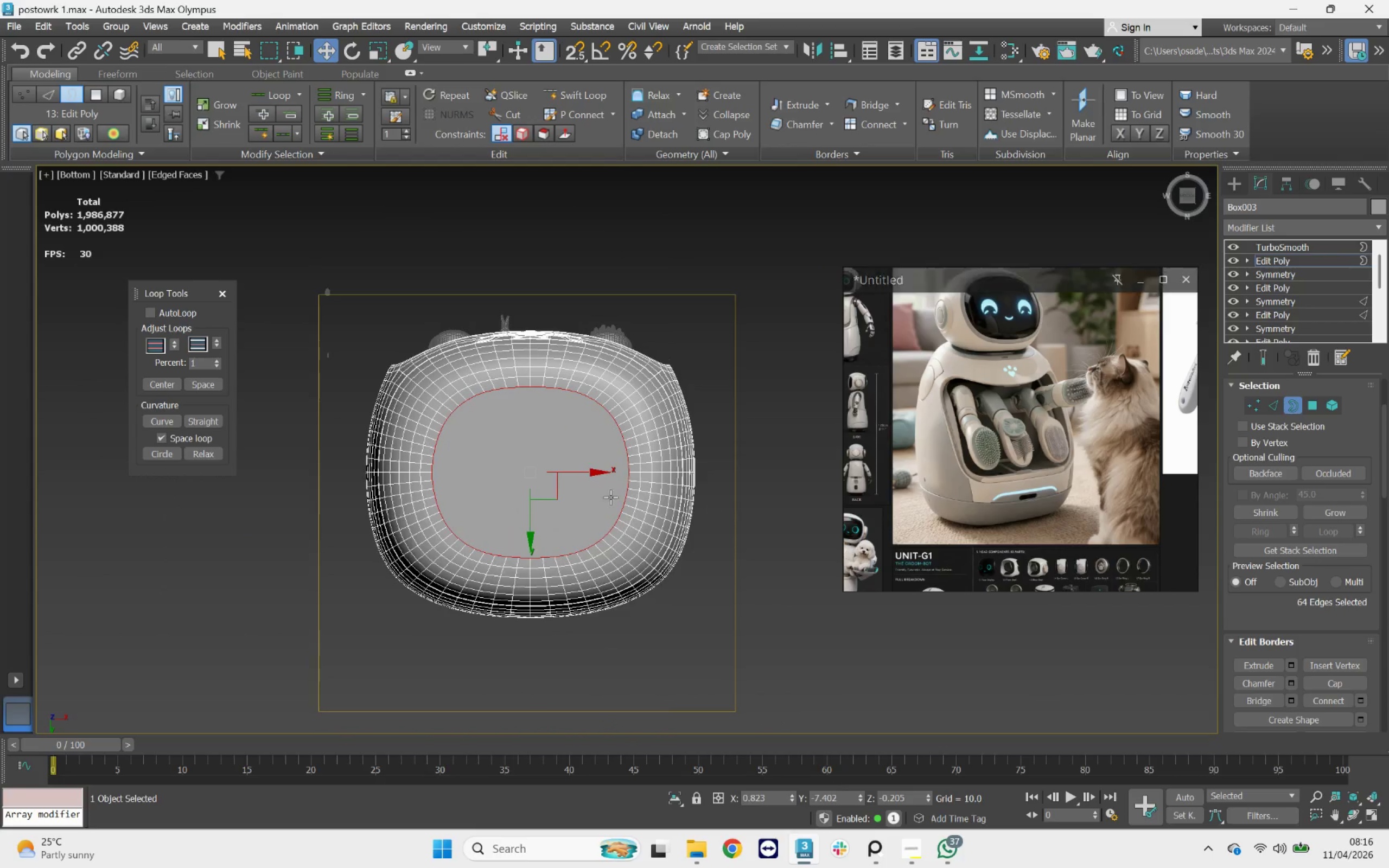 
scroll: coordinate [586, 506], scroll_direction: up, amount: 2.0
 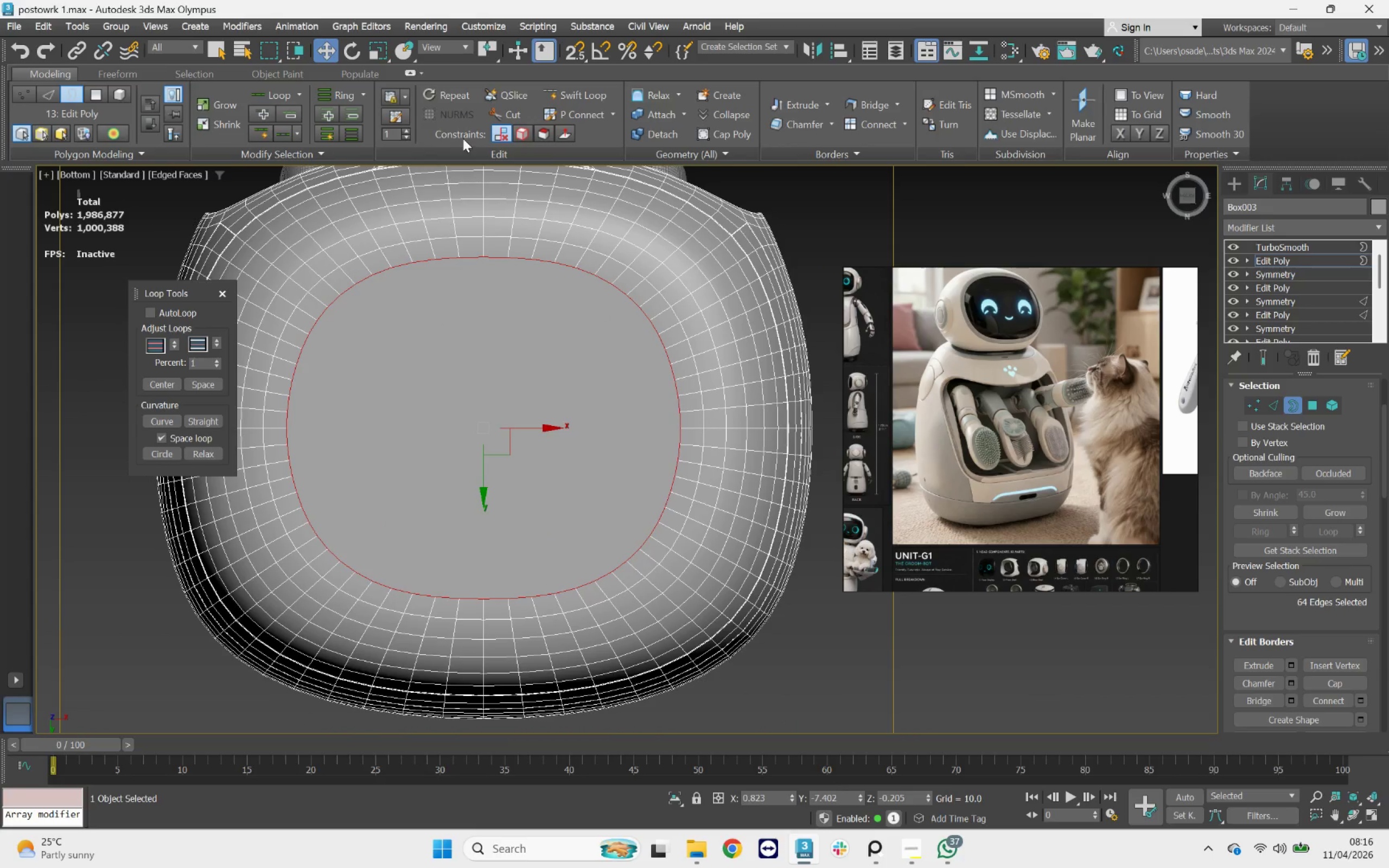 
left_click([491, 121])
 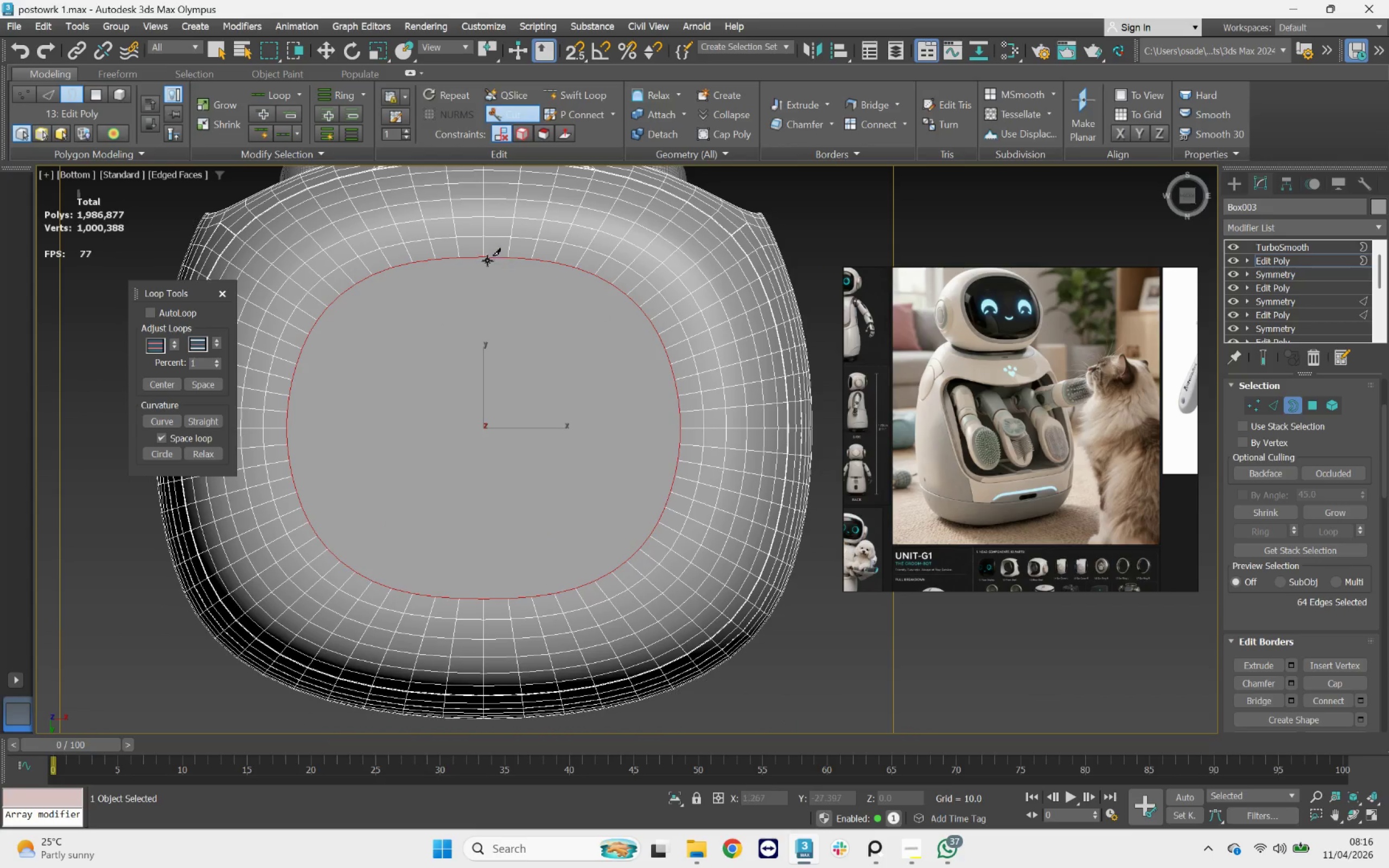 
left_click([487, 259])
 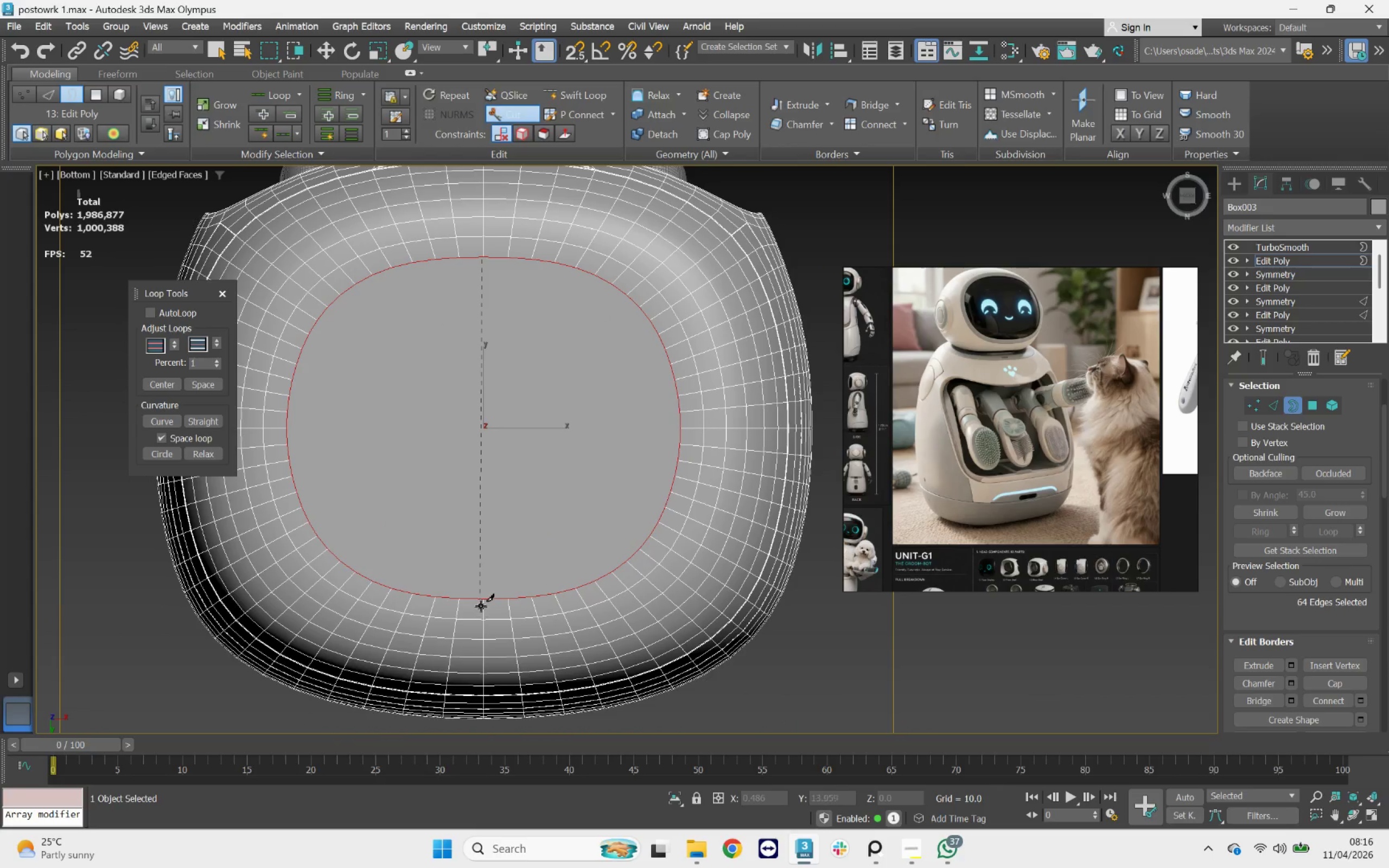 
left_click([481, 603])
 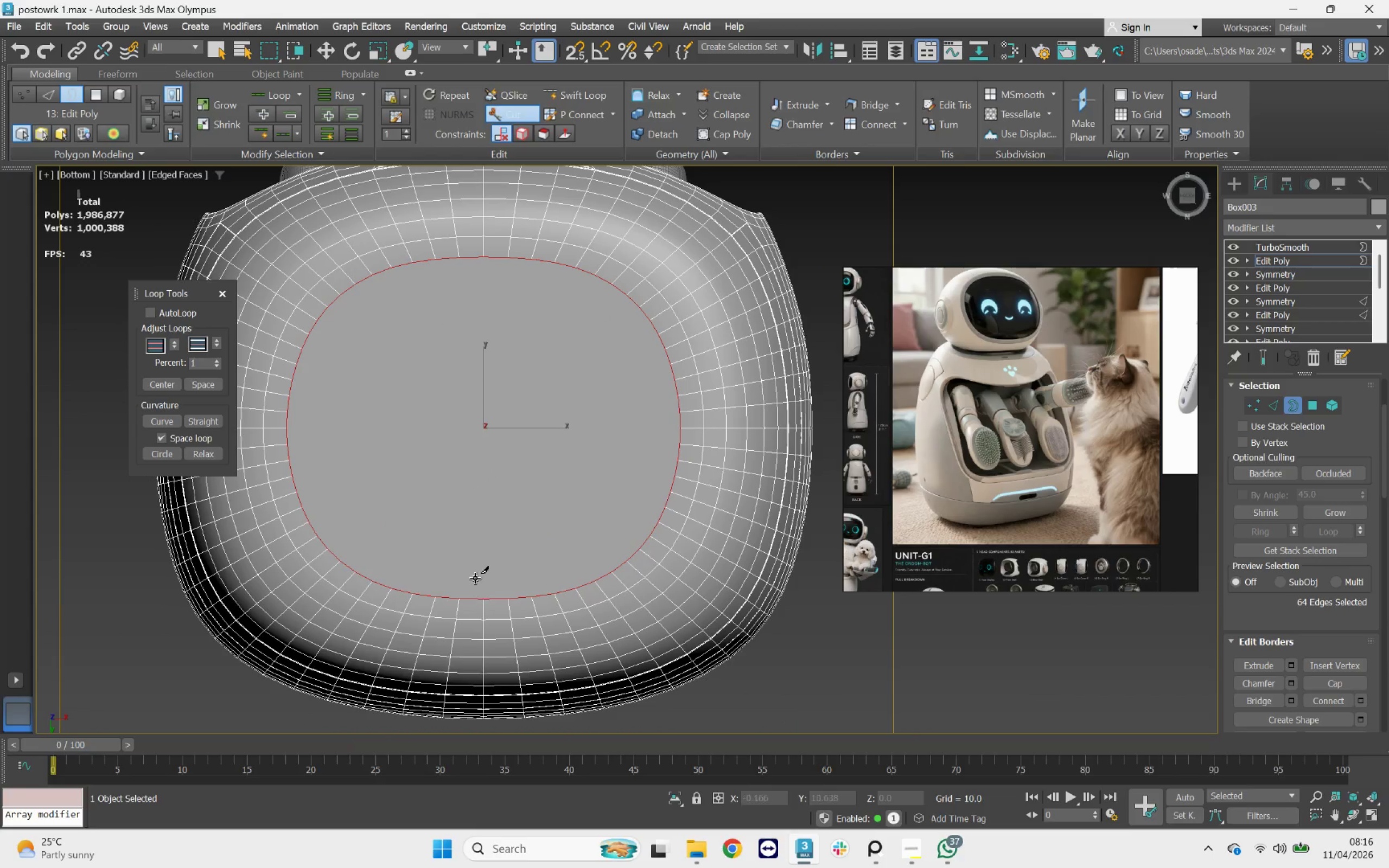 
left_click_drag(start_coordinate=[481, 597], to_coordinate=[481, 590])
 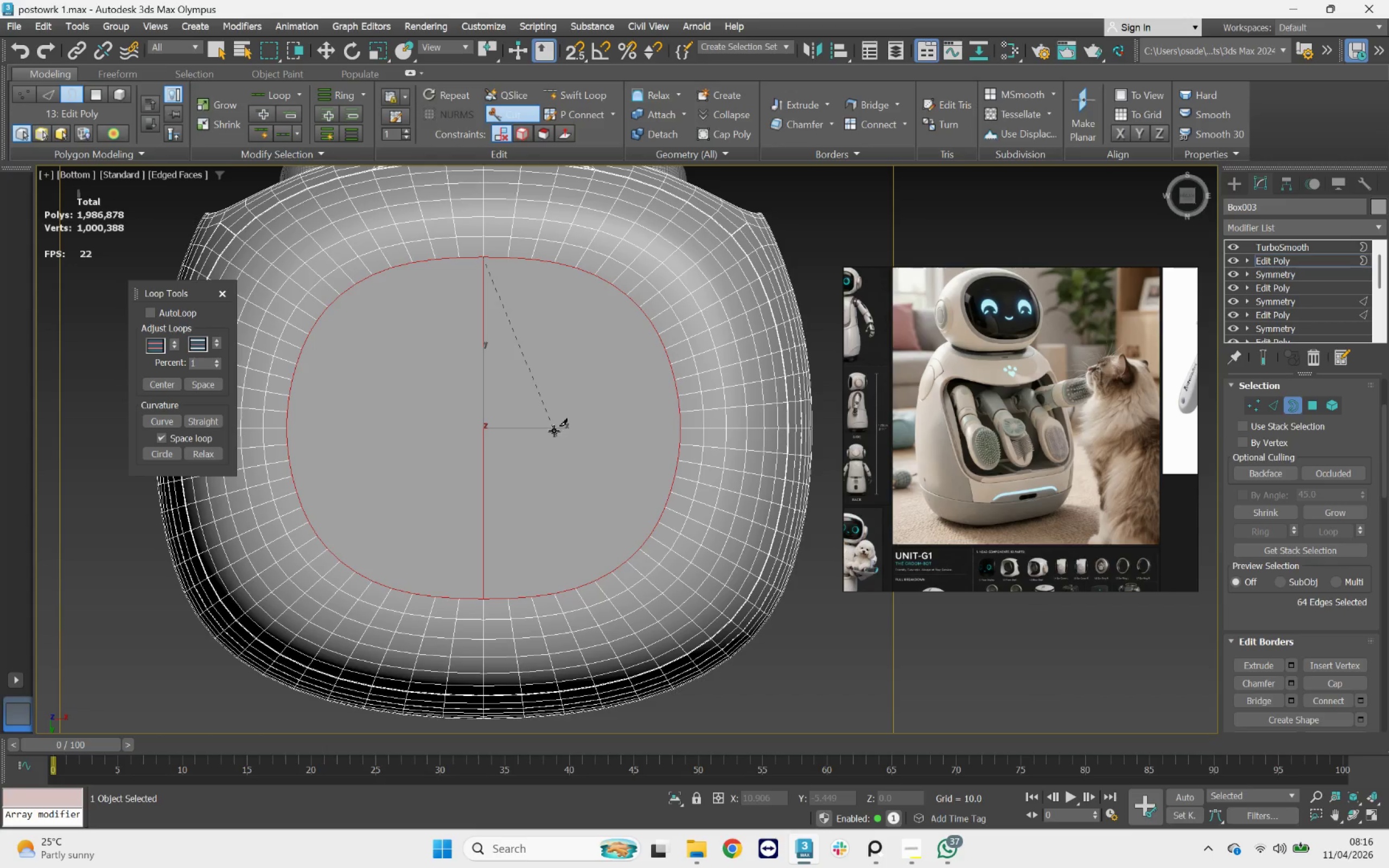 
right_click([459, 413])
 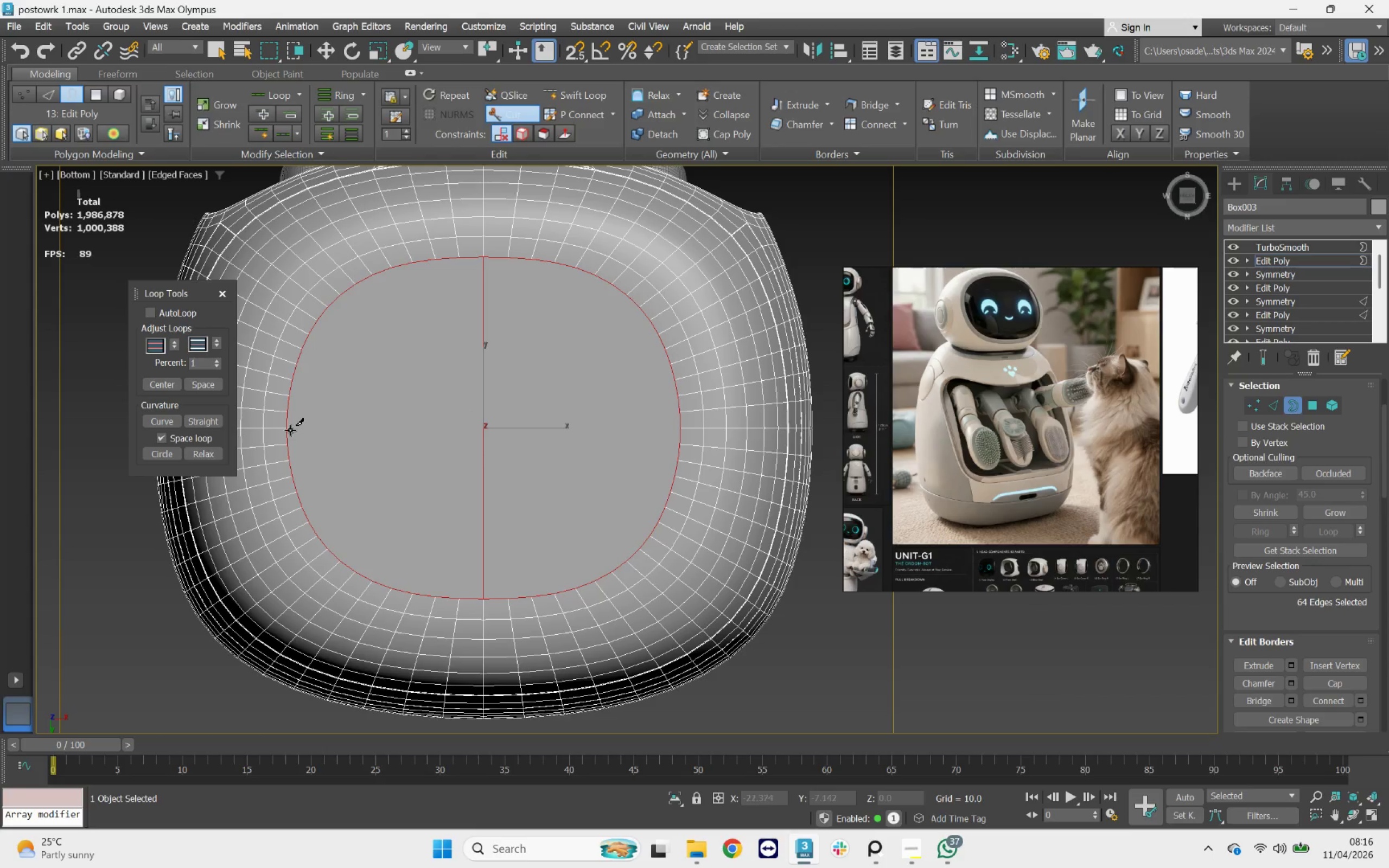 
left_click_drag(start_coordinate=[290, 429], to_coordinate=[291, 426])
 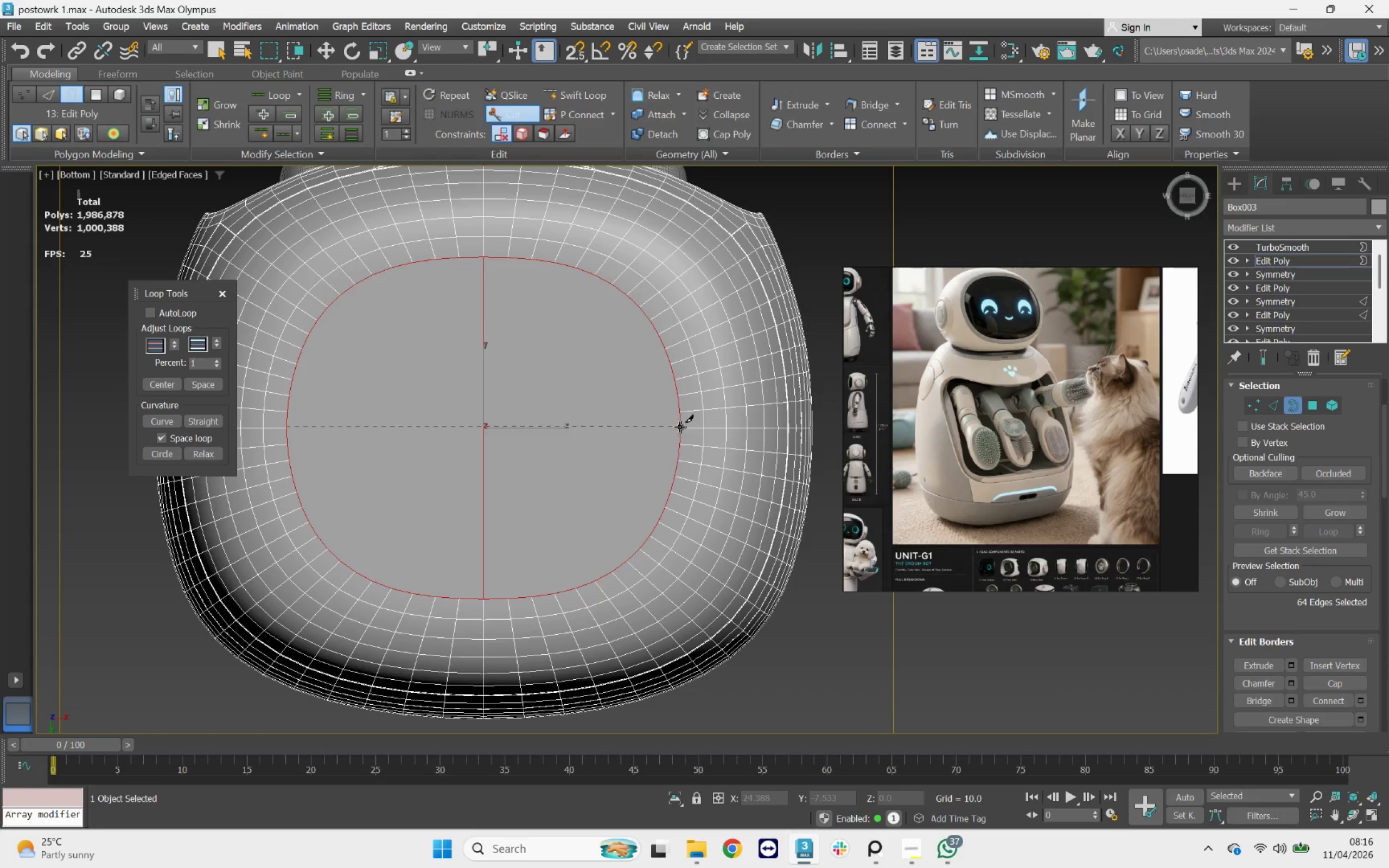 
left_click([677, 426])
 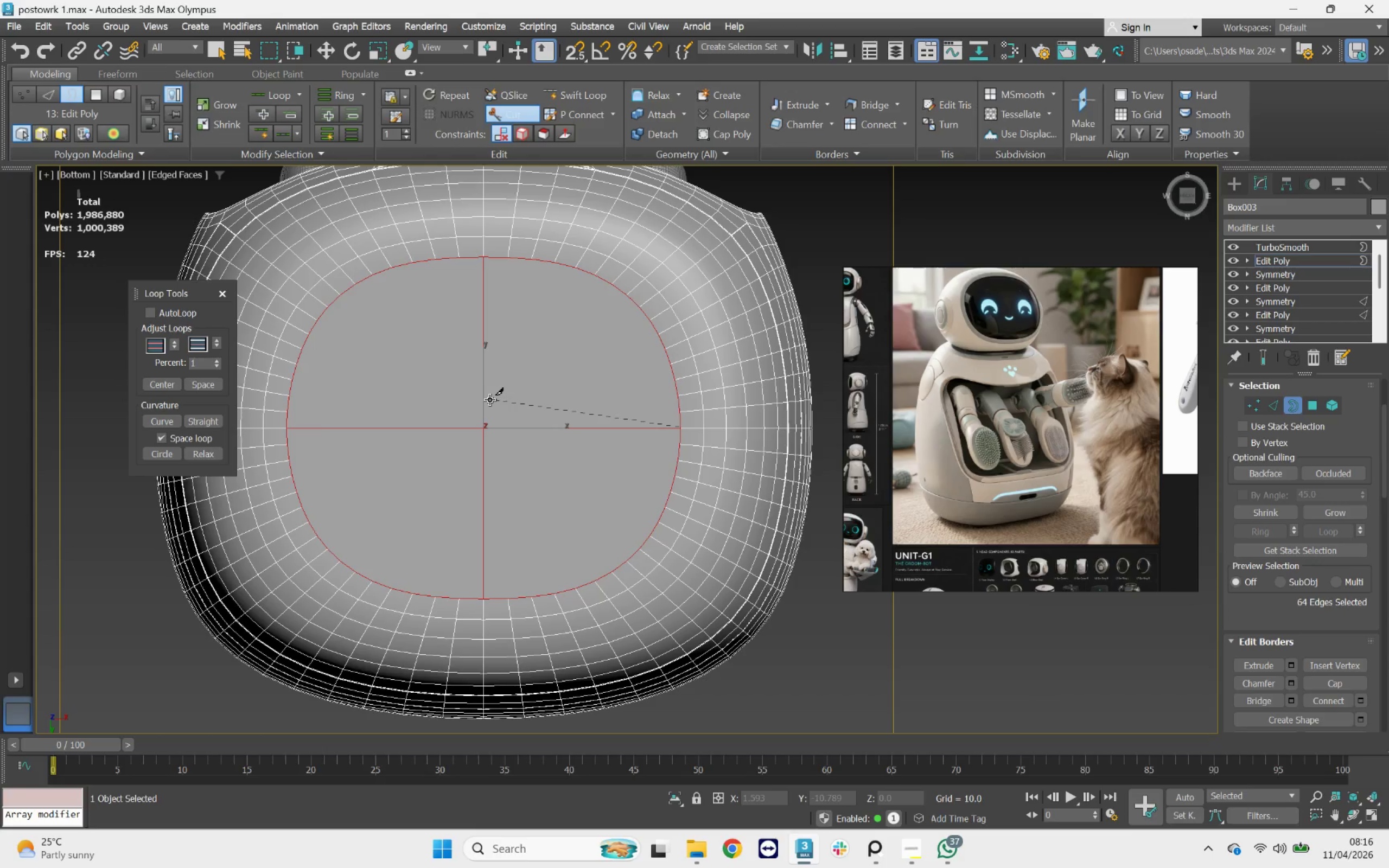 
right_click([489, 401])
 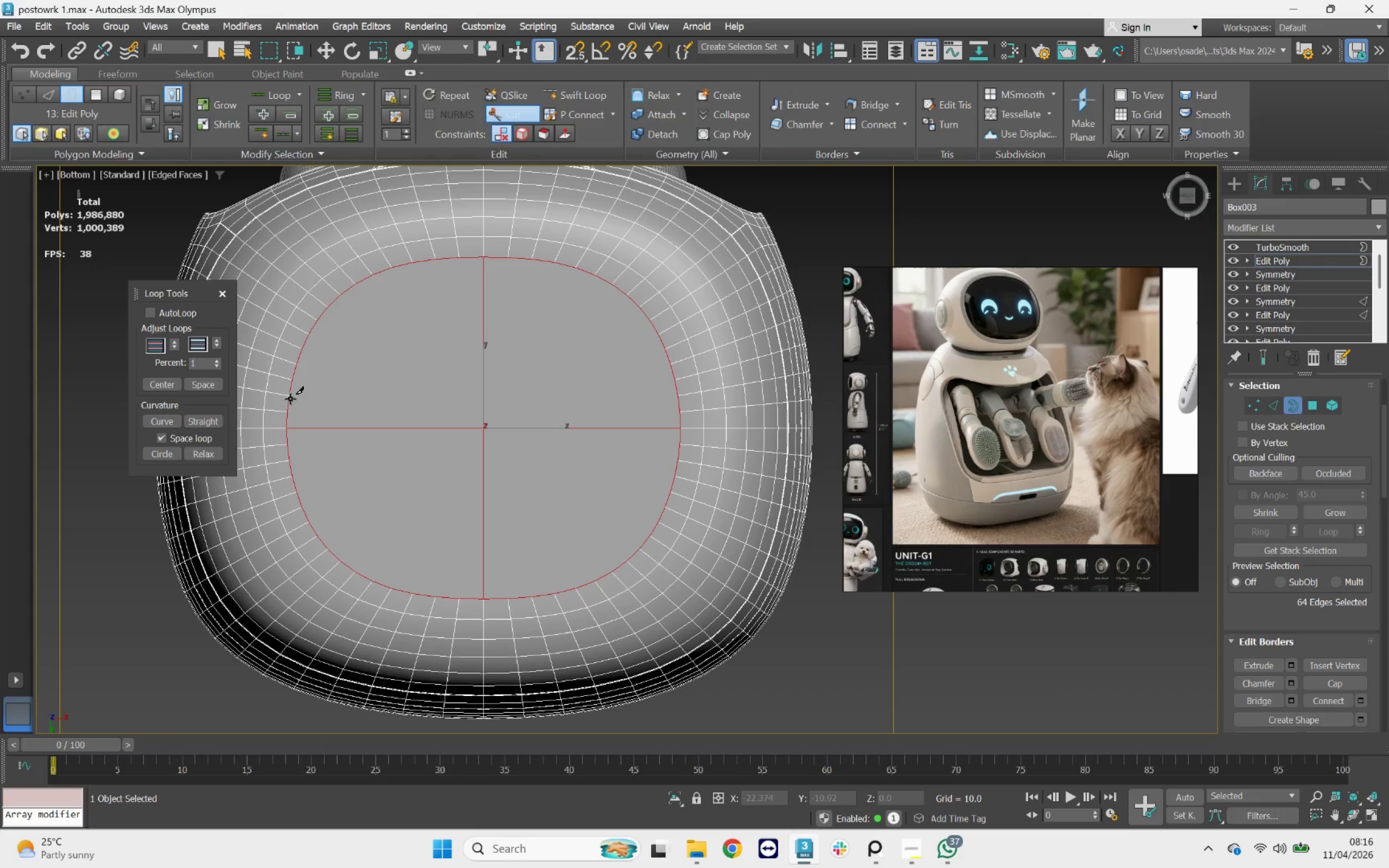 
left_click_drag(start_coordinate=[291, 395], to_coordinate=[298, 395])
 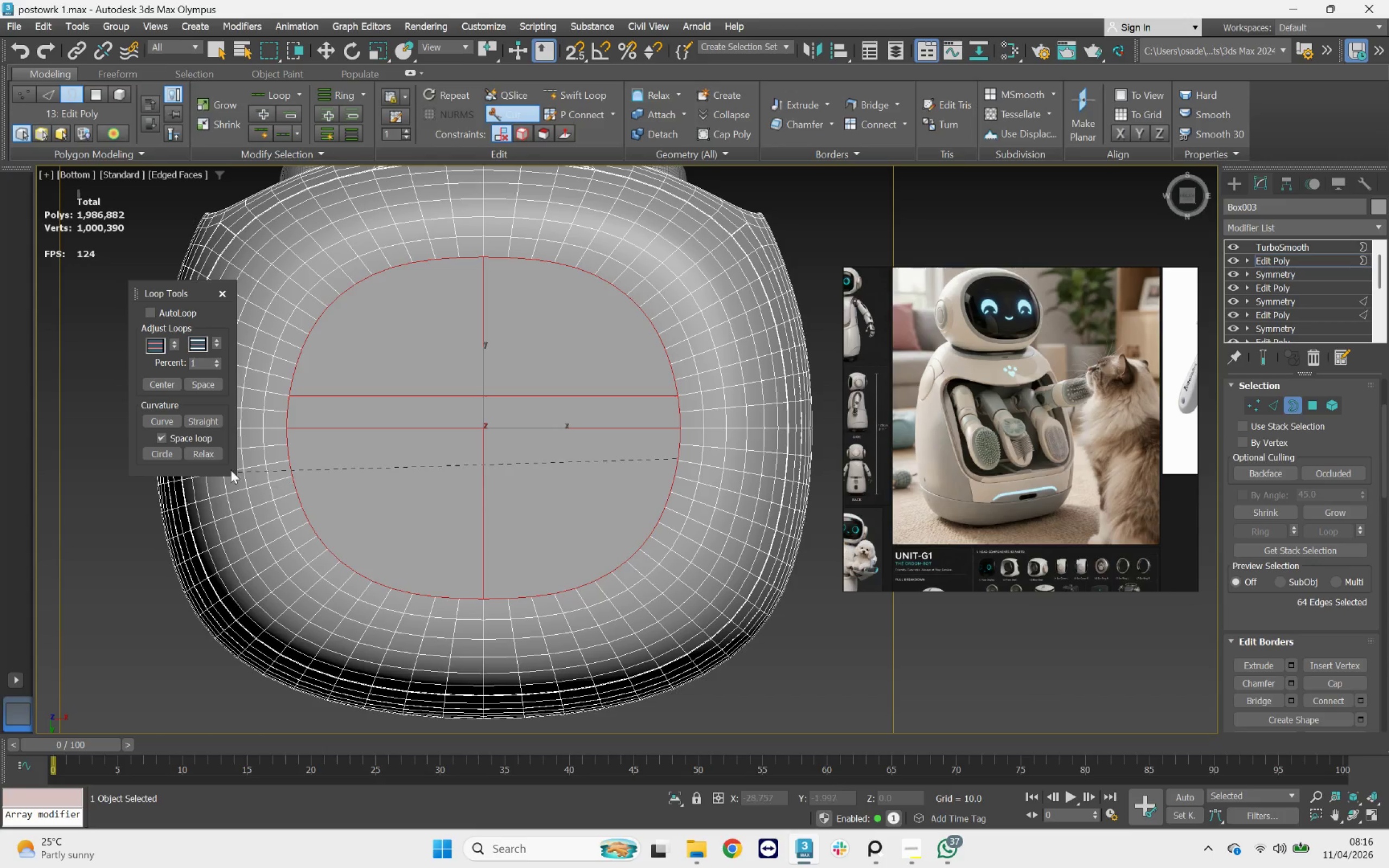 
right_click([405, 467])
 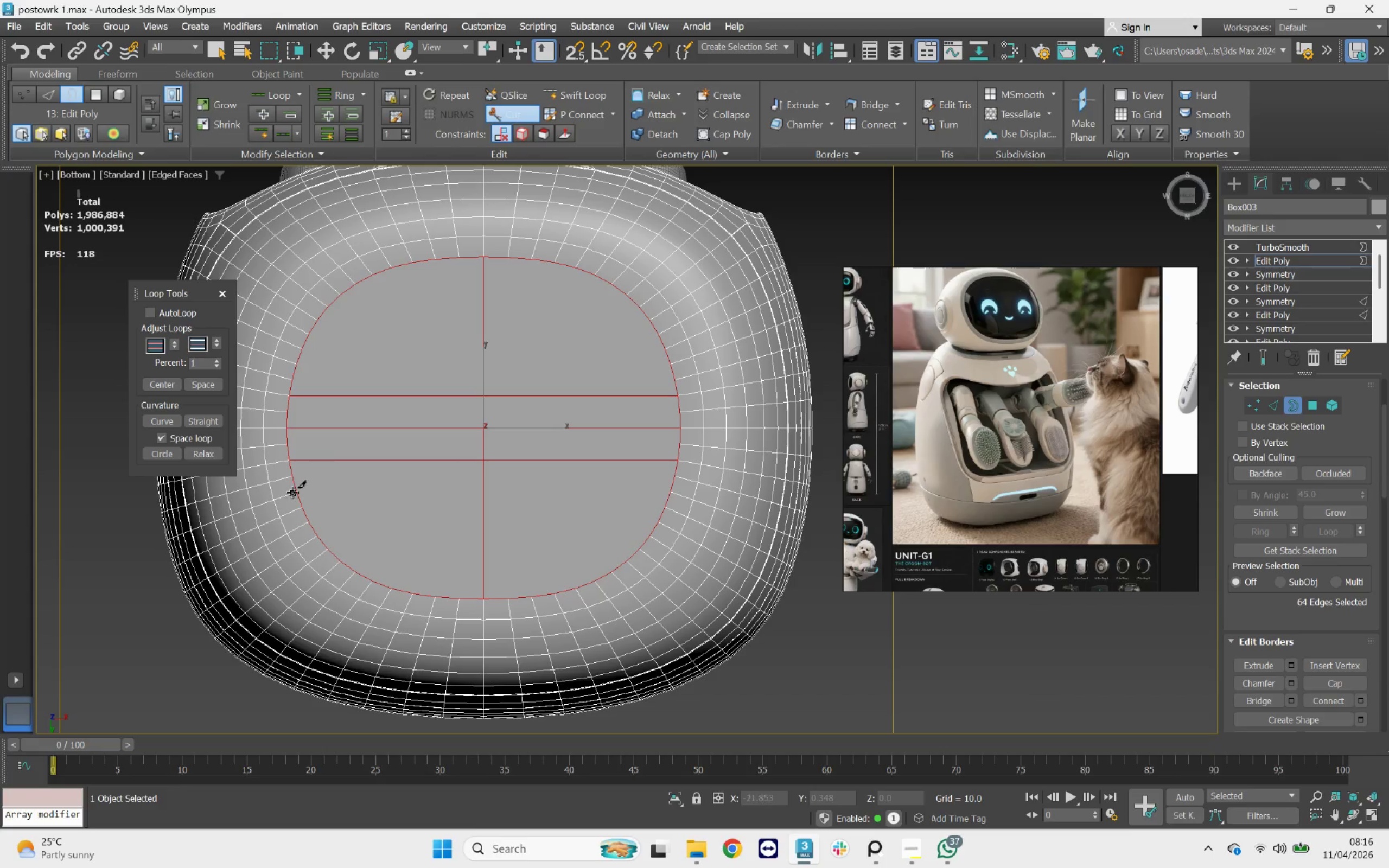 
left_click_drag(start_coordinate=[295, 493], to_coordinate=[297, 493])
 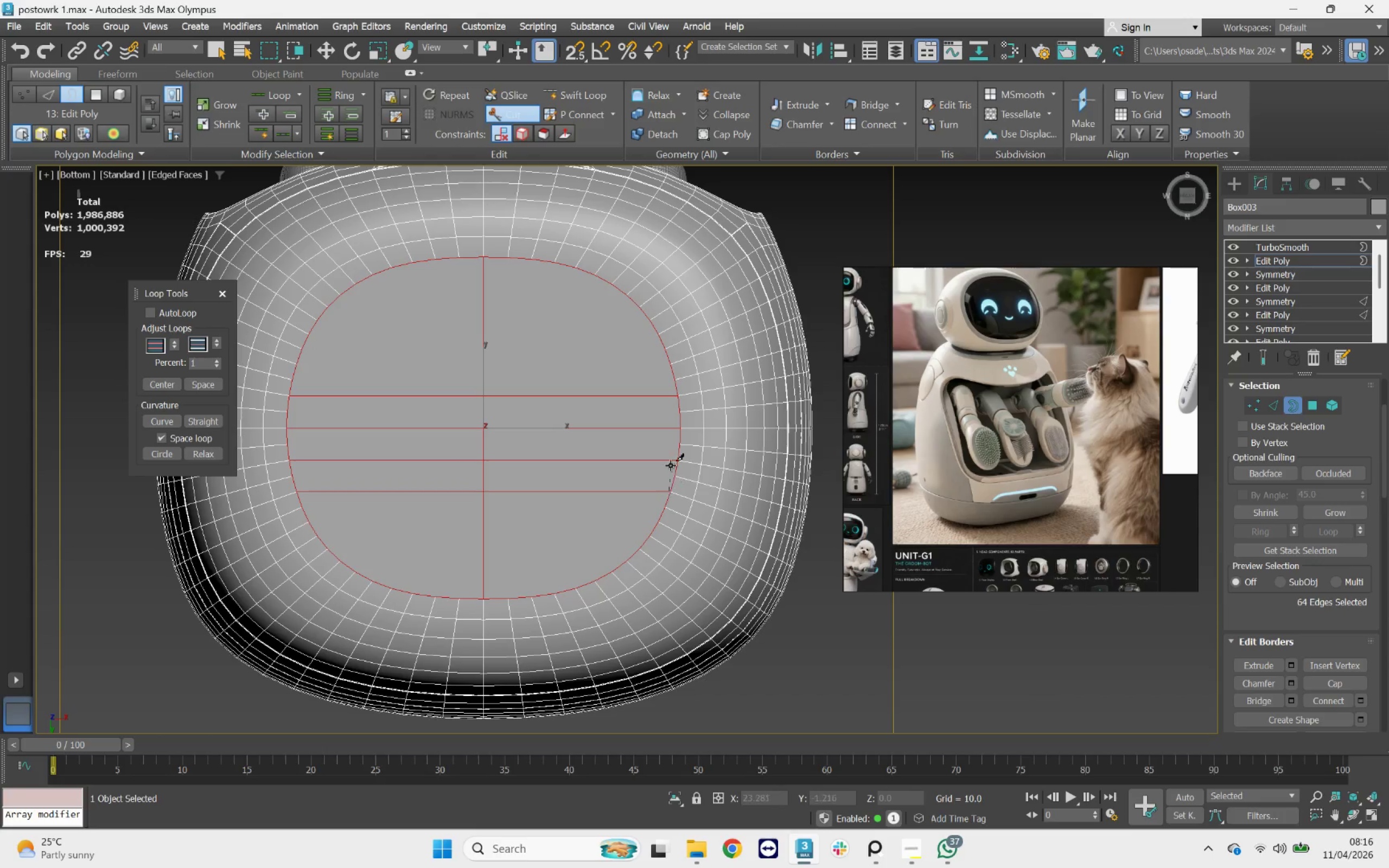 
right_click([645, 412])
 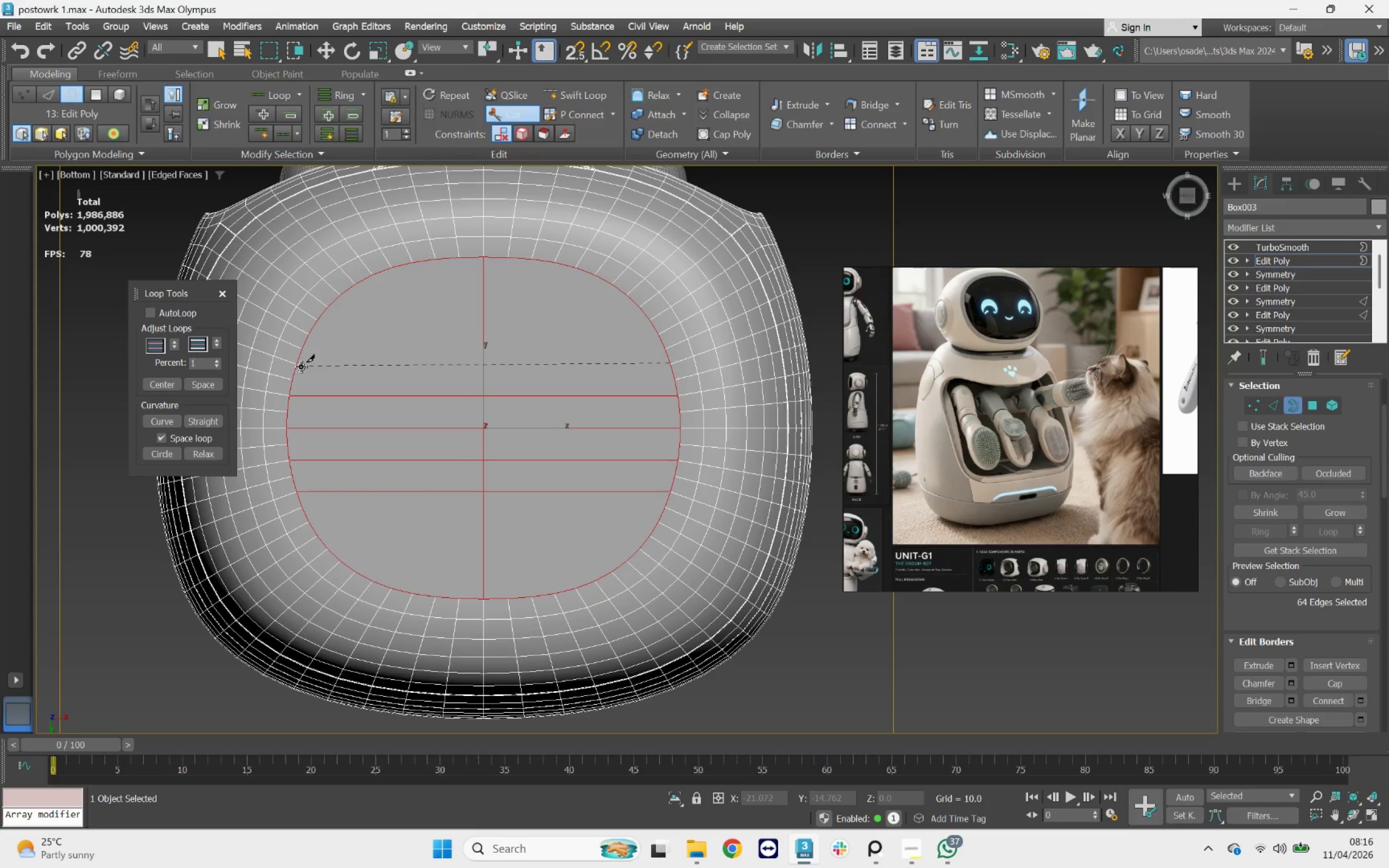 
right_click([379, 331])
 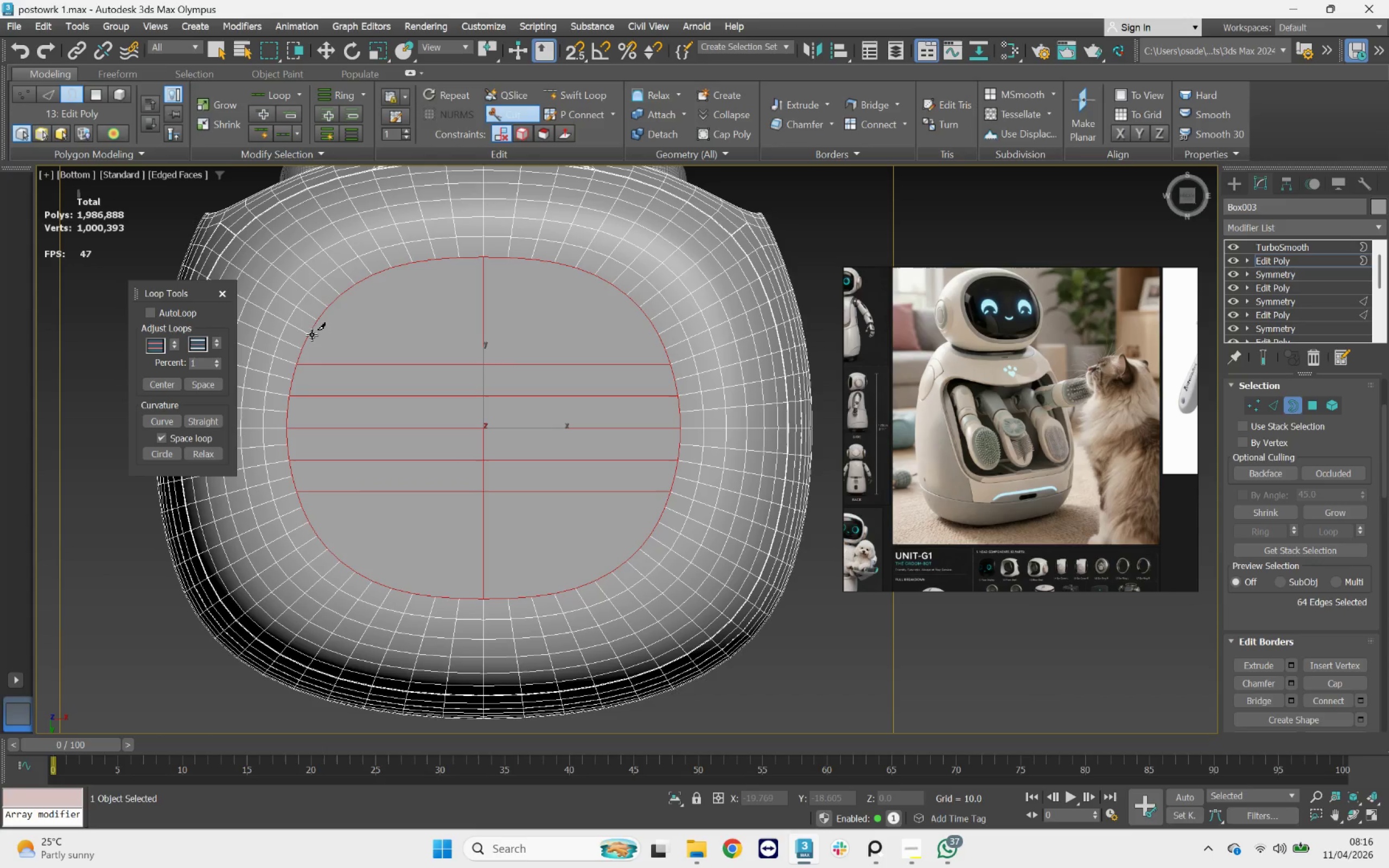 
left_click([324, 334])
 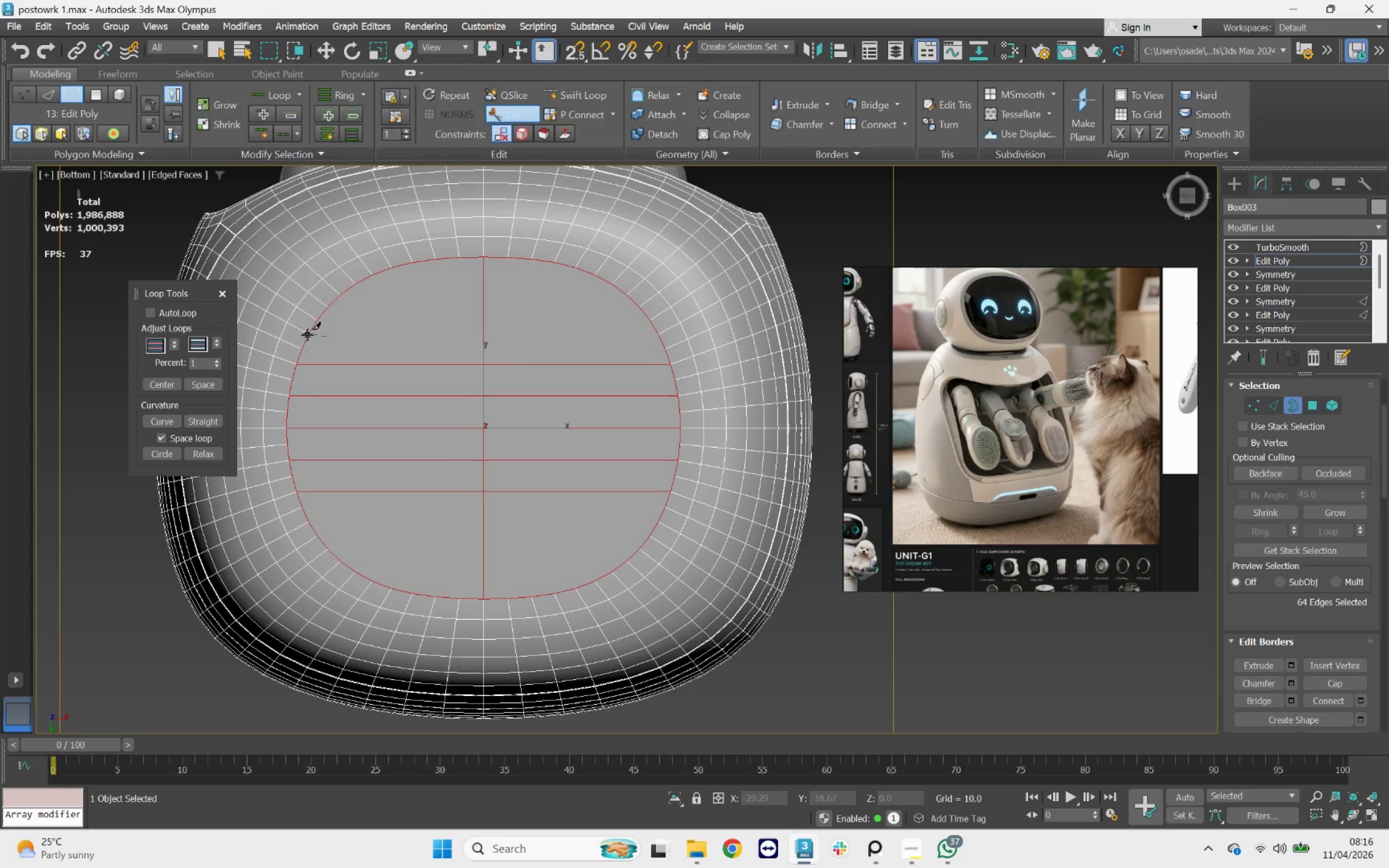 
double_click([307, 333])
 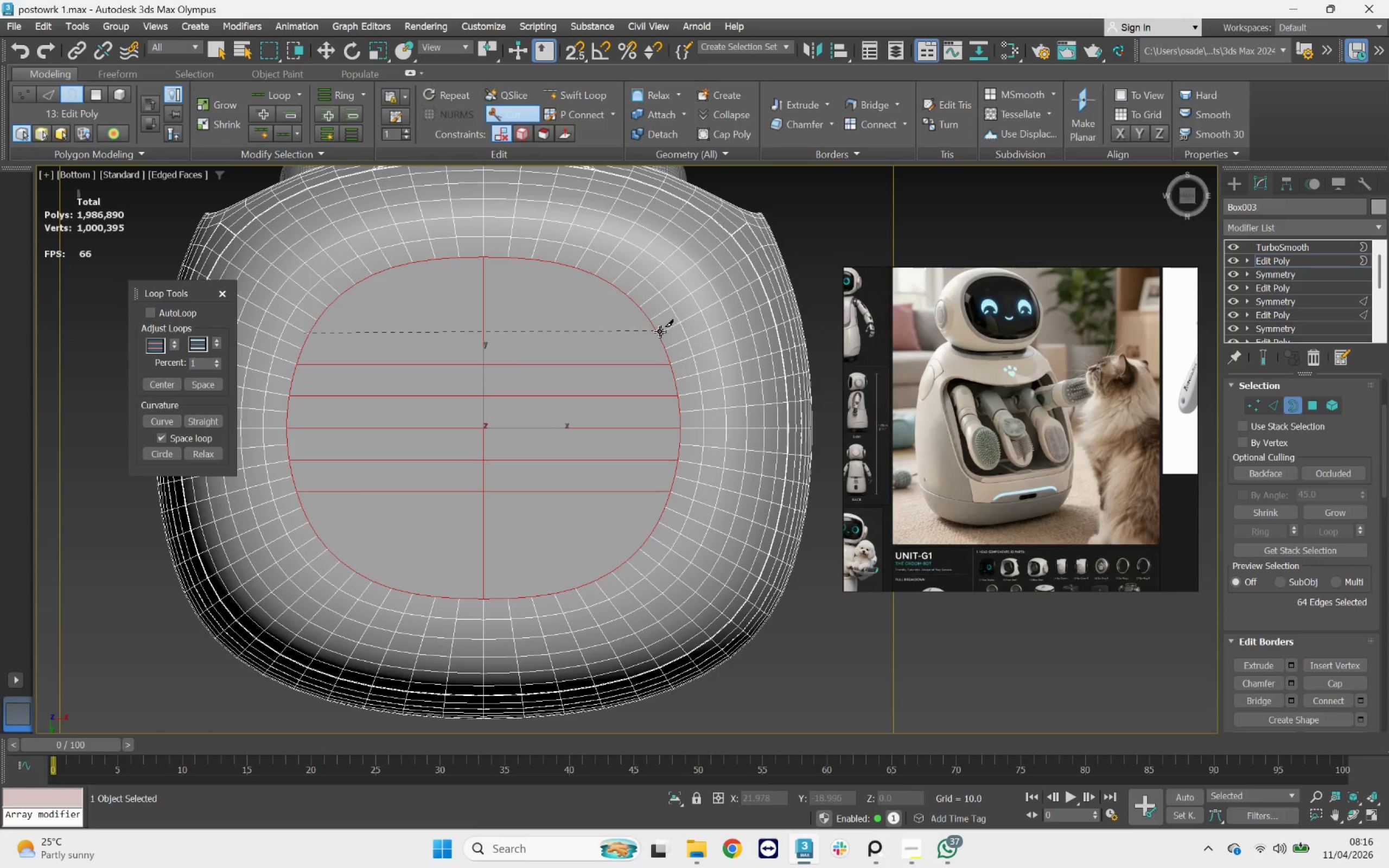 
left_click([658, 333])
 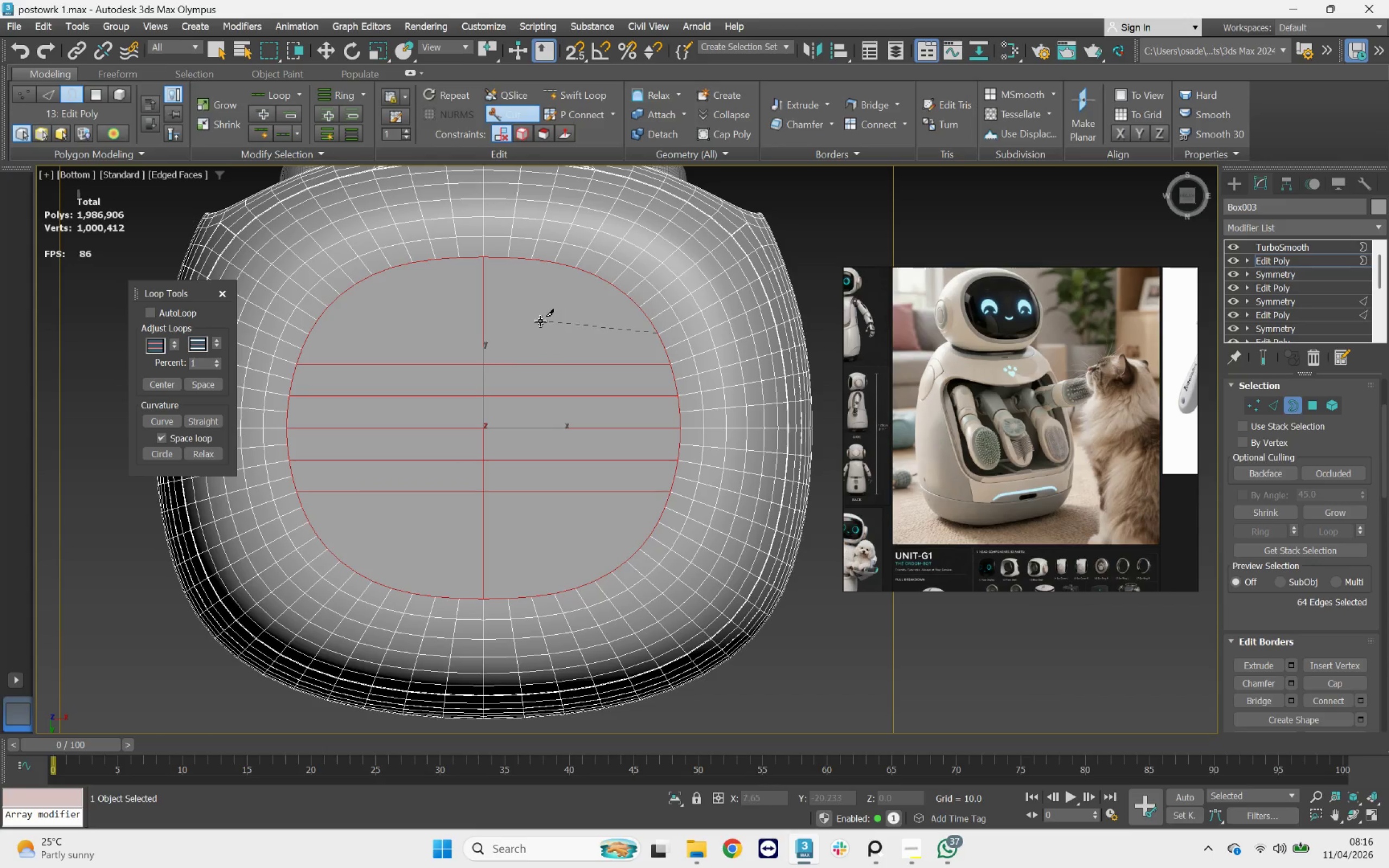 
right_click([540, 321])
 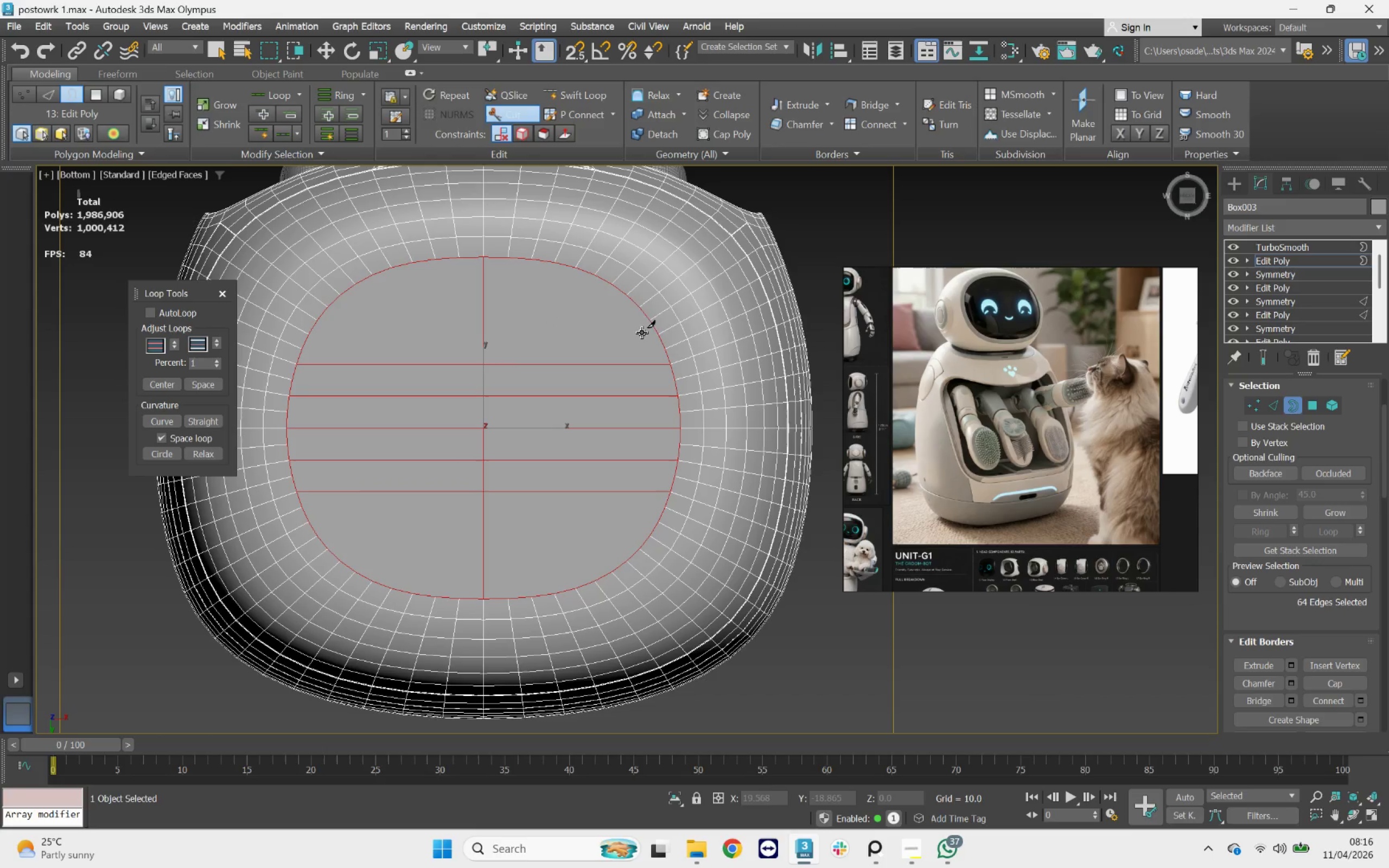 
left_click_drag(start_coordinate=[661, 334], to_coordinate=[652, 334])
 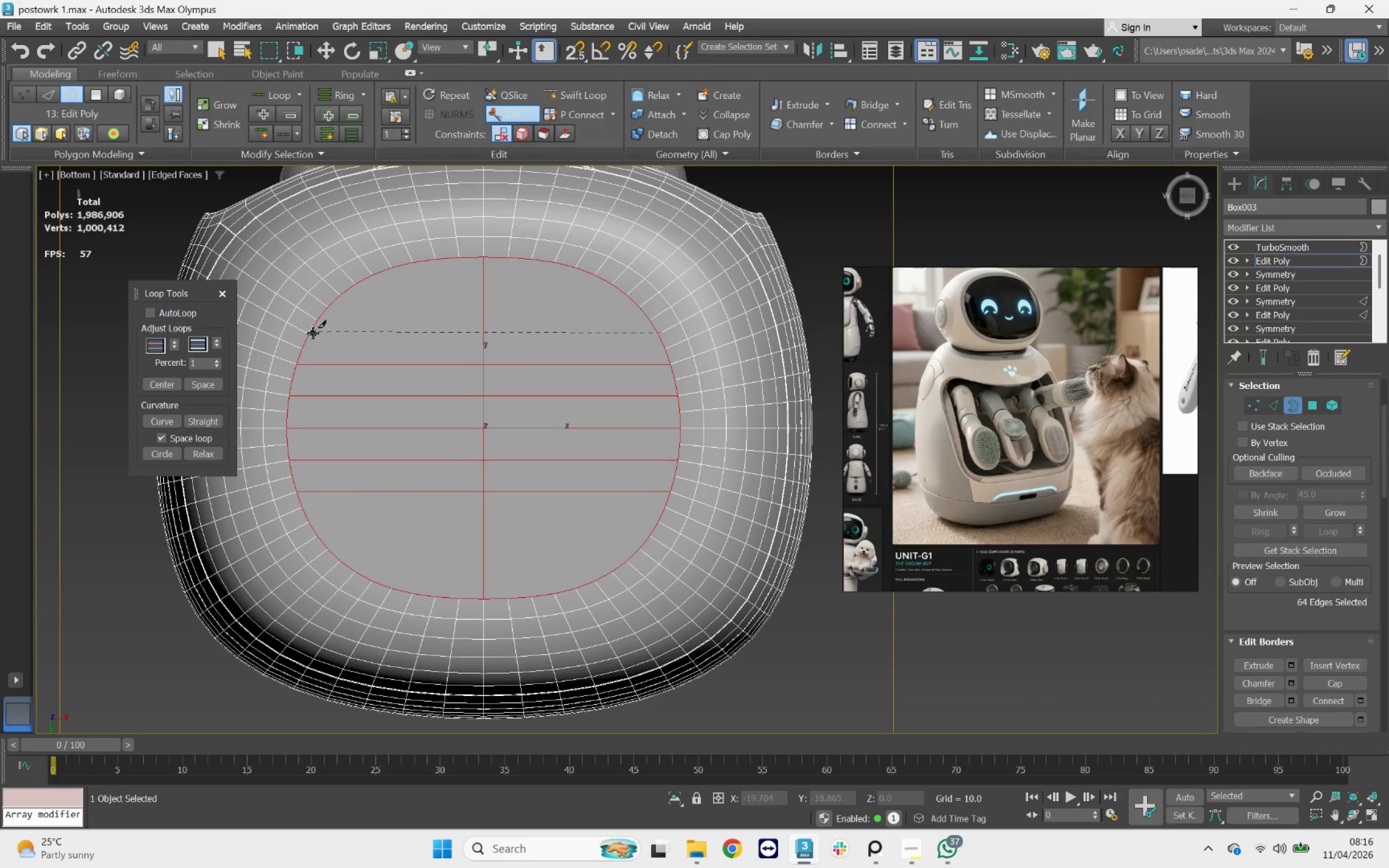 
right_click([448, 303])
 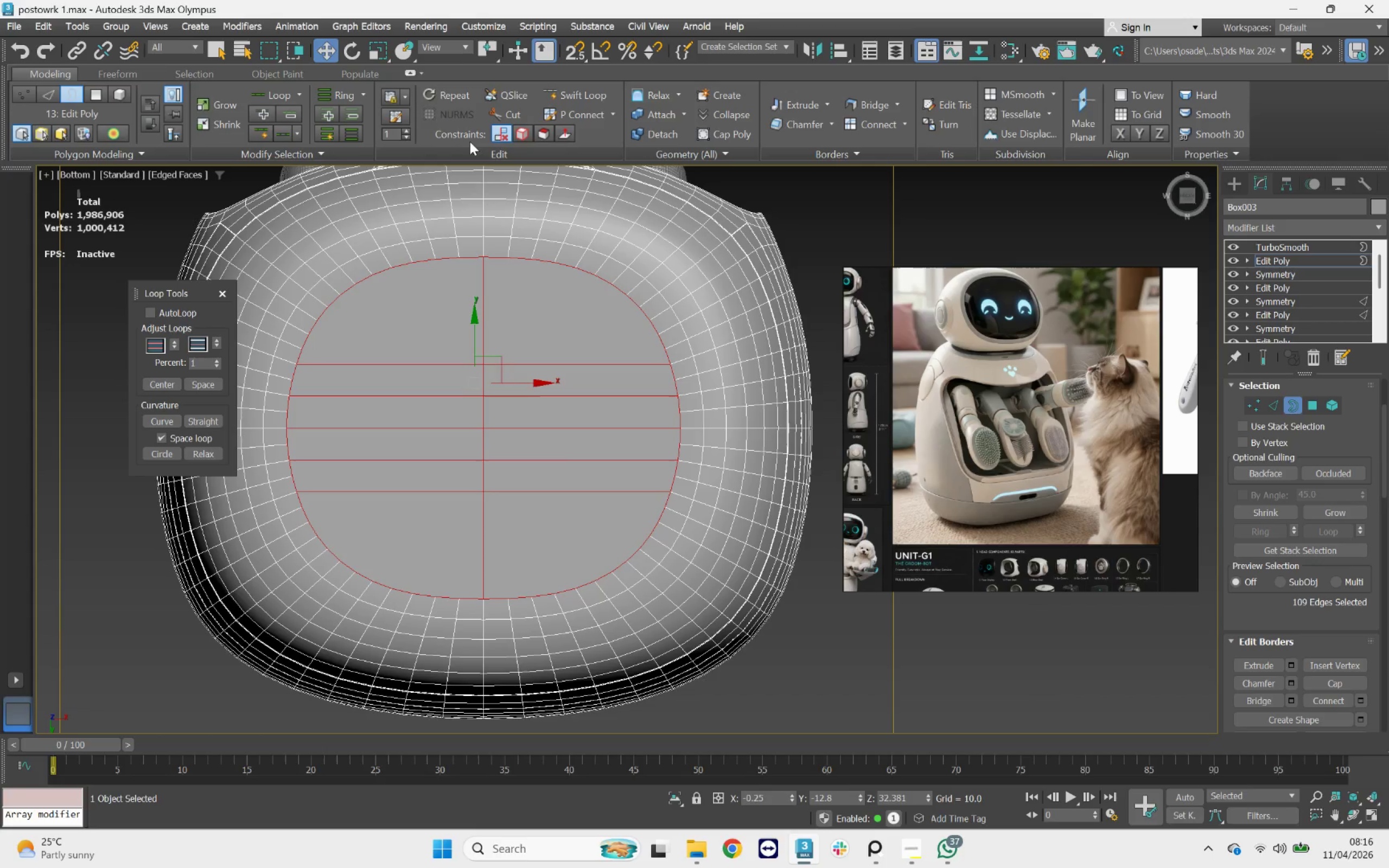 
left_click([511, 113])
 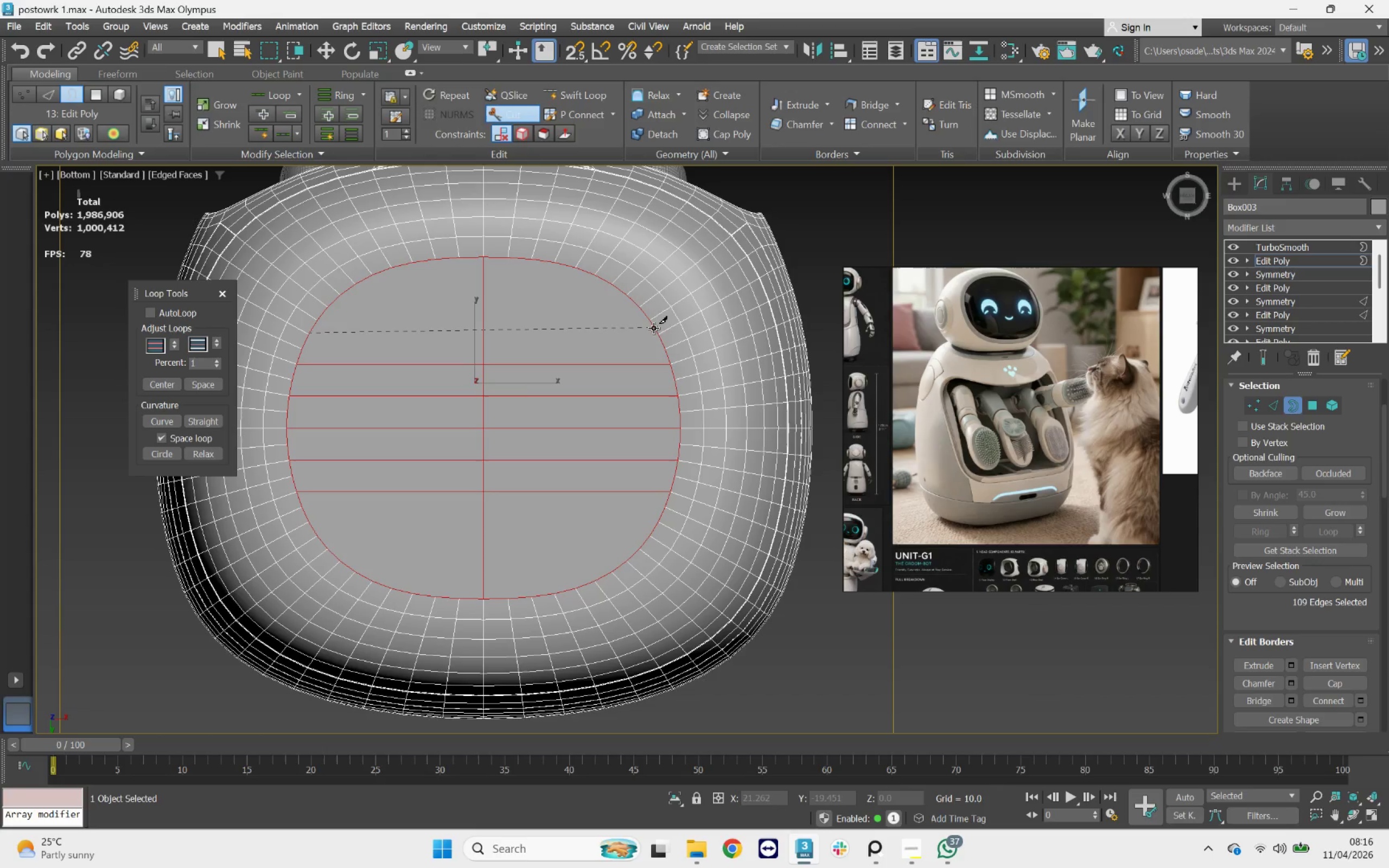 
left_click([659, 333])
 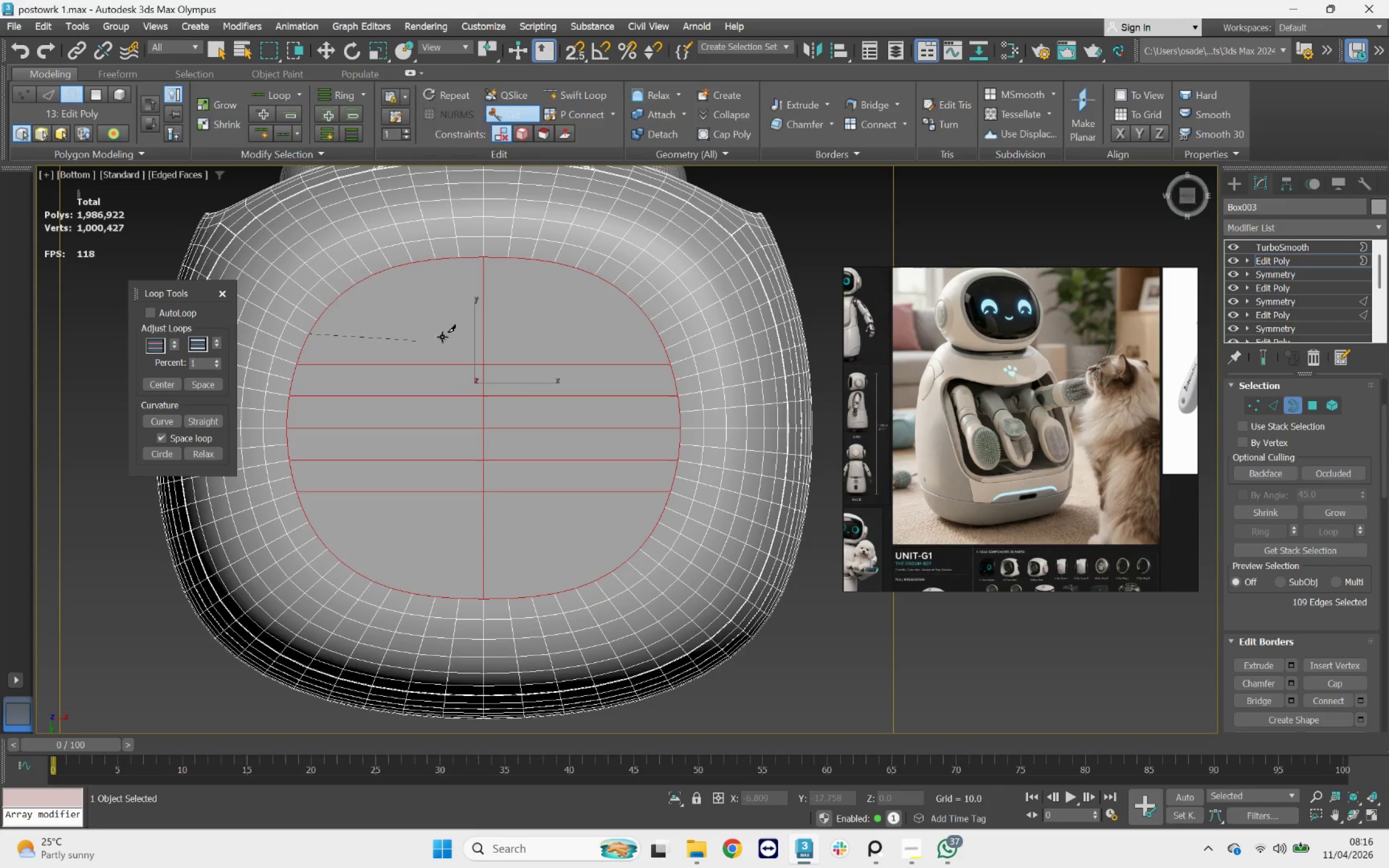 
left_click([658, 335])
 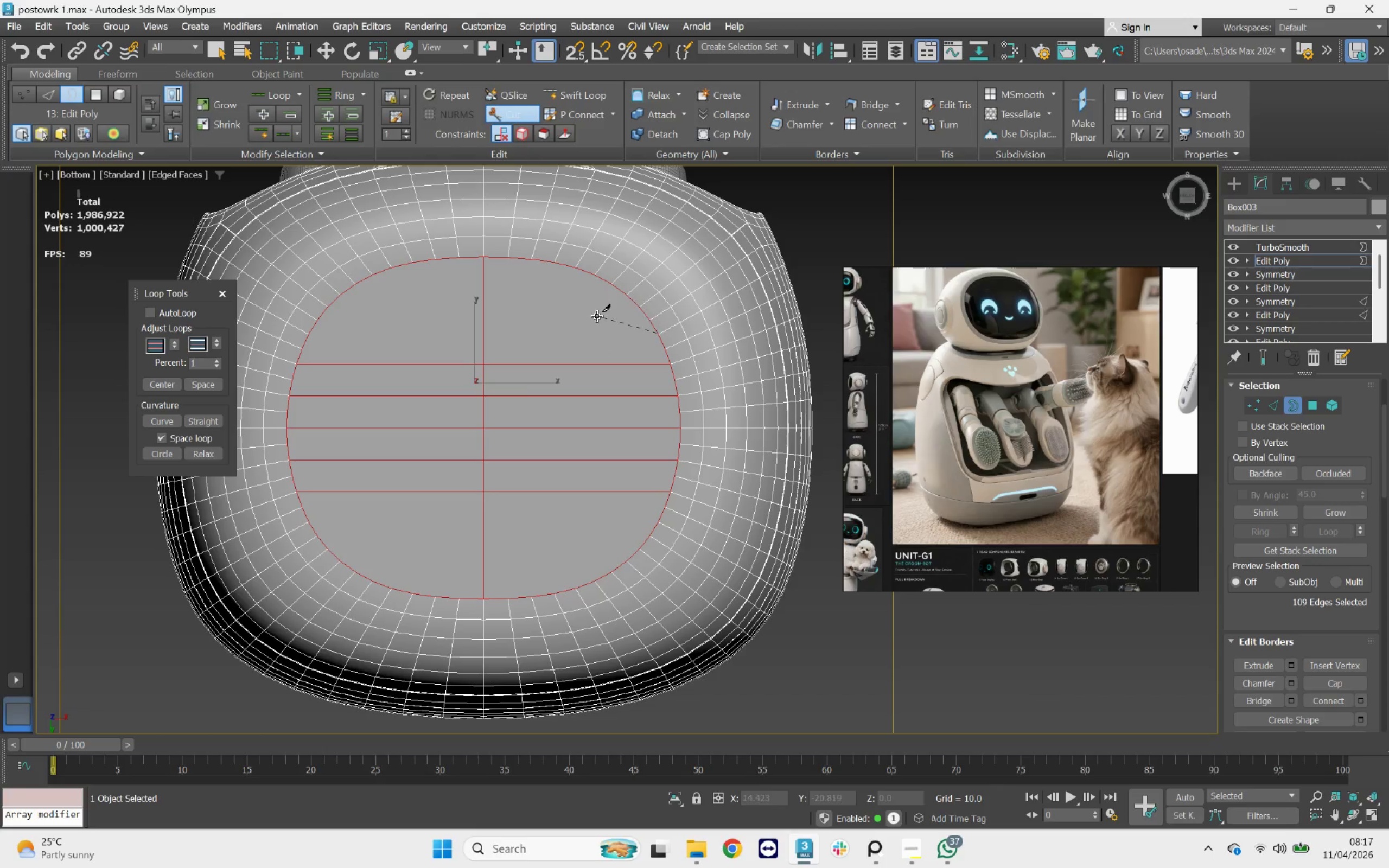 
right_click([597, 316])
 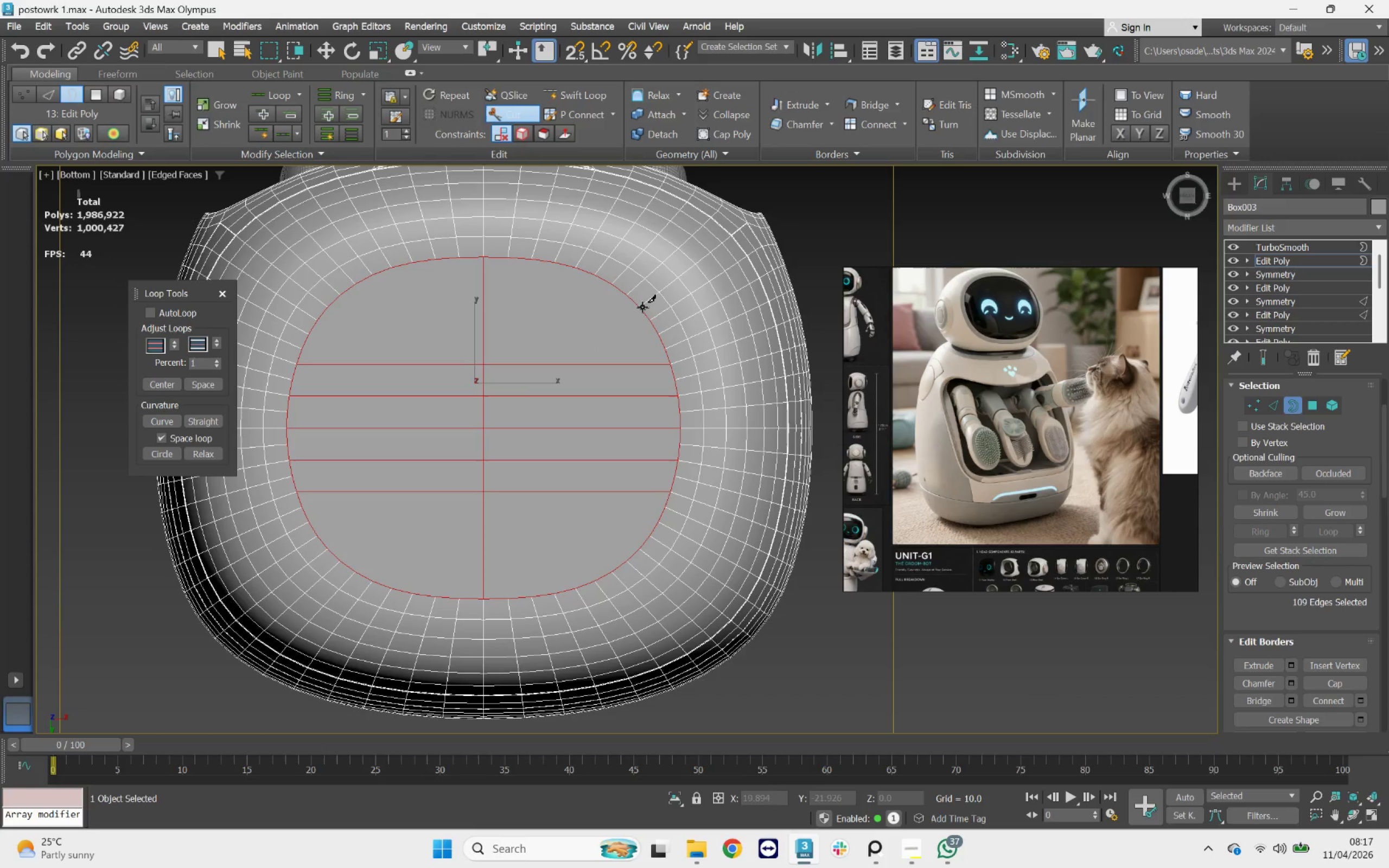 
left_click_drag(start_coordinate=[643, 307], to_coordinate=[634, 305])
 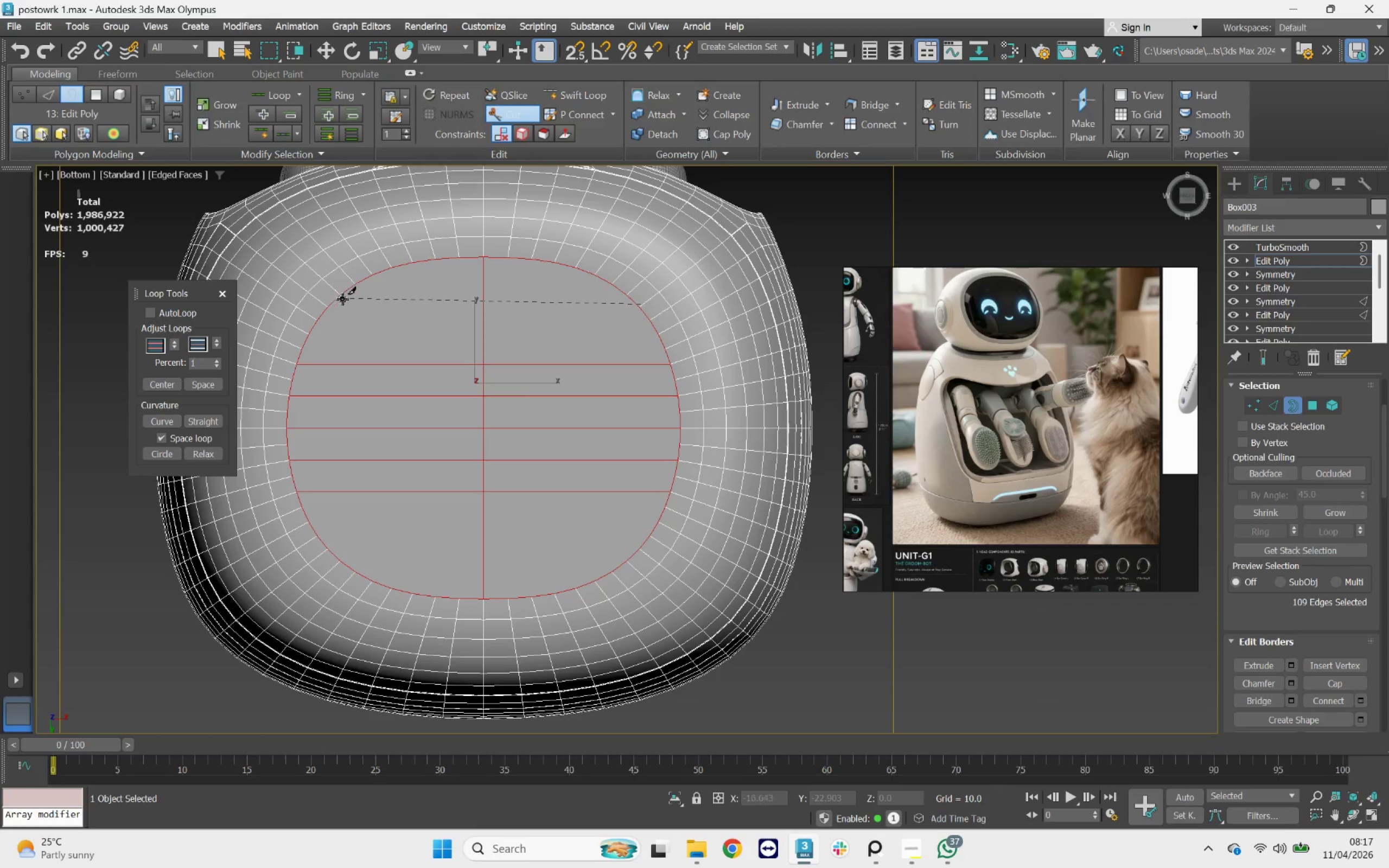 
right_click([443, 323])
 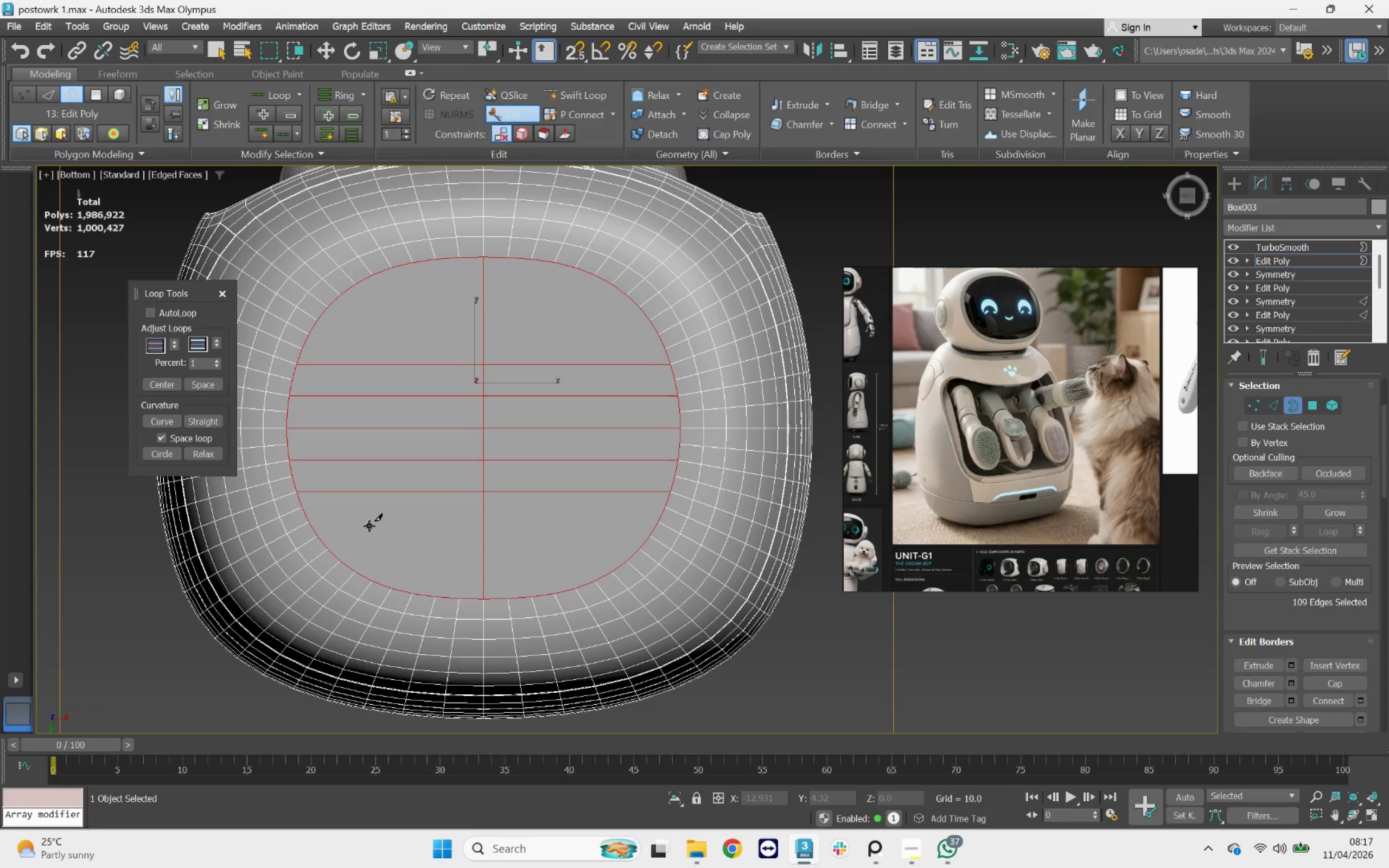 
key(1)
 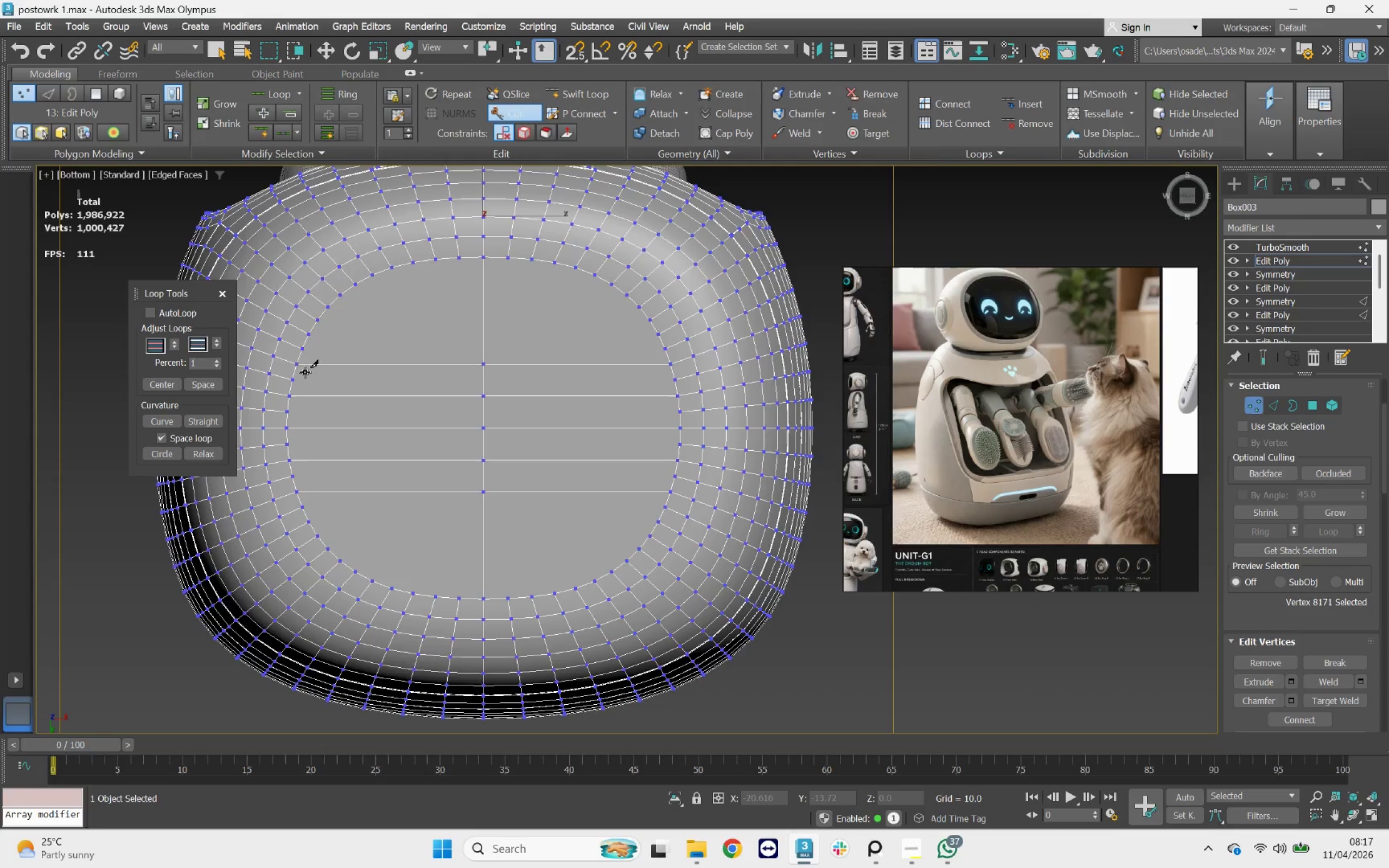 
scroll: coordinate [311, 337], scroll_direction: up, amount: 1.0
 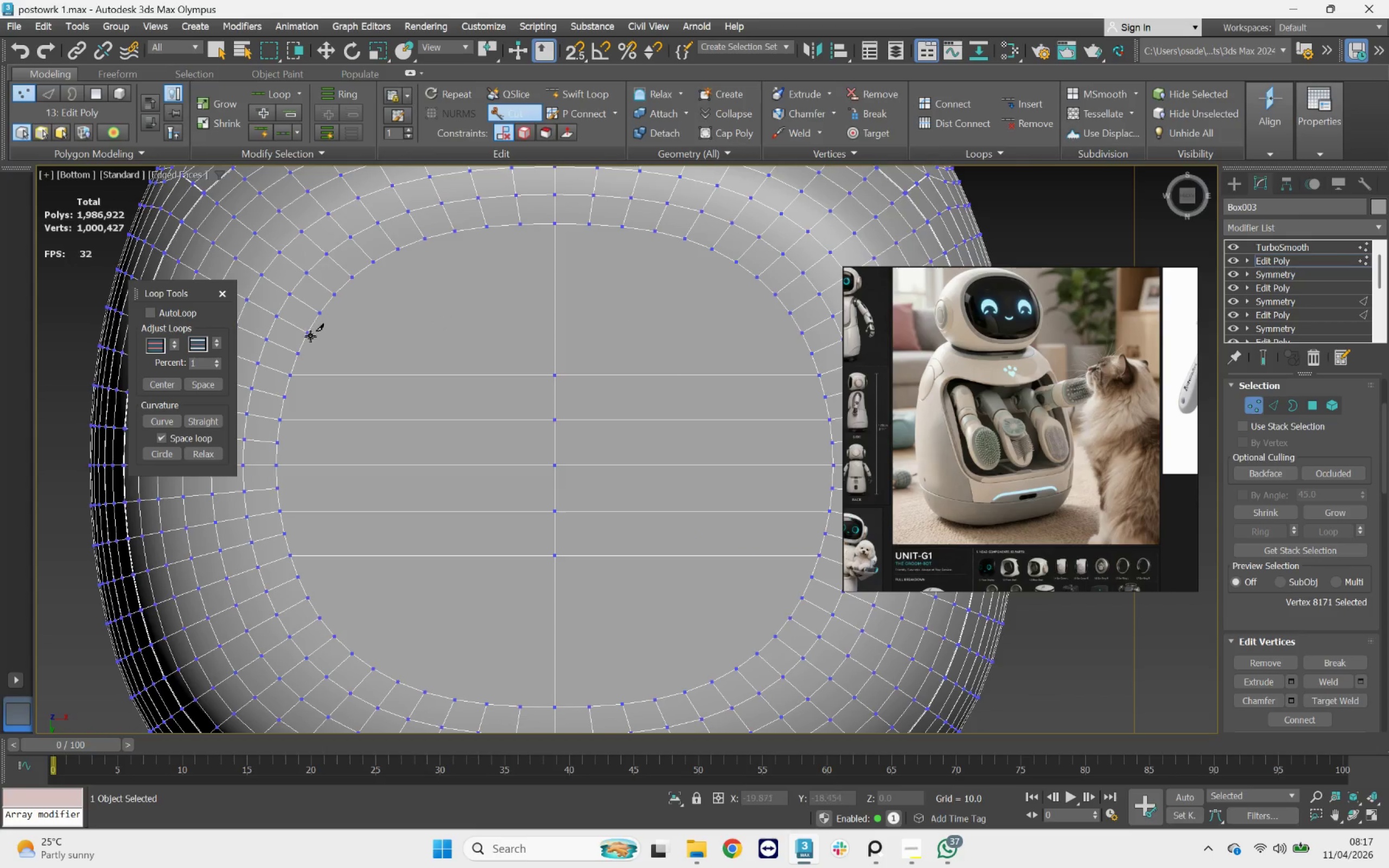 
left_click([310, 336])
 